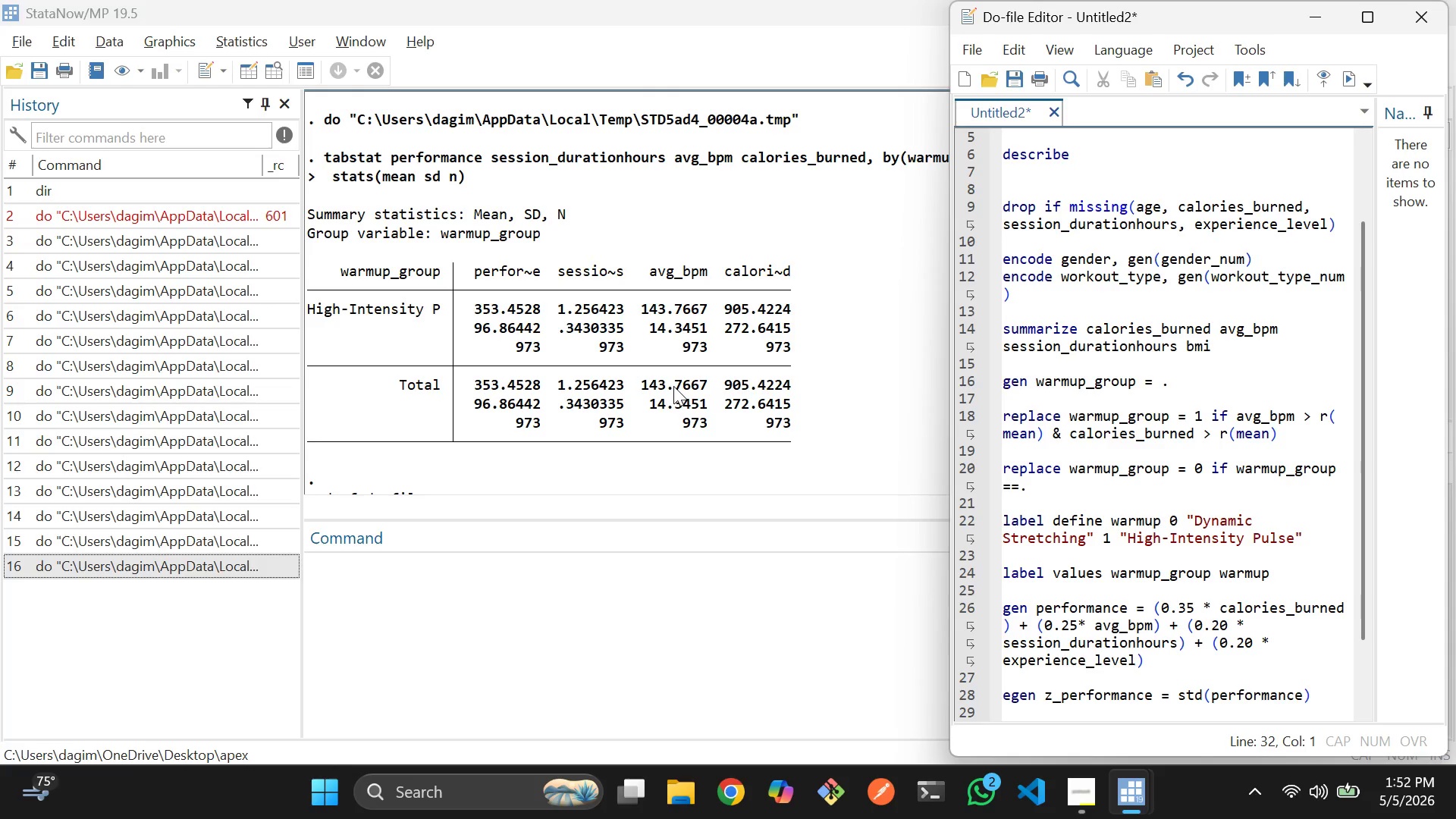 
scroll: coordinate [1089, 494], scroll_direction: down, amount: 9.0
 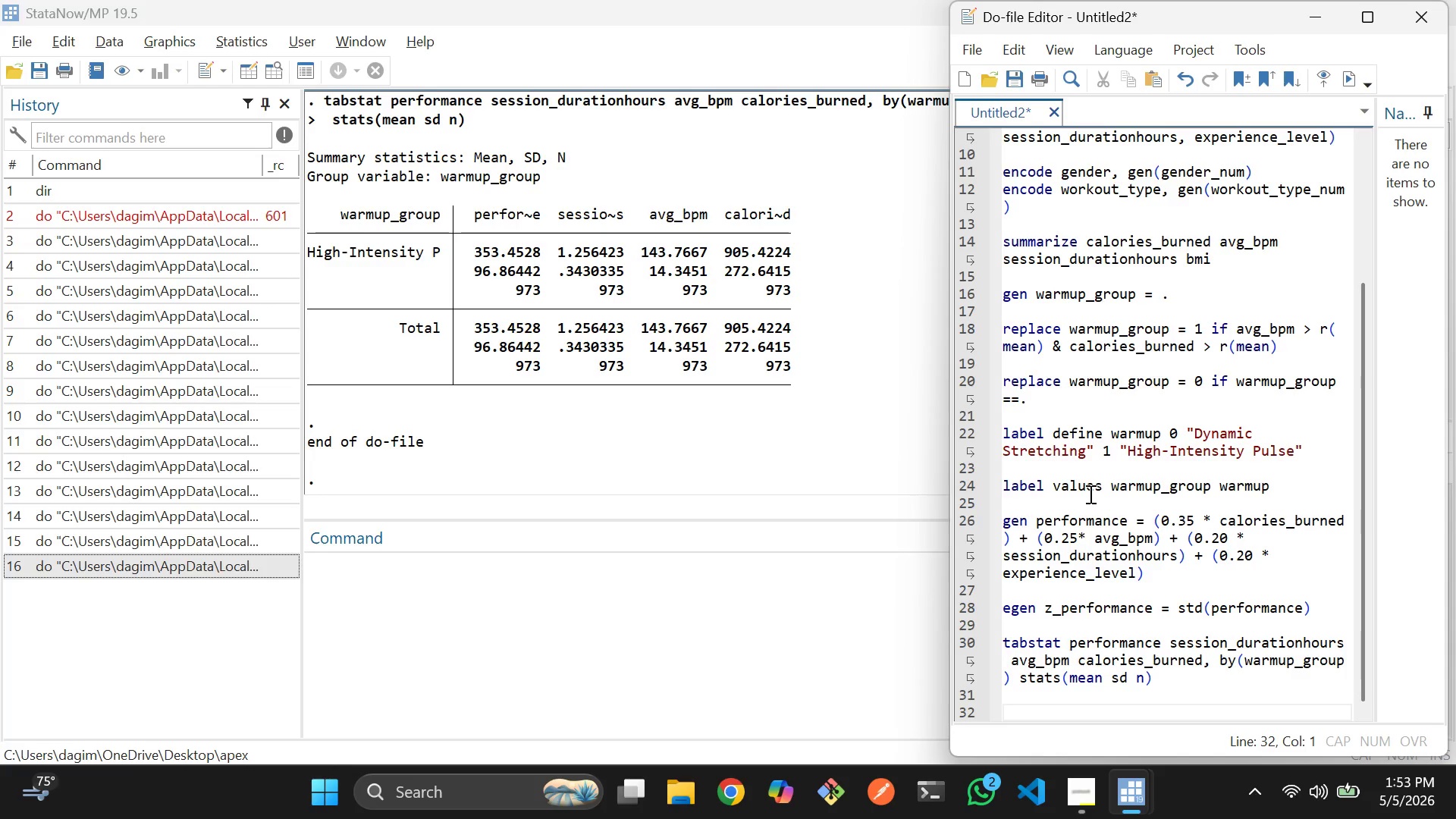 
wait(9.69)
 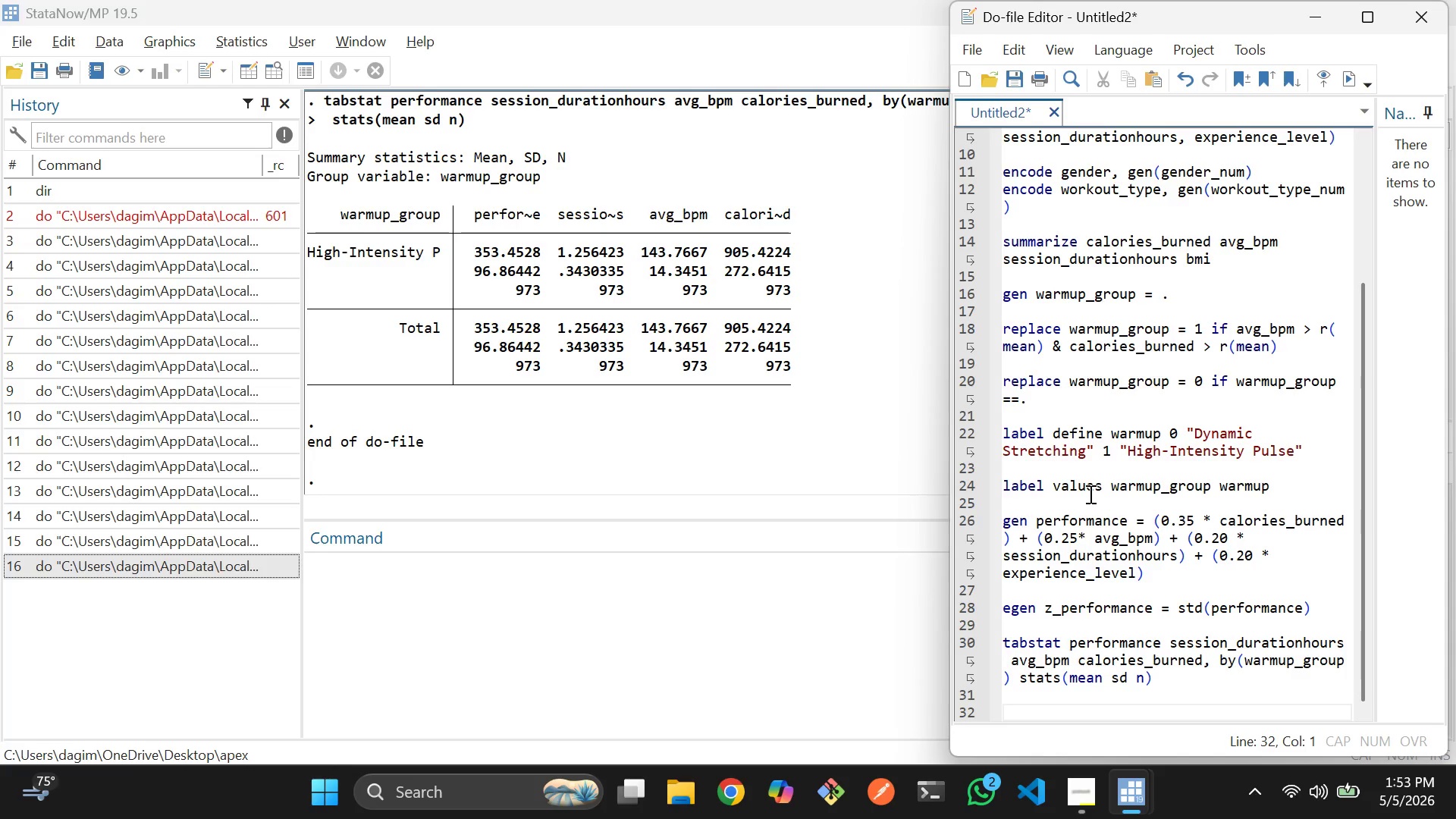 
scroll: coordinate [1089, 492], scroll_direction: up, amount: 3.0
 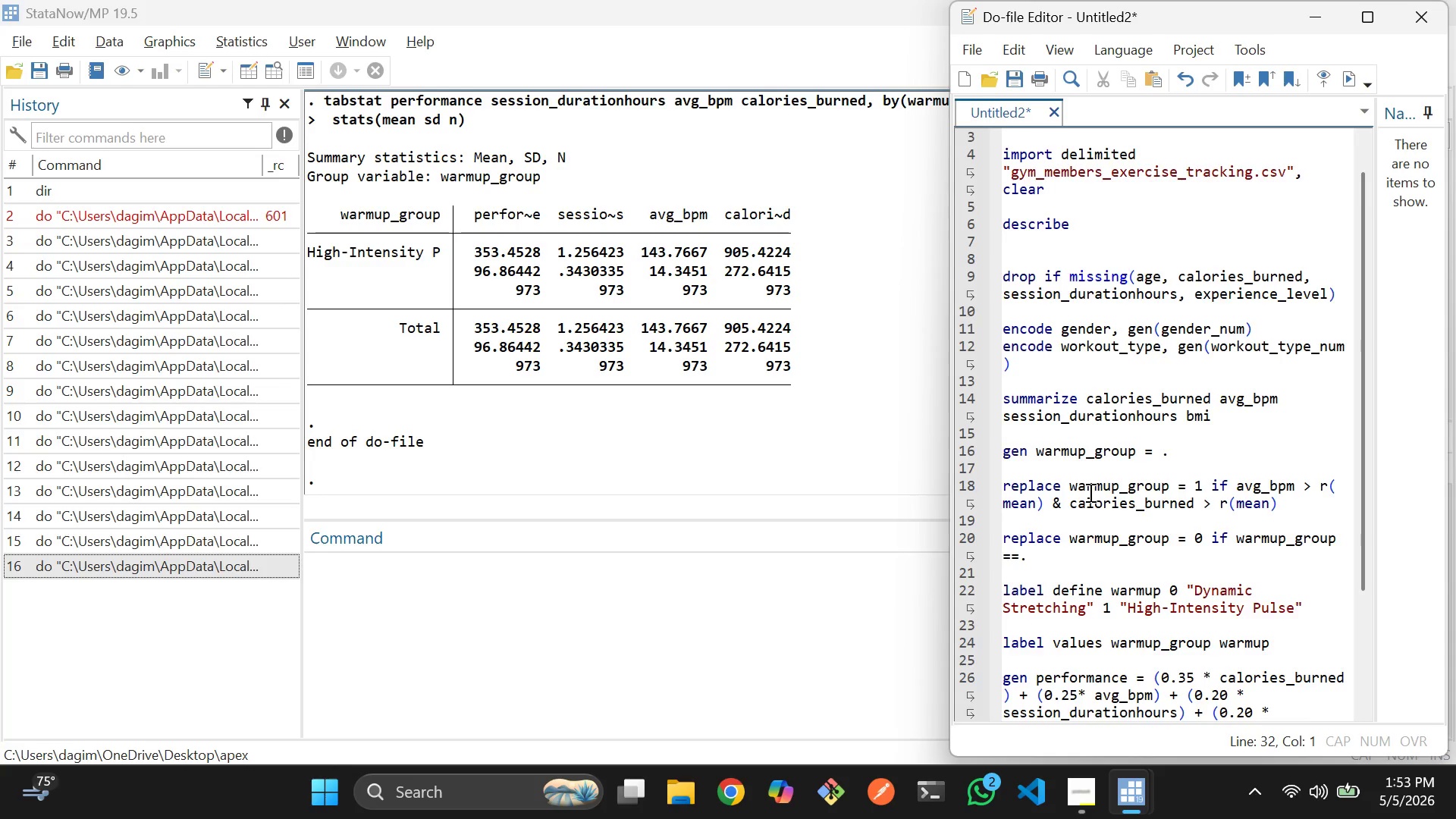 
scroll: coordinate [1089, 492], scroll_direction: down, amount: 4.0
 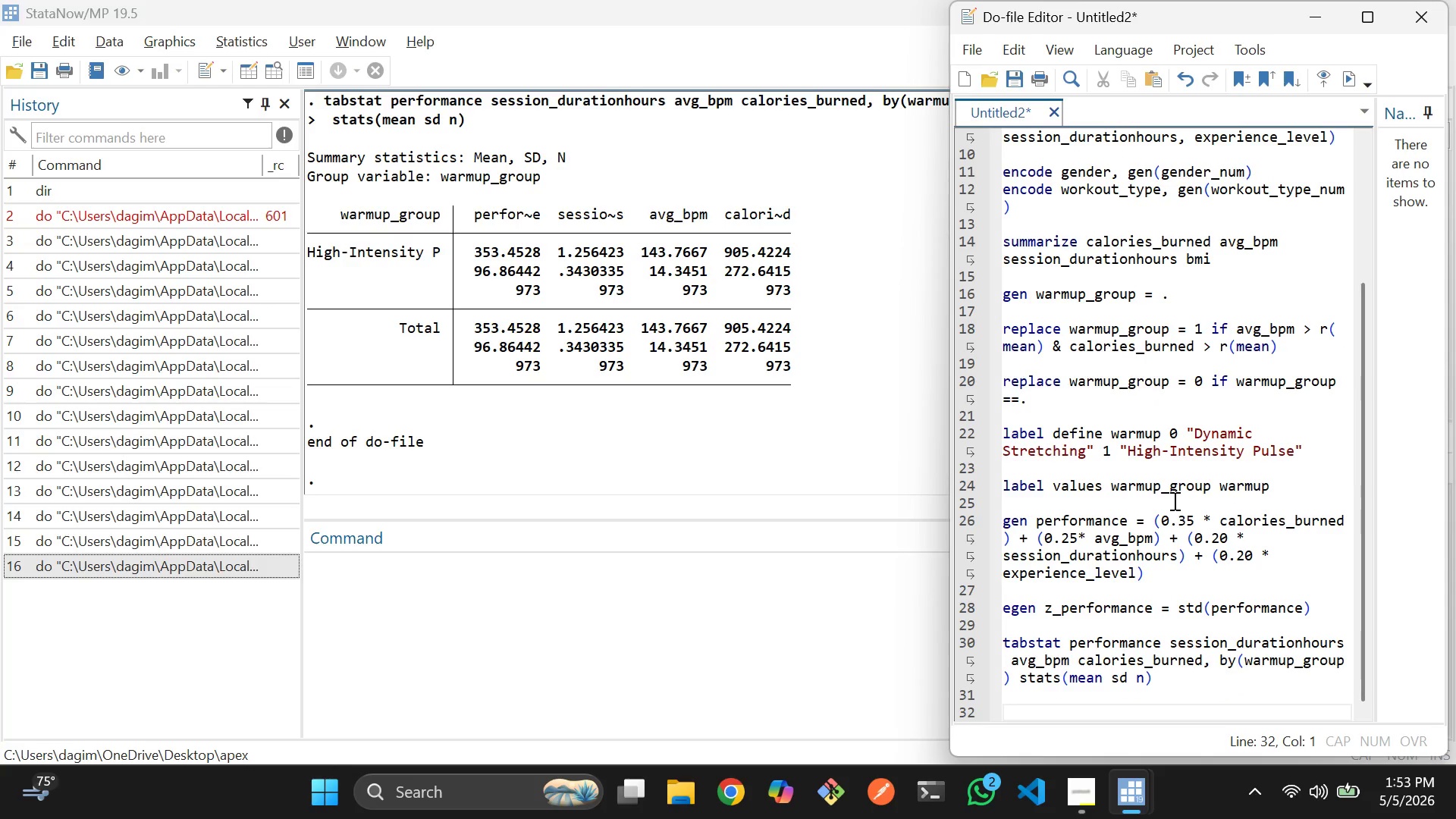 
scroll: coordinate [1173, 500], scroll_direction: up, amount: 3.0
 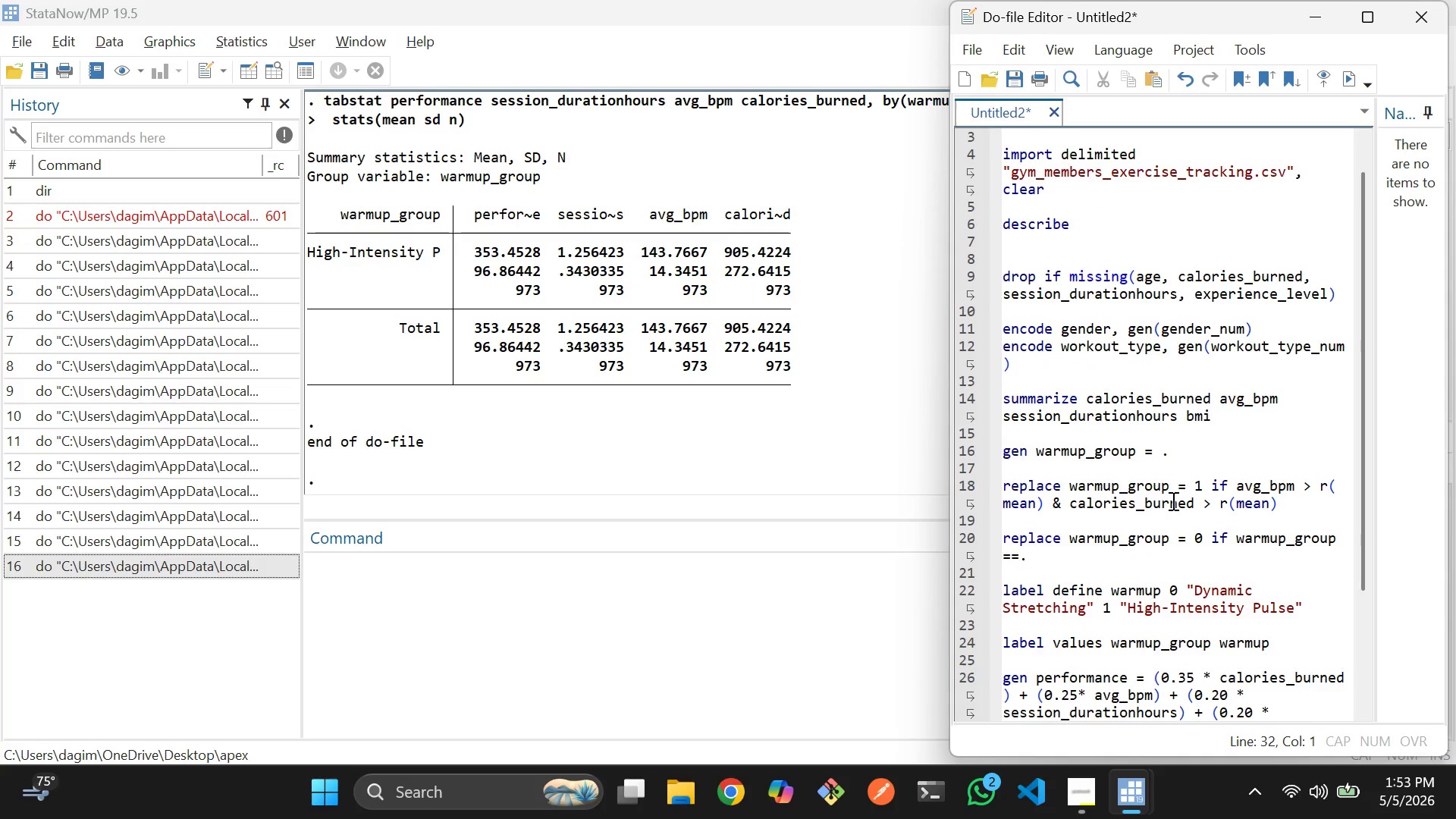 
scroll: coordinate [1172, 500], scroll_direction: down, amount: 5.0
 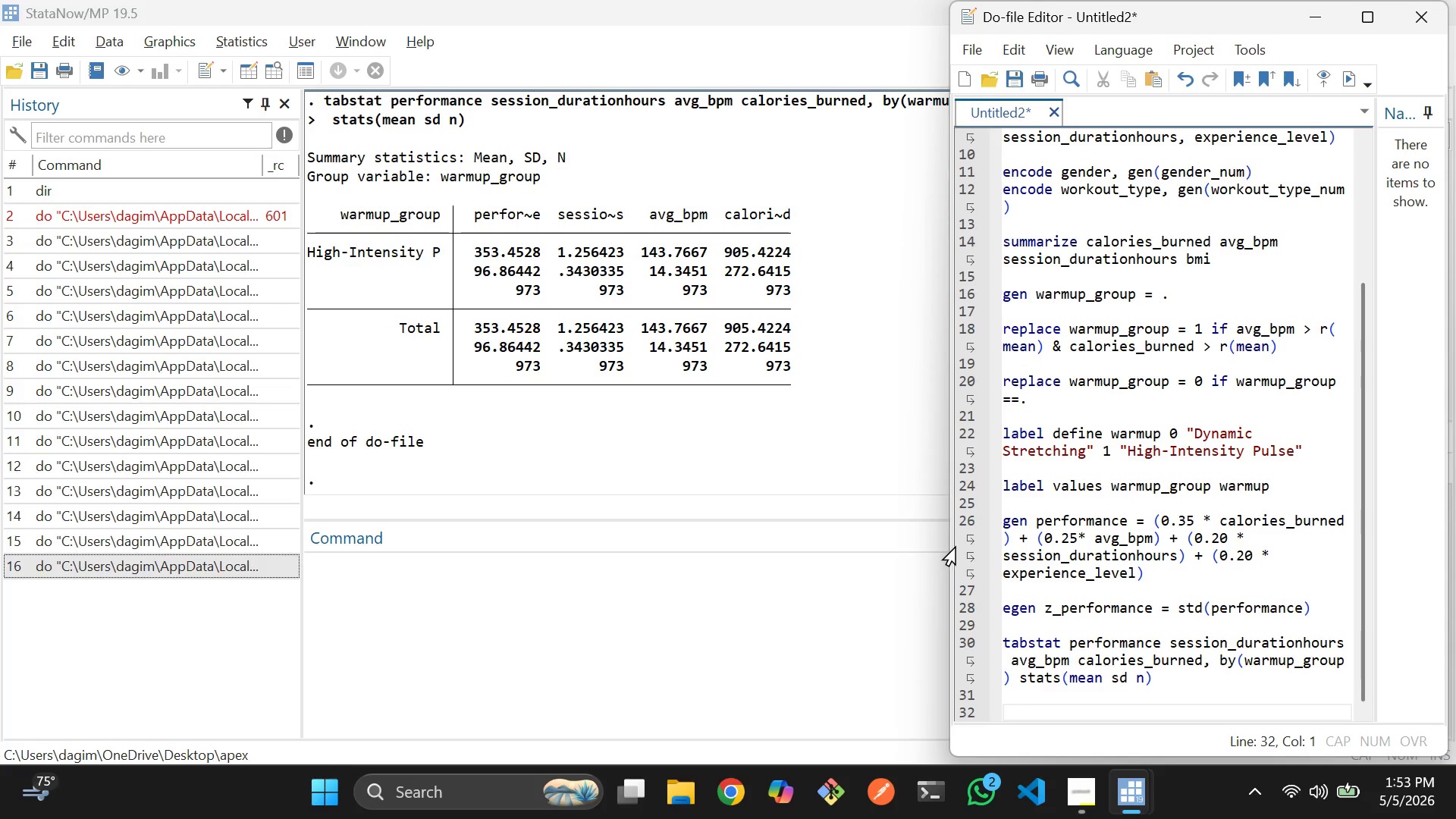 
left_click_drag(start_coordinate=[946, 541], to_coordinate=[704, 543])
 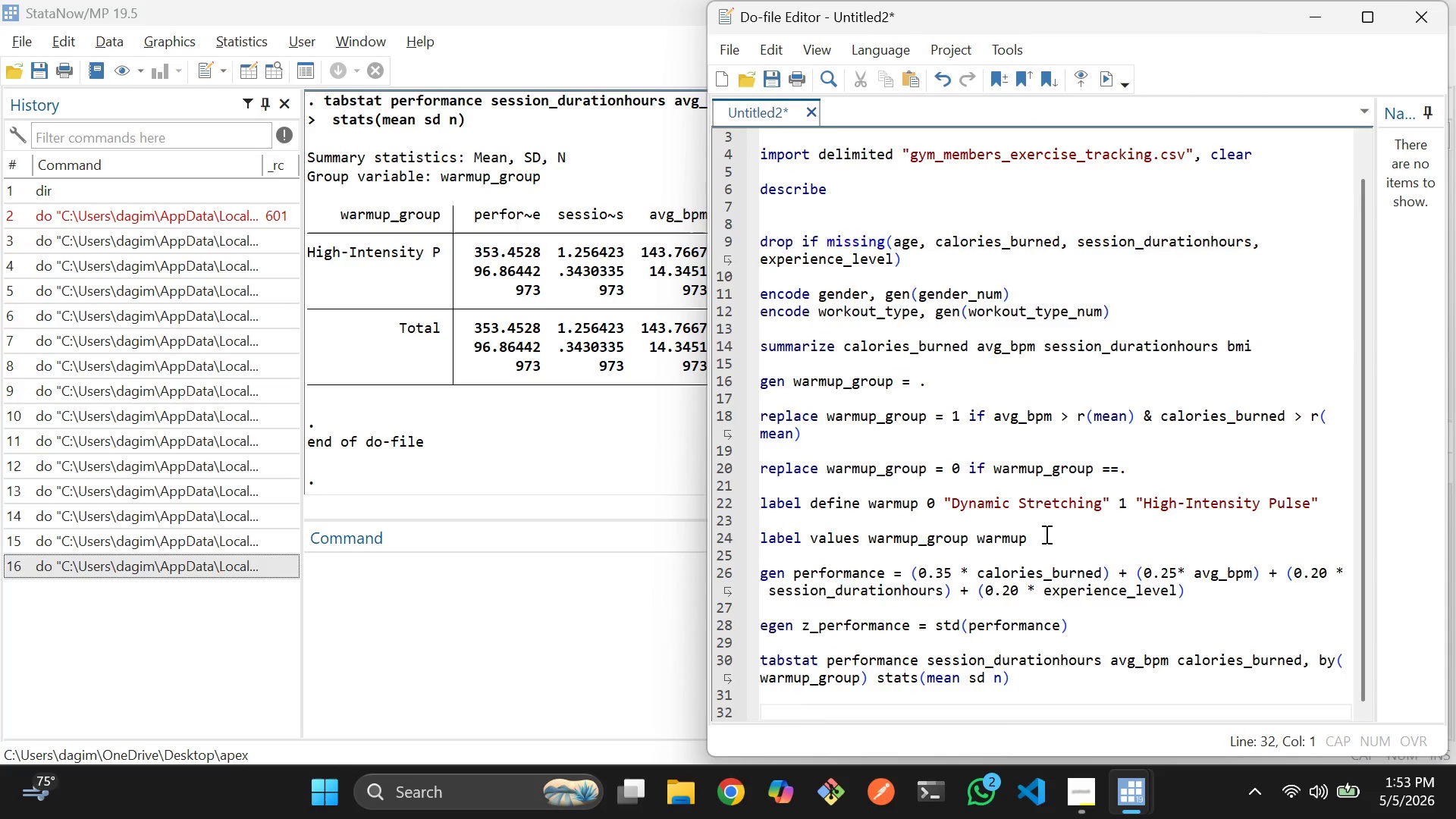 
scroll: coordinate [1045, 534], scroll_direction: up, amount: 1.0
 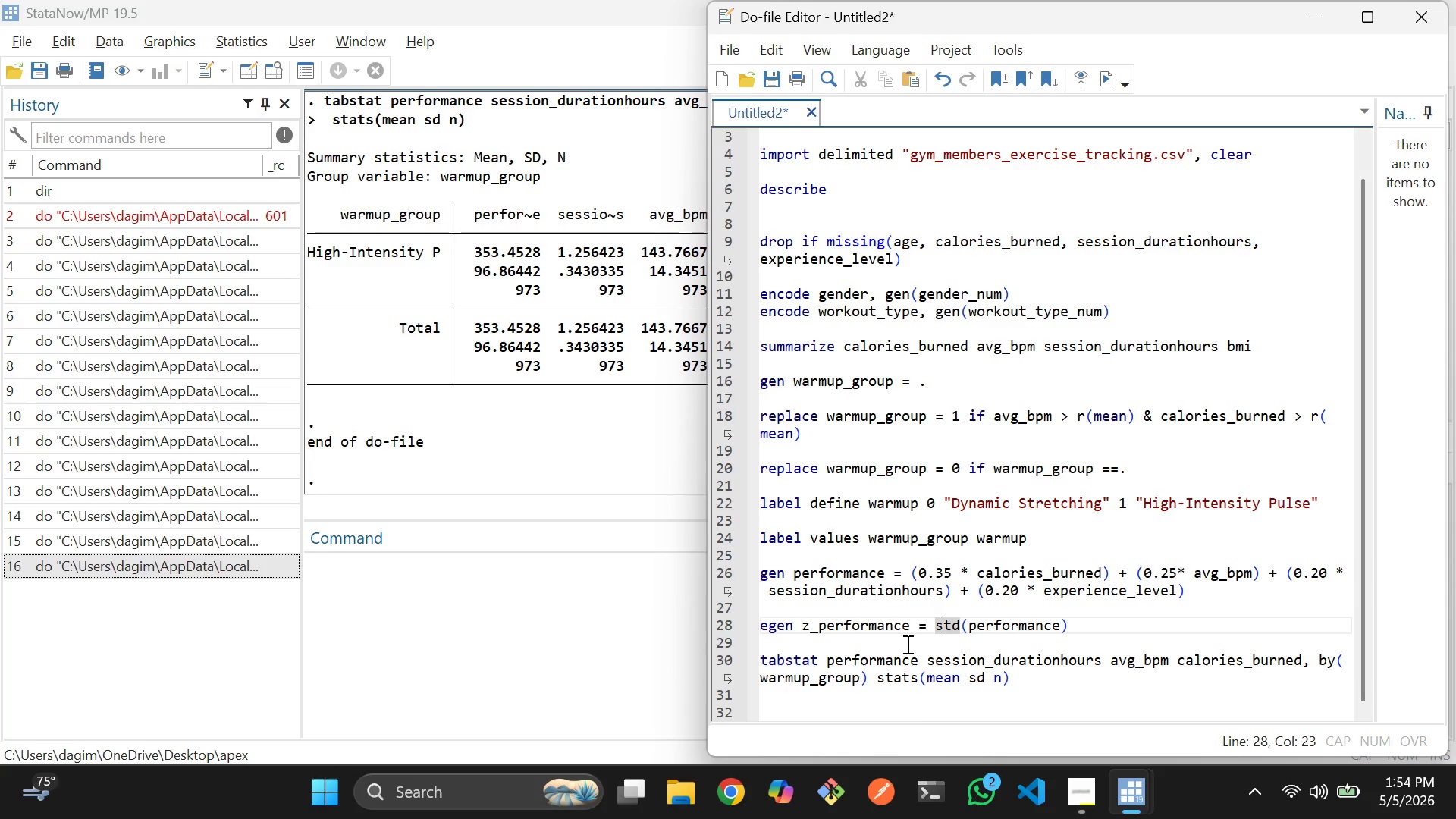 
wait(81.58)
 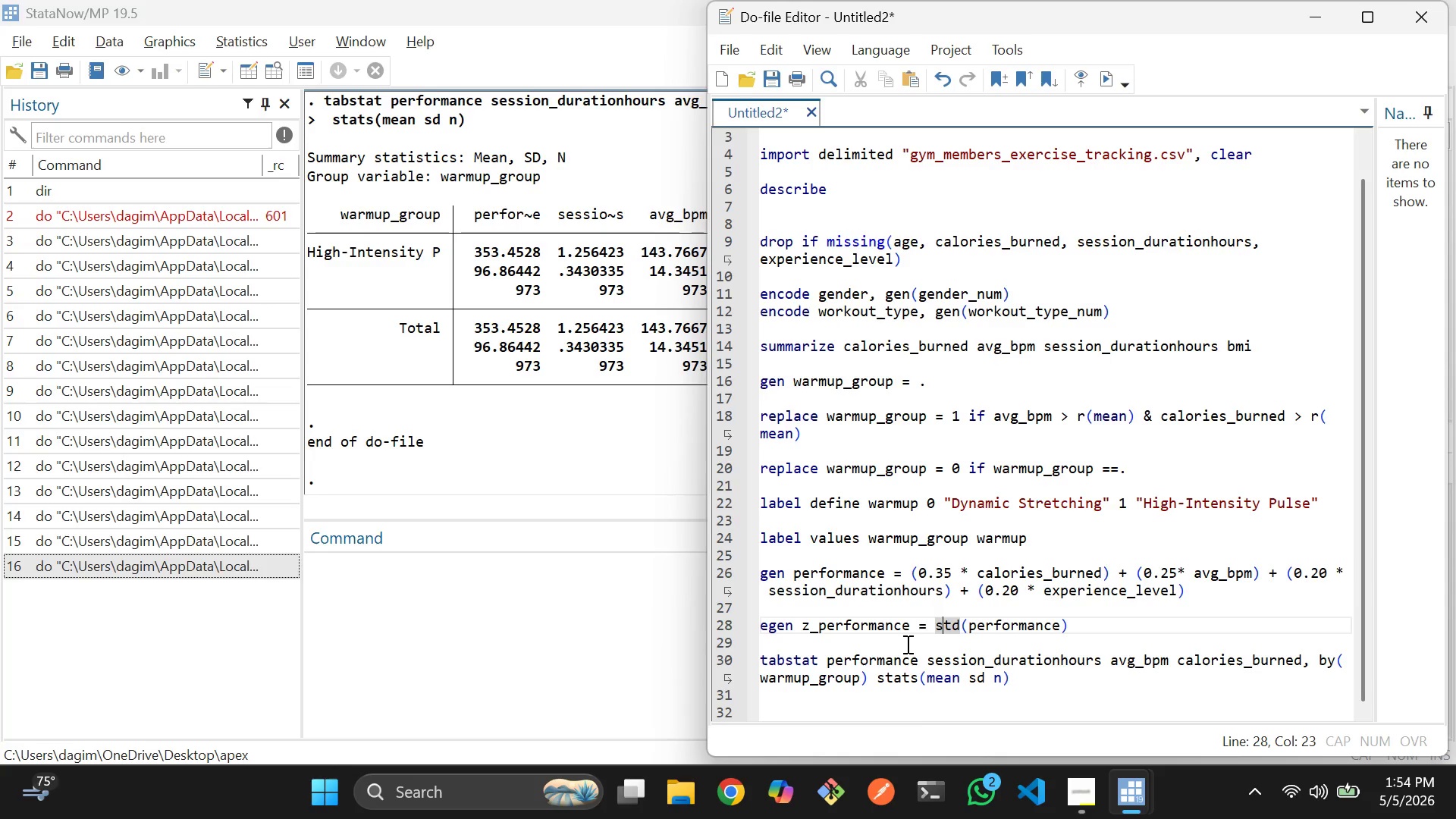 
scroll: coordinate [937, 469], scroll_direction: up, amount: 4.0
 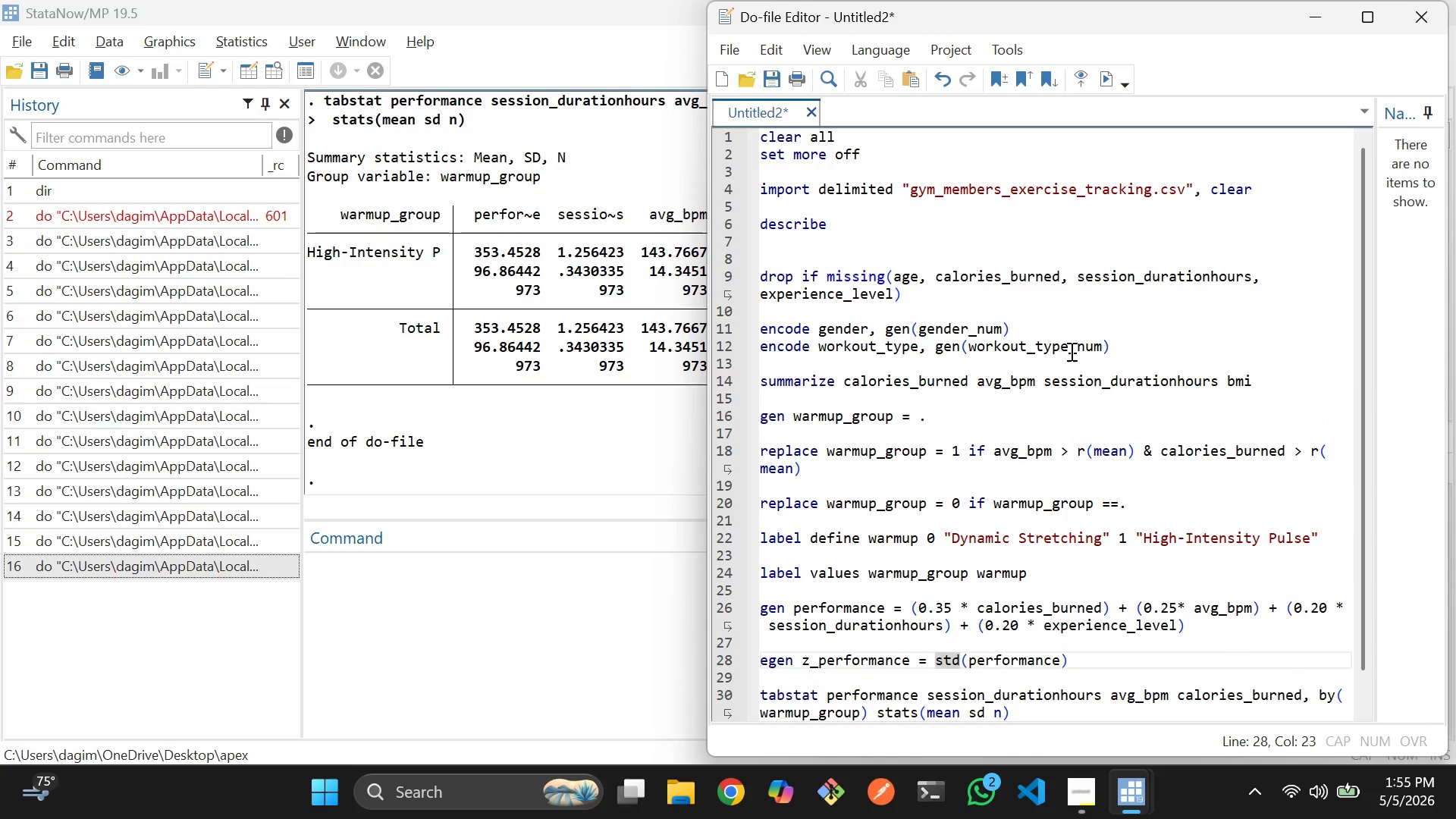 
left_click([1121, 349])
 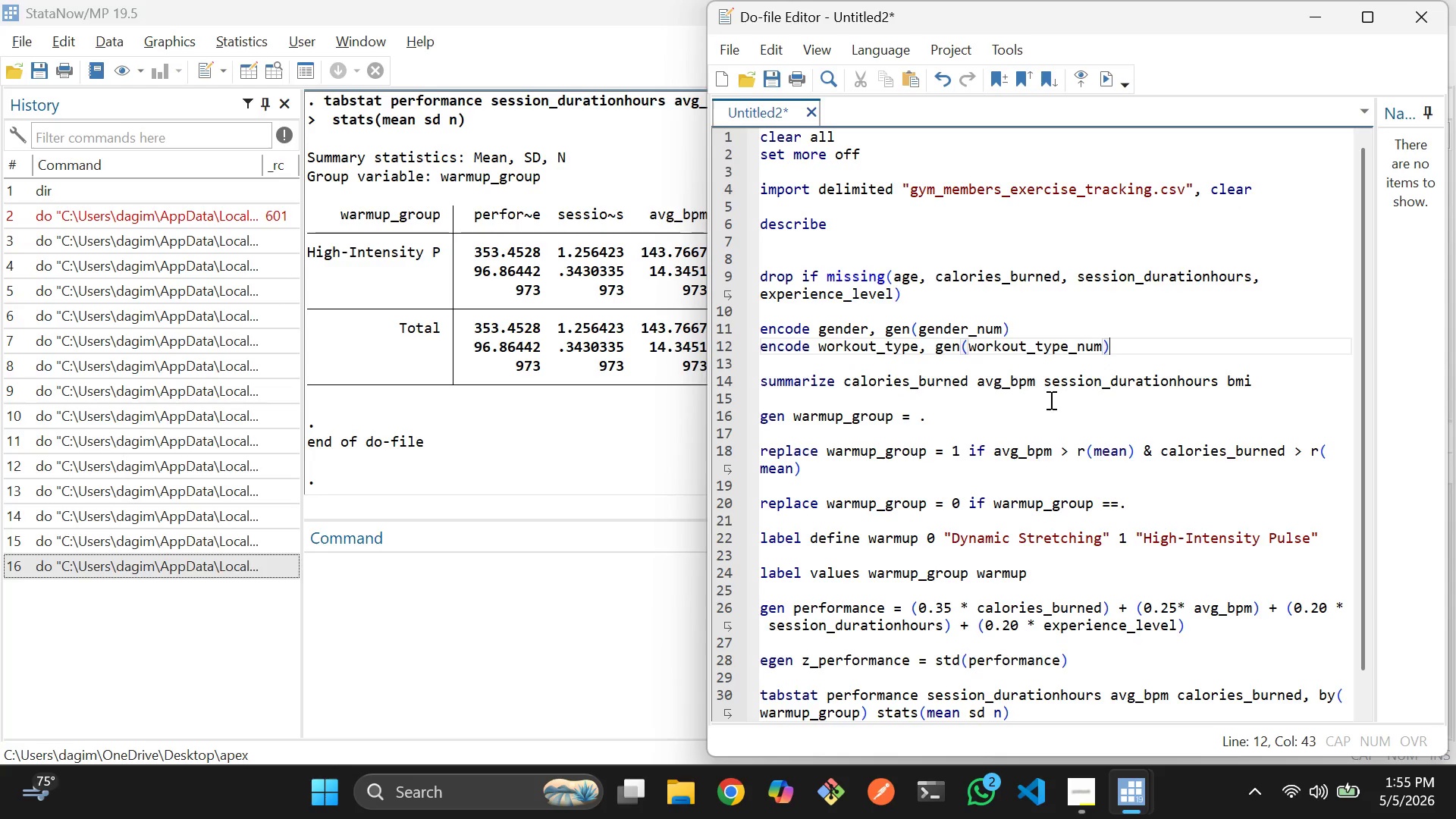 
wait(23.23)
 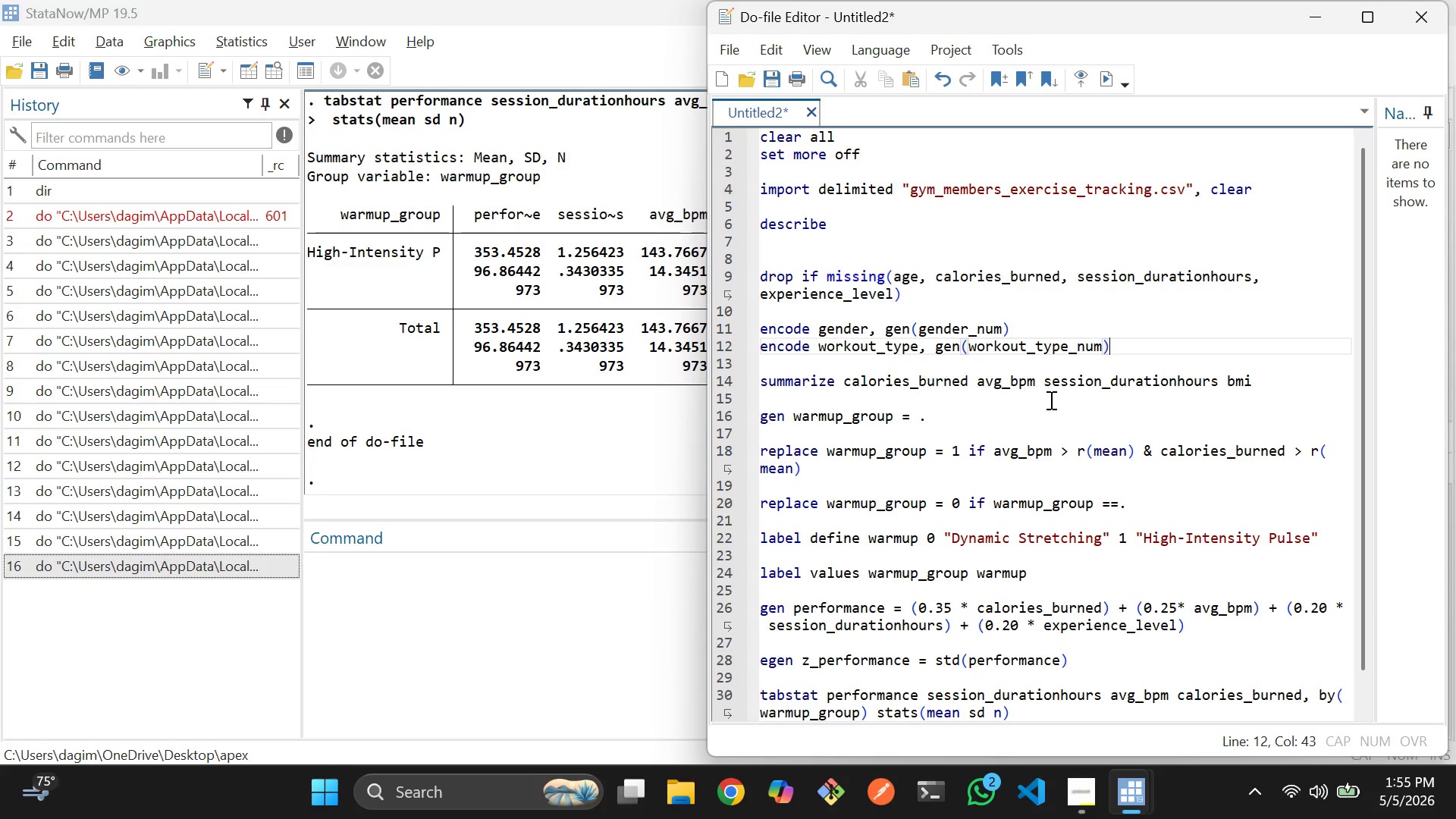 
scroll: coordinate [858, 428], scroll_direction: down, amount: 1.0
 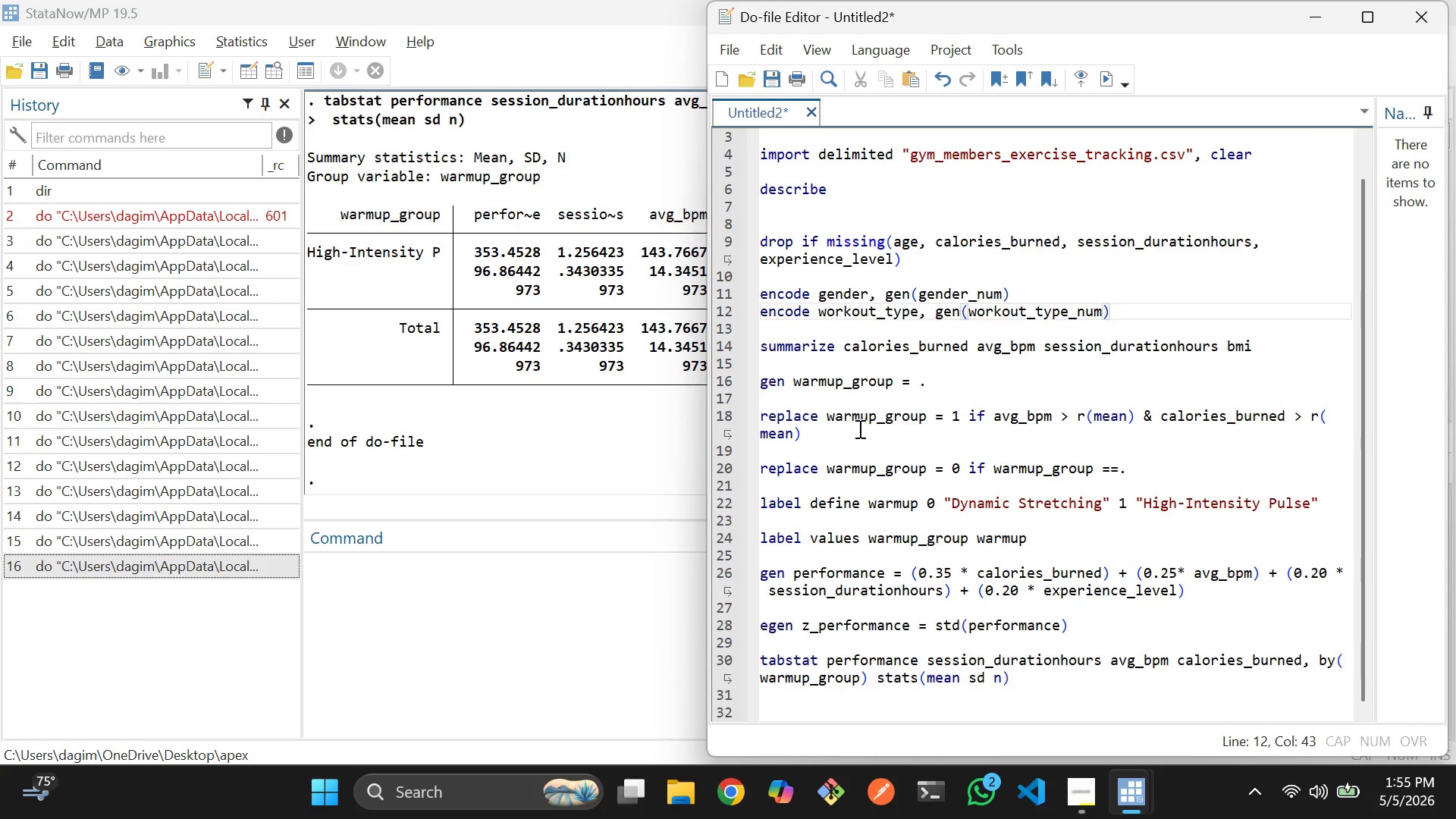 
wait(8.41)
 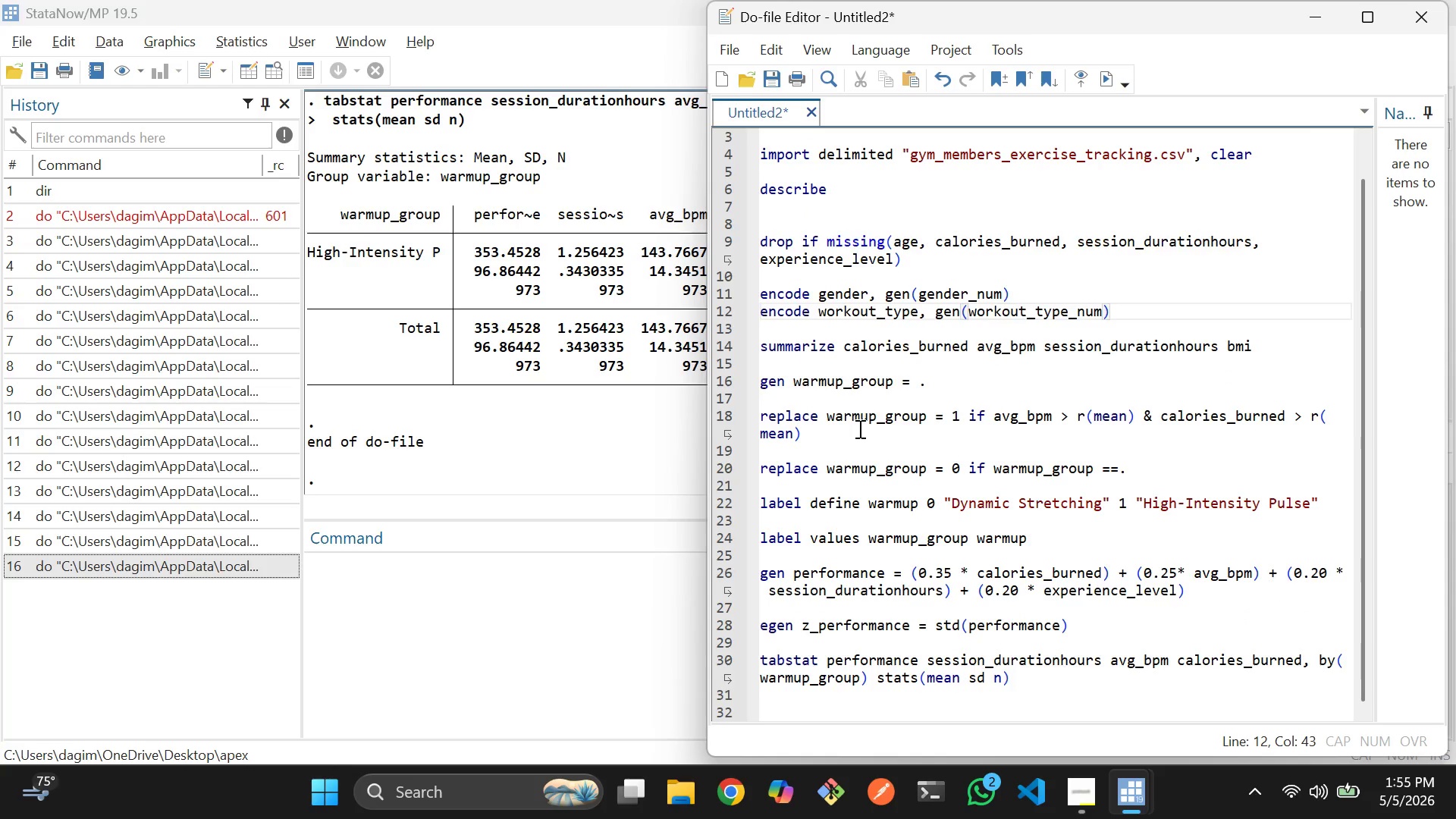 
left_click([930, 378])
 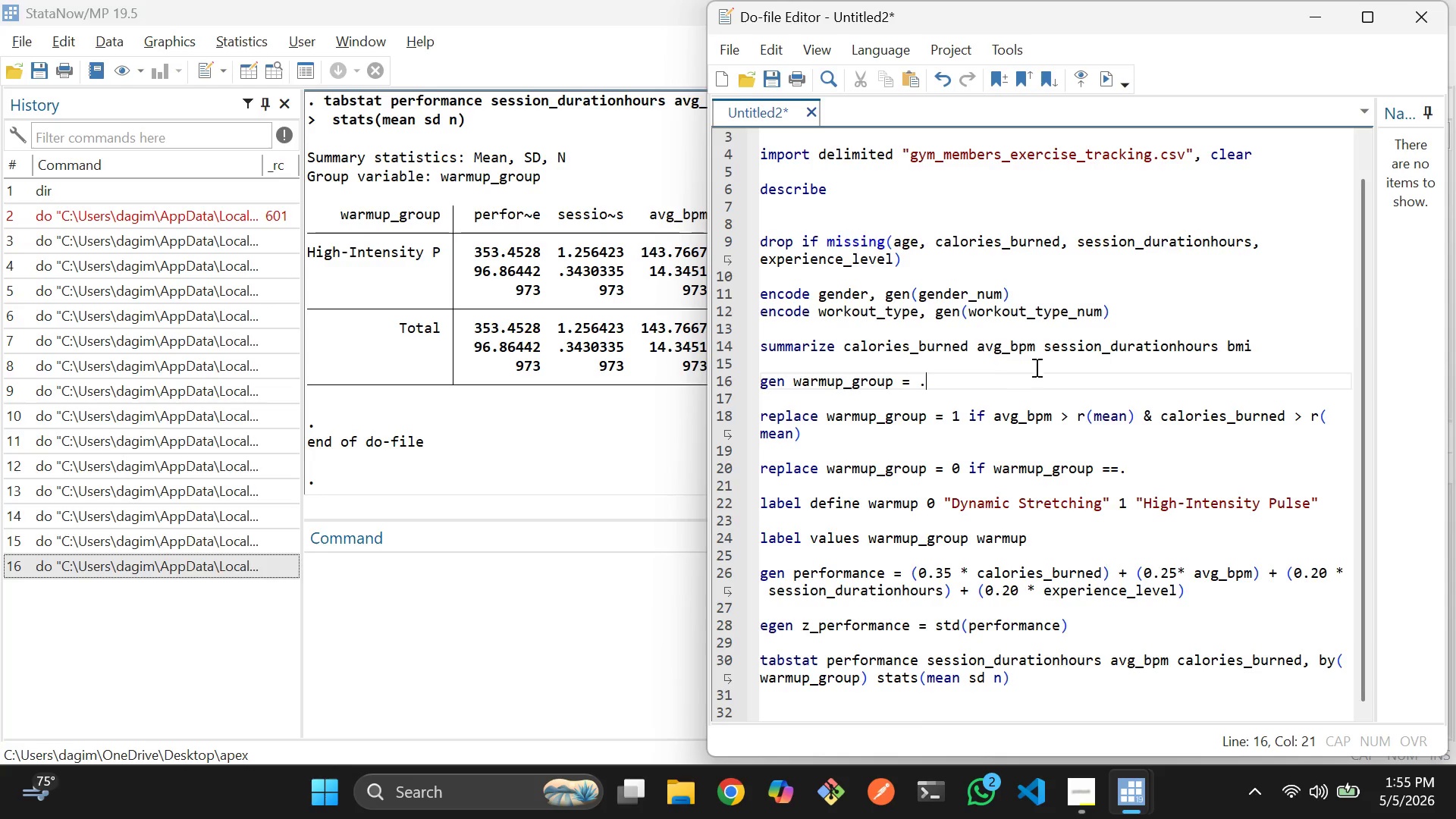 
left_click([1288, 339])
 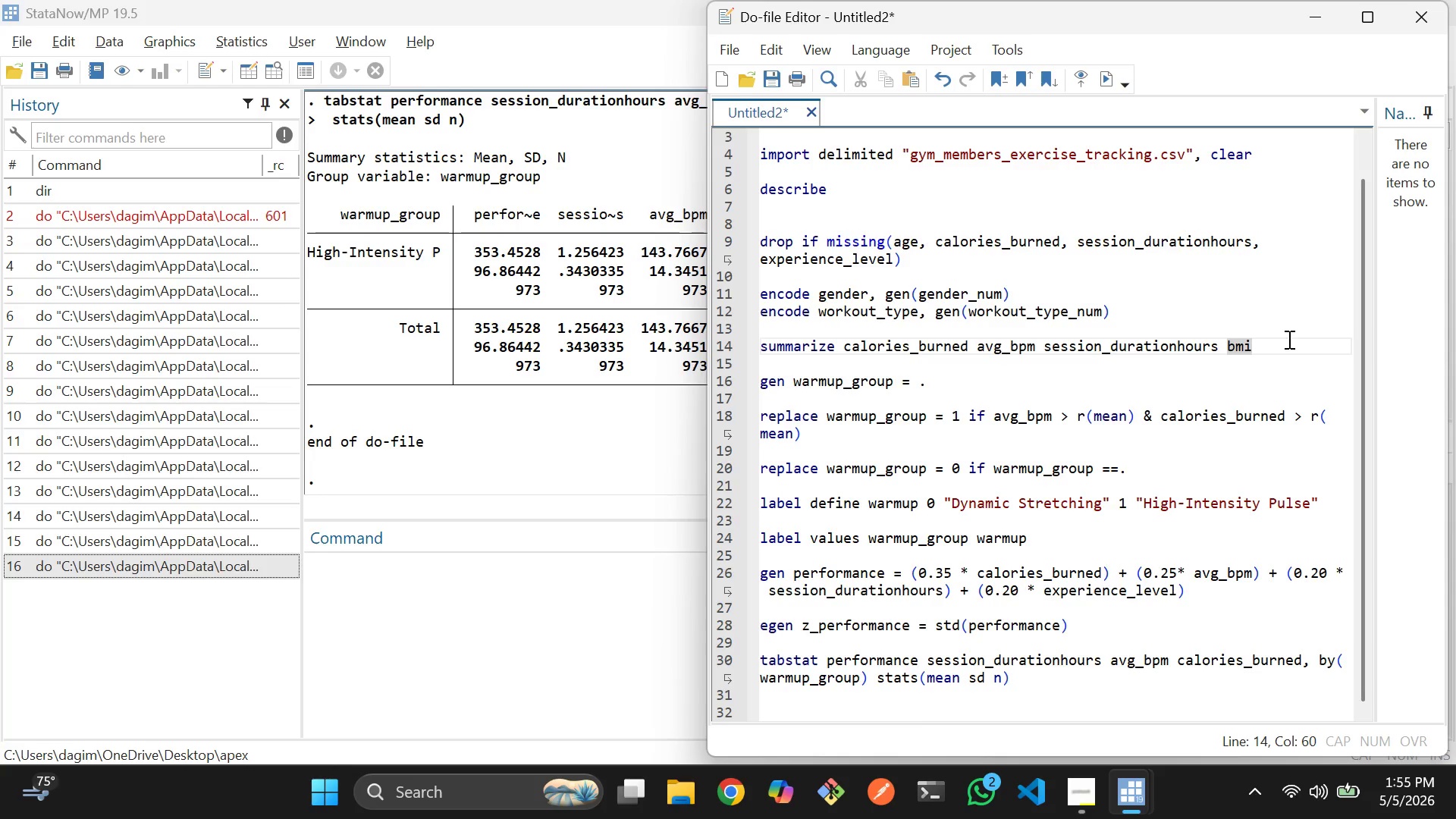 
key(Enter)
 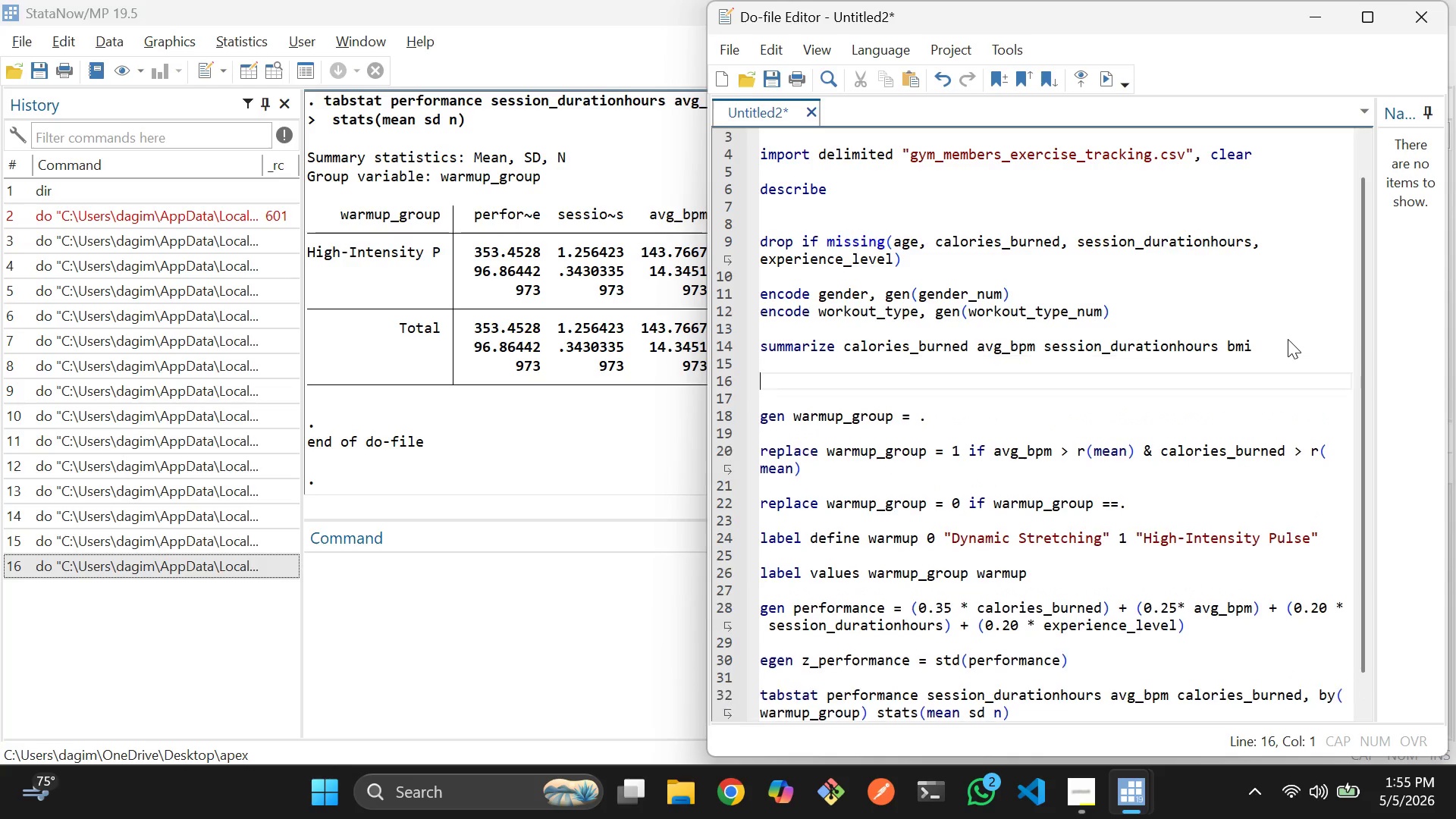 
key(Enter)
 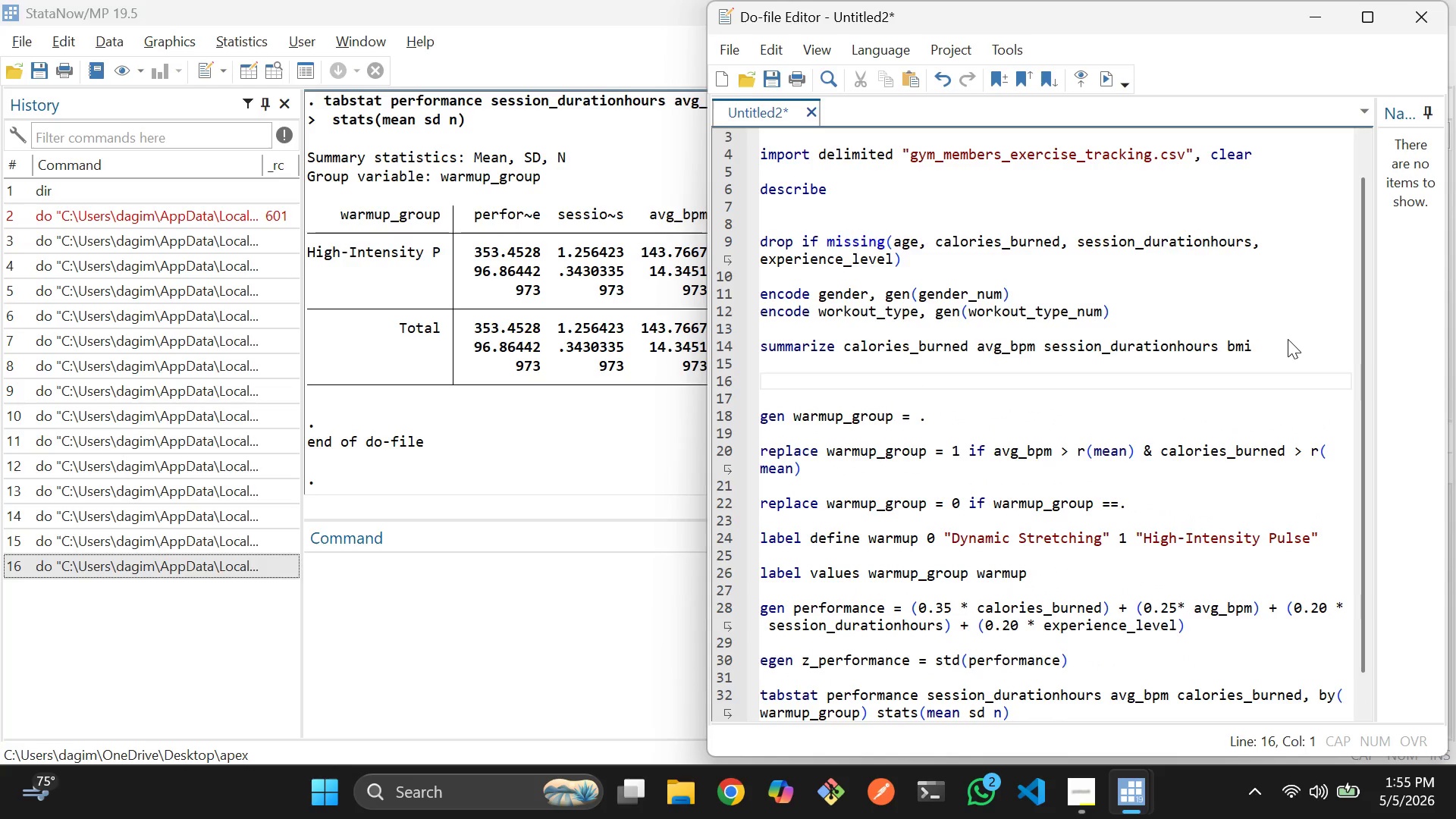 
type(scalar mean_bpm = r(mean)
 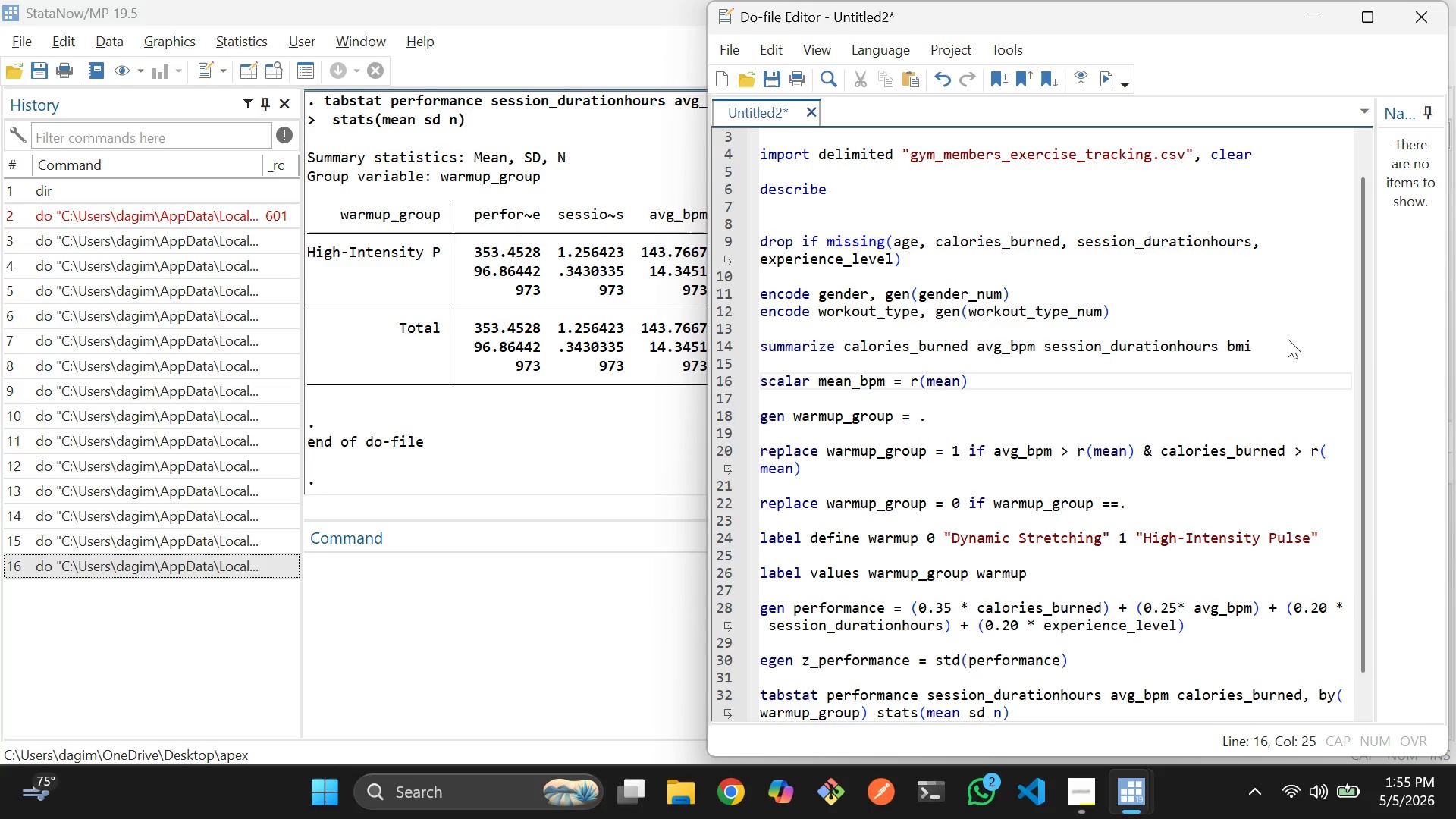 
key(ArrowRight)
 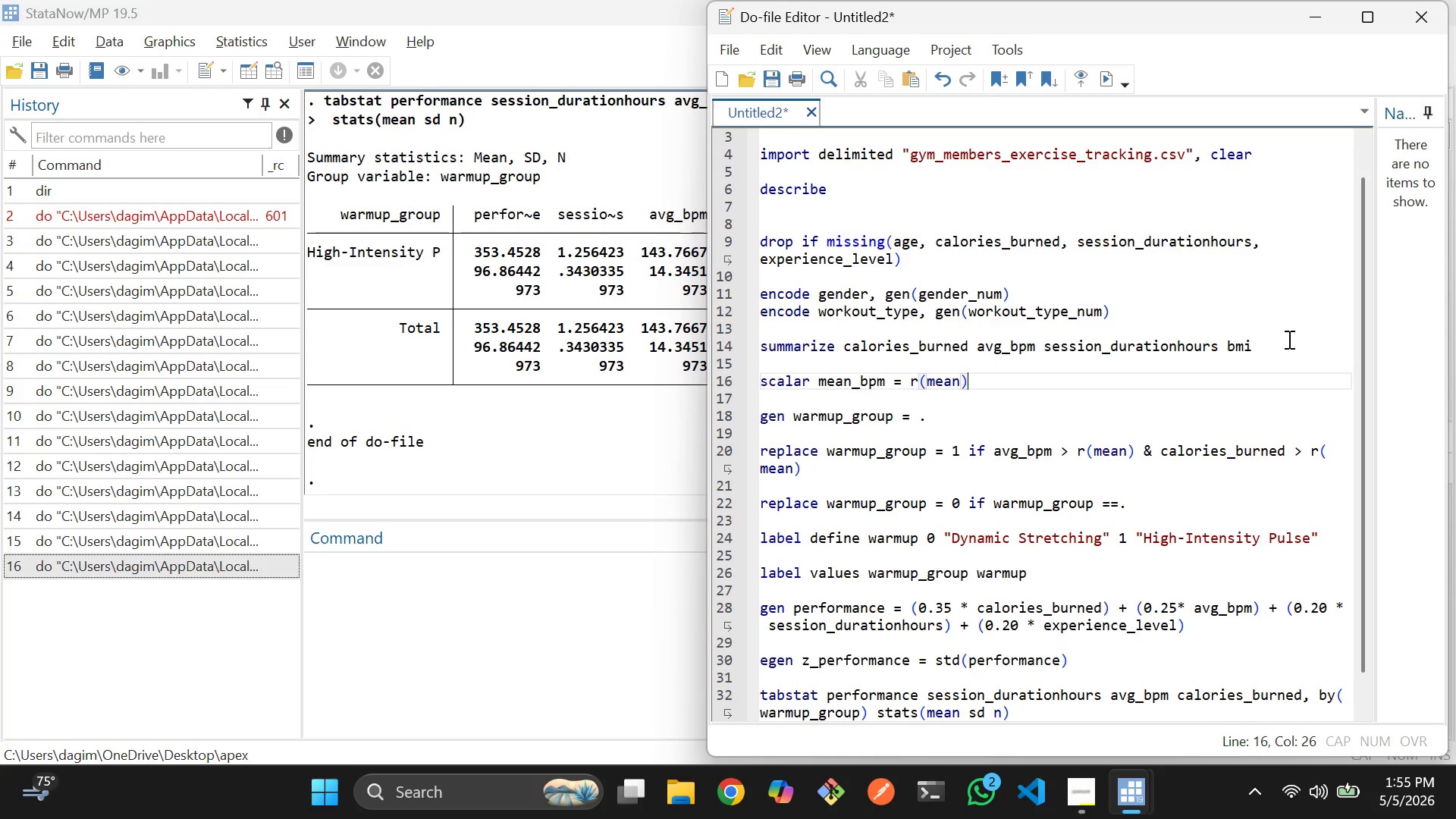 
key(ArrowRight)
 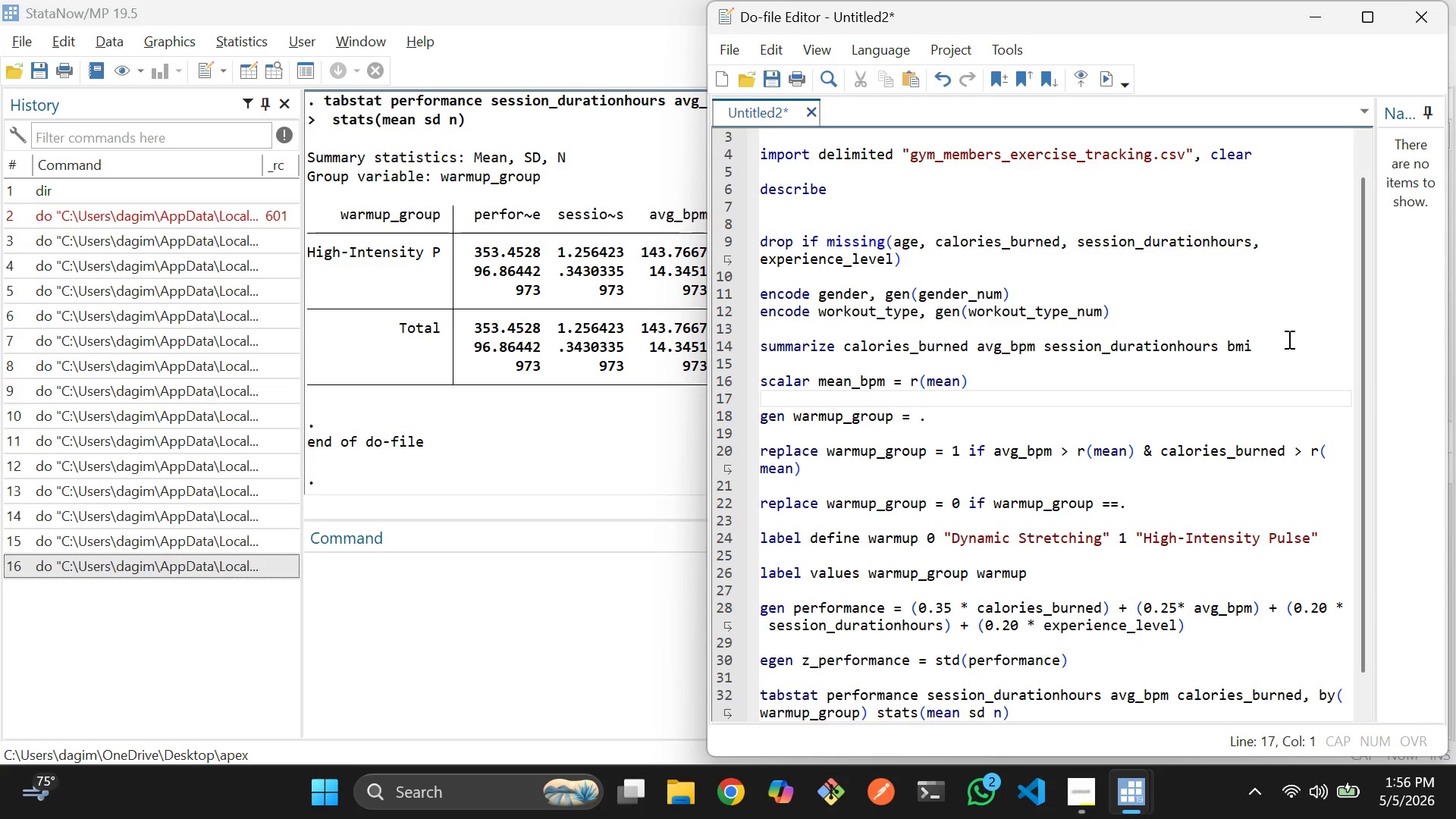 
key(Enter)
 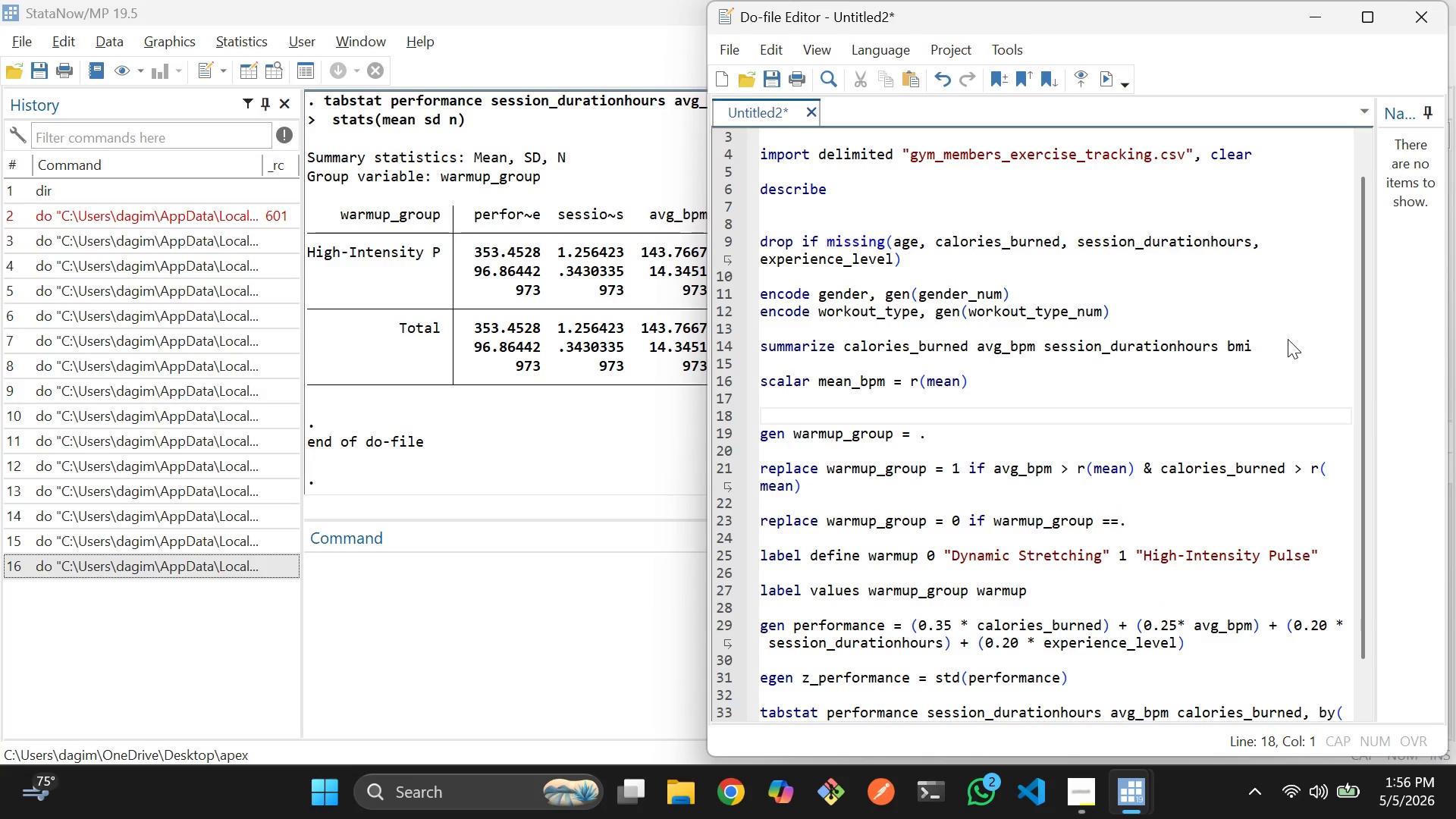 
type(sum)
 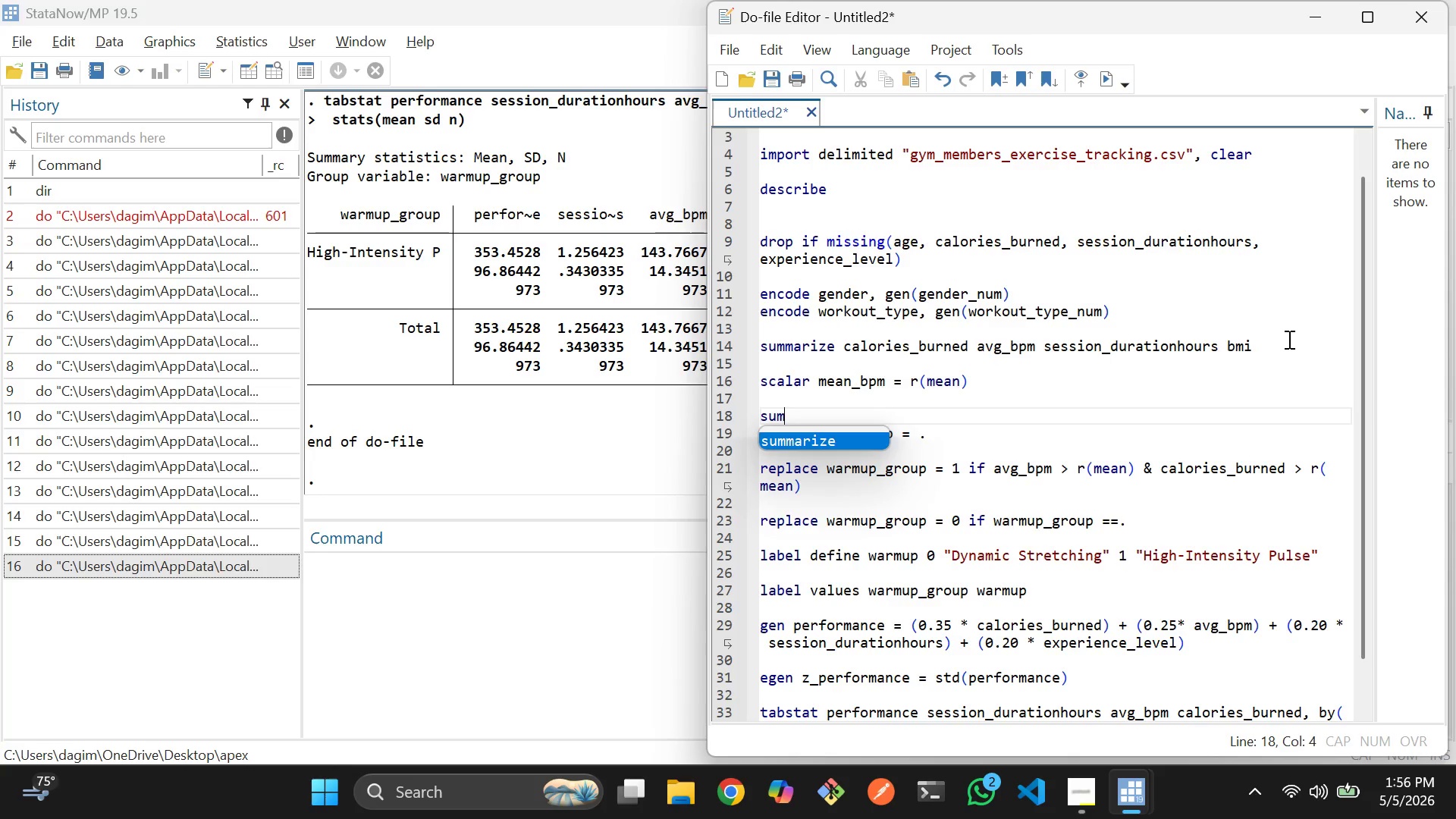 
key(Enter)
 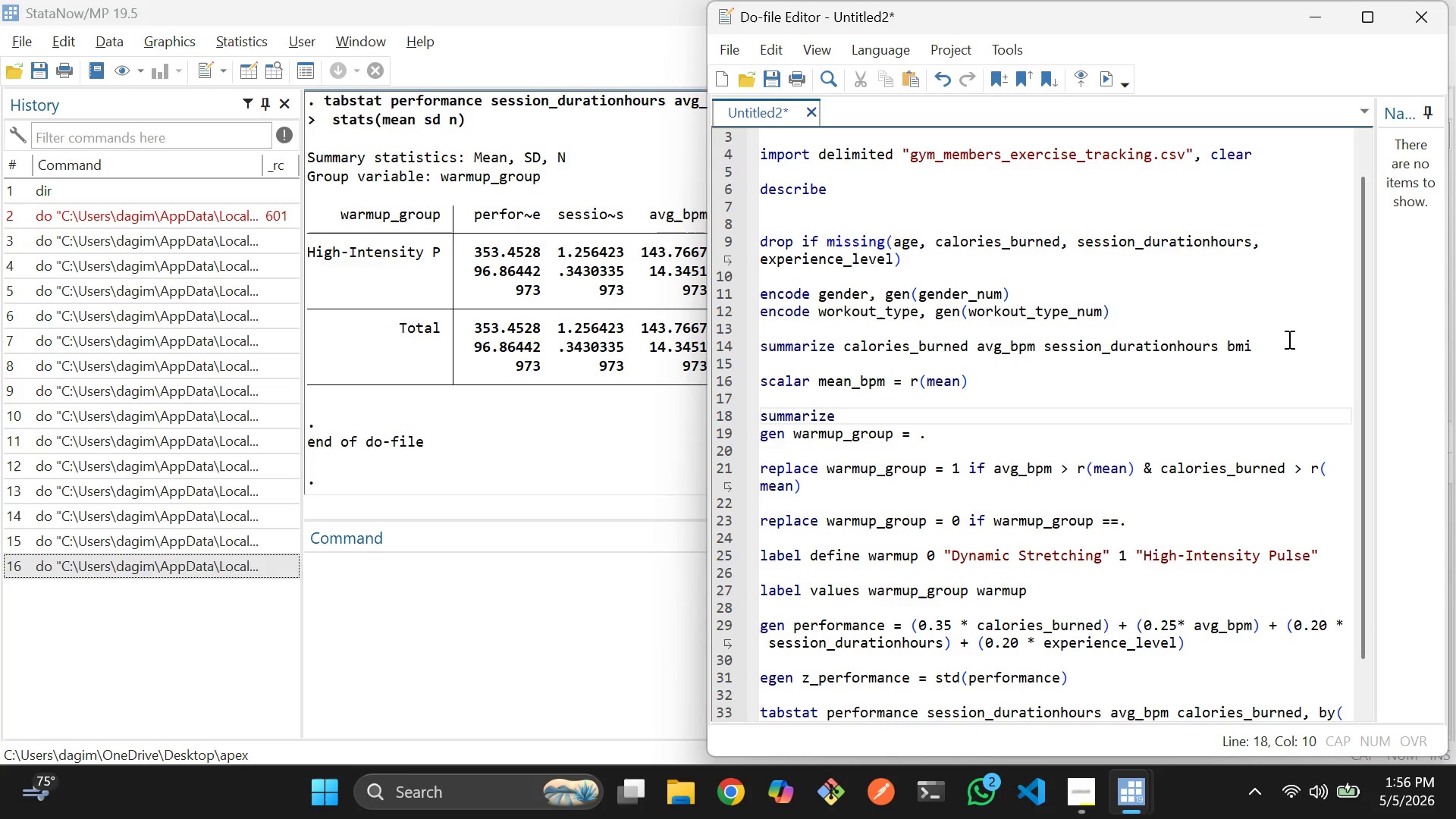 
type( cla)
key(Backspace)
key(Backspace)
type(al)
key(Tab)
 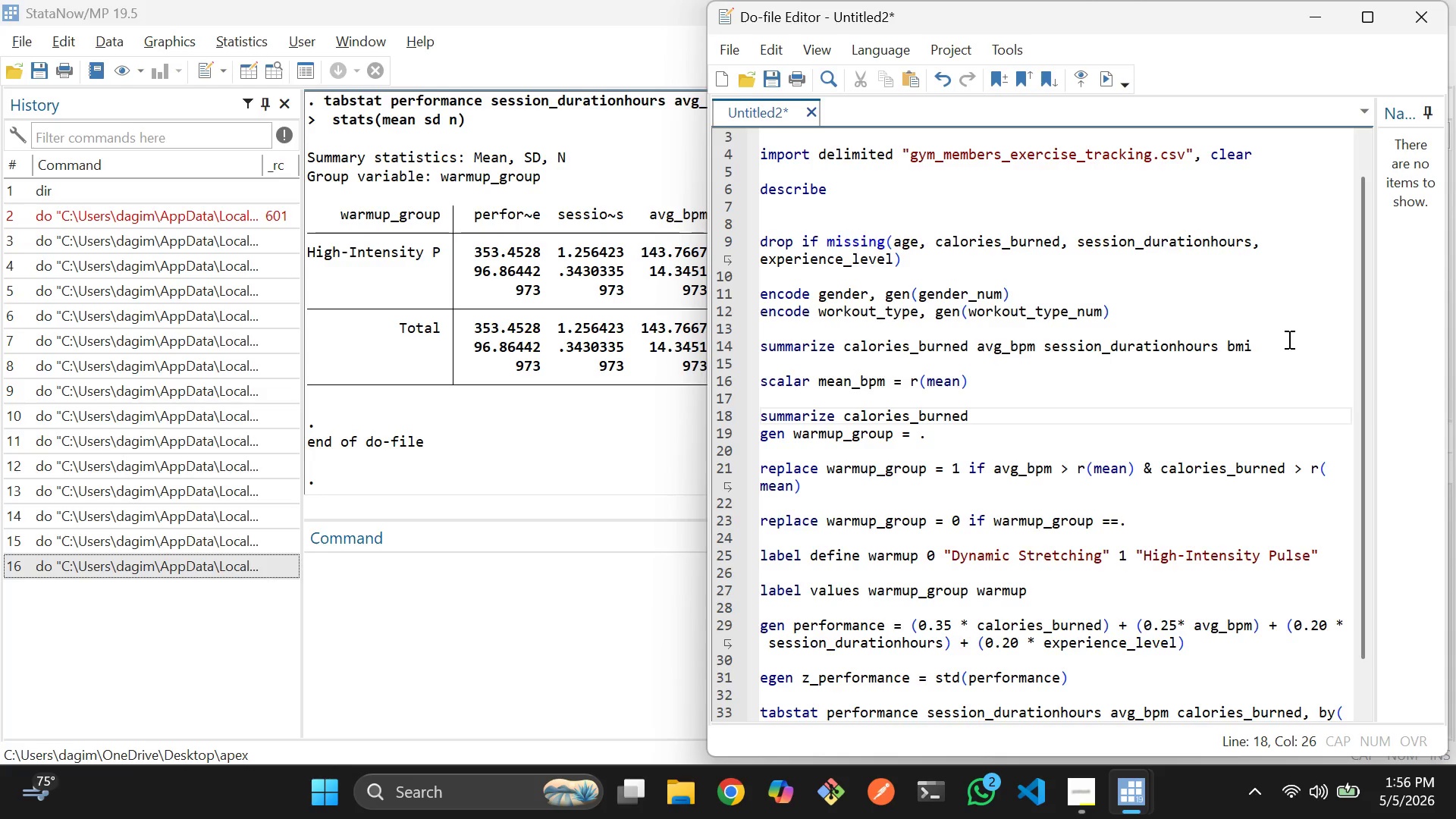 
key(Enter)
 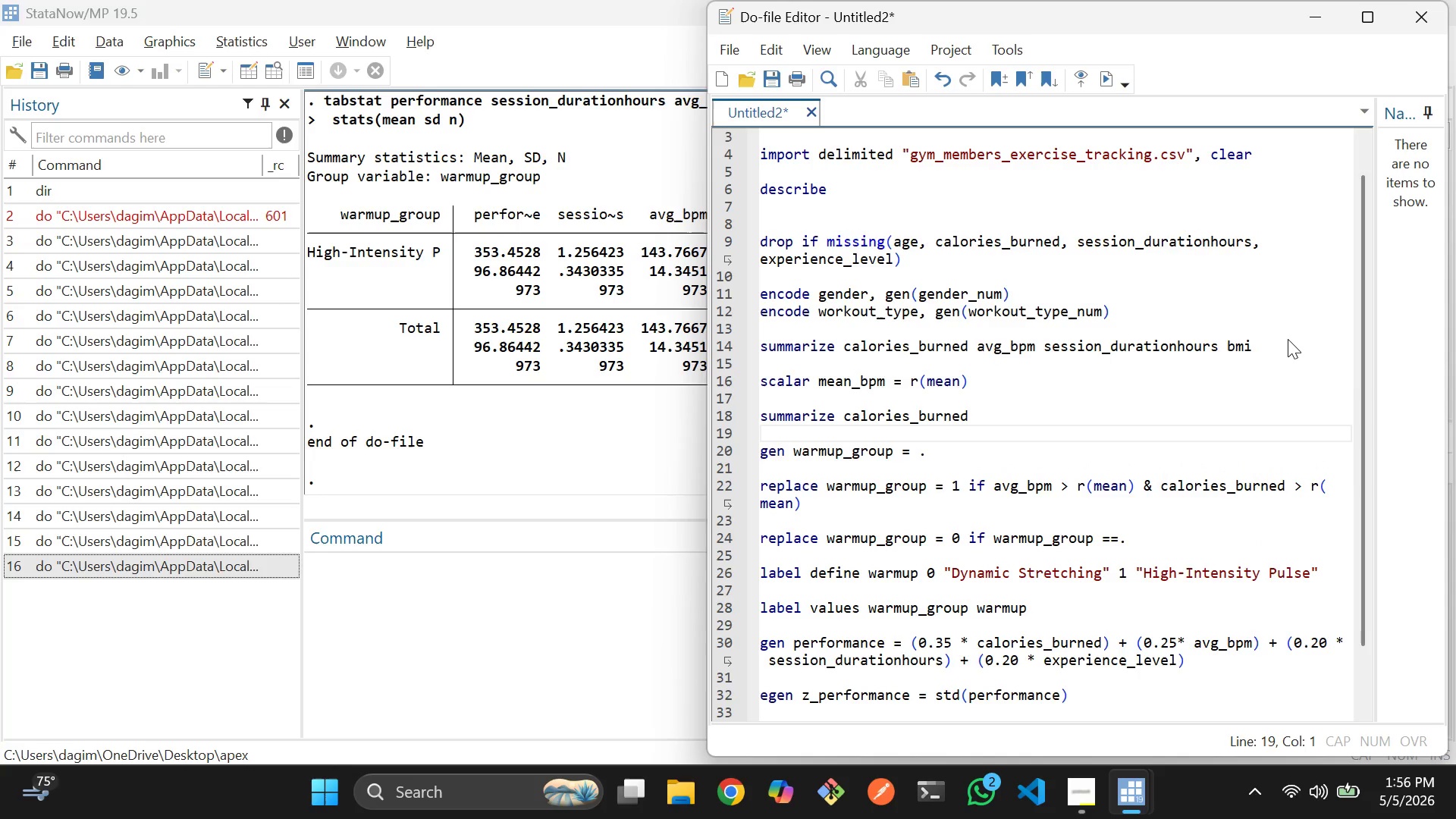 
type(scalar mean_cal = r(mena)
key(Backspace)
key(Backspace)
type(an)
 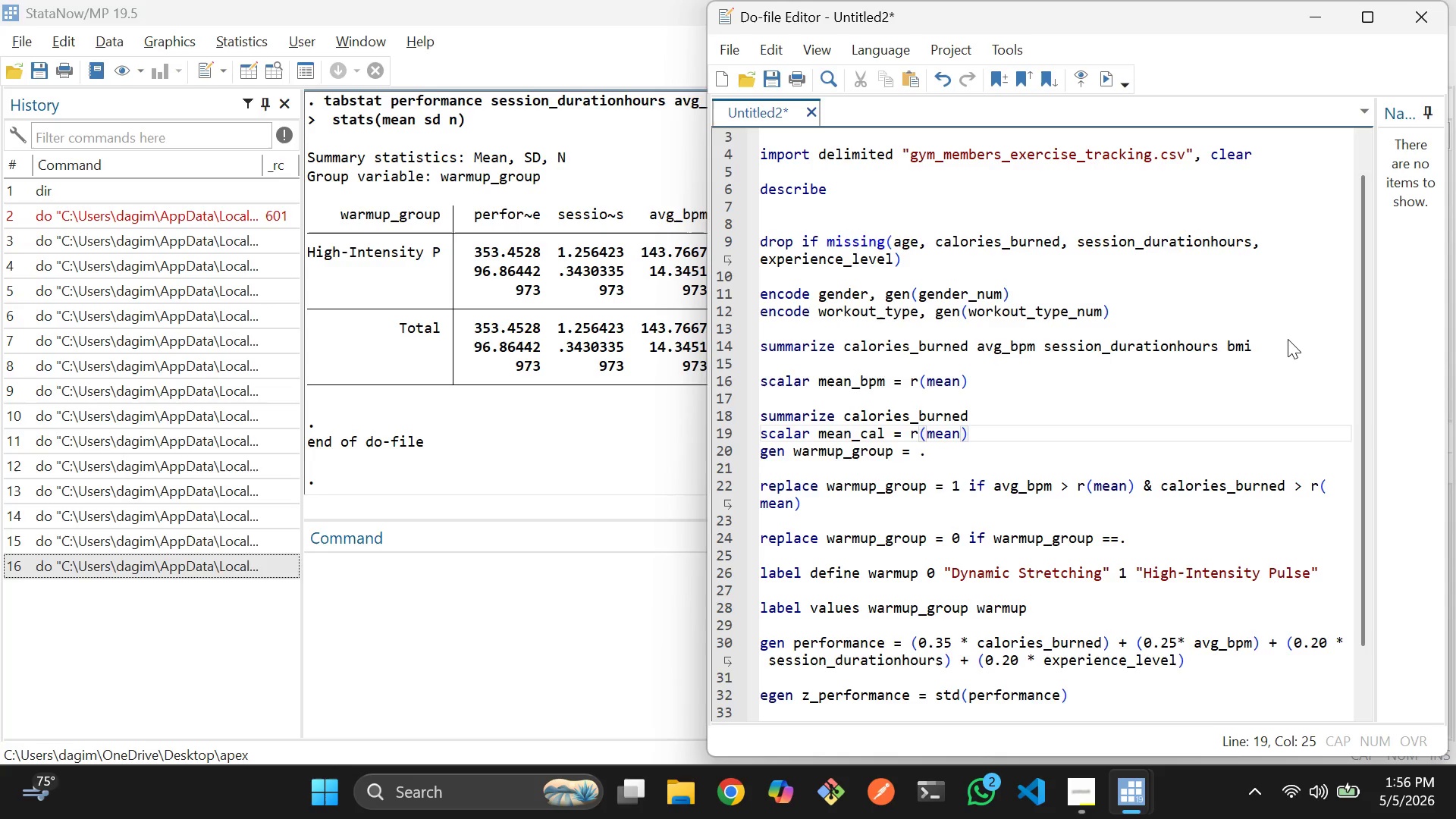 
key(ArrowRight)
 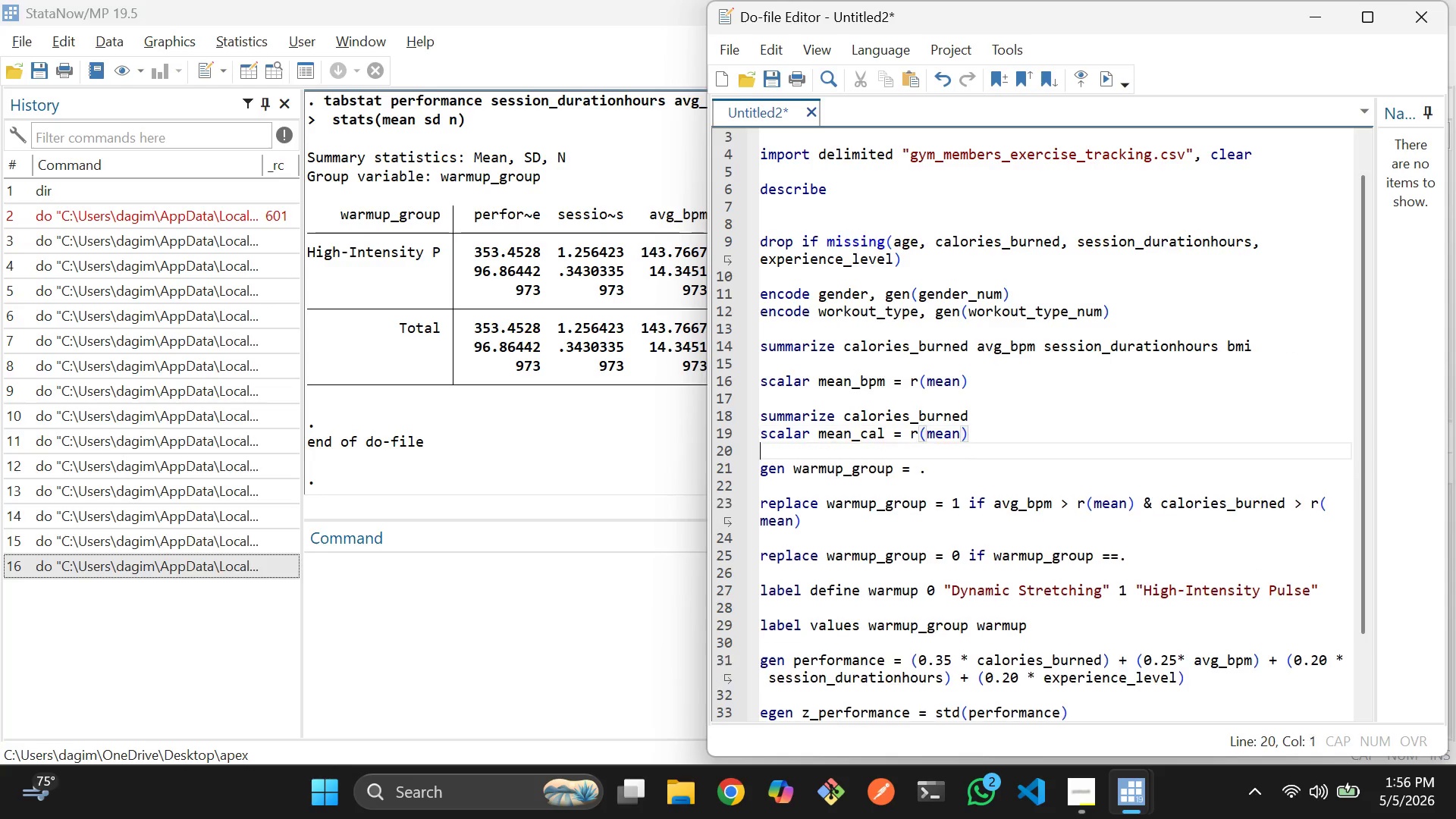 
key(Enter)
 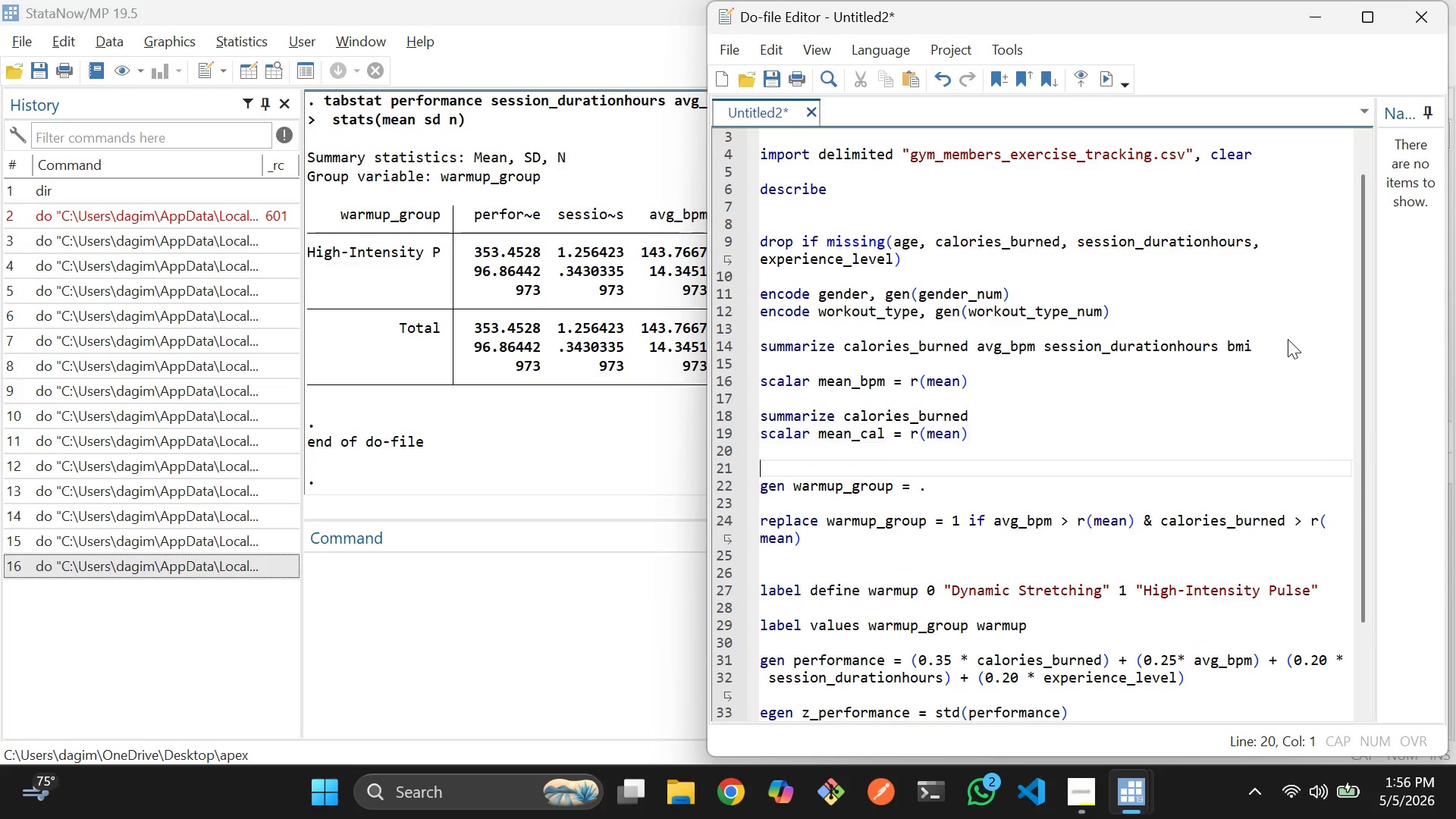 
key(Enter)
 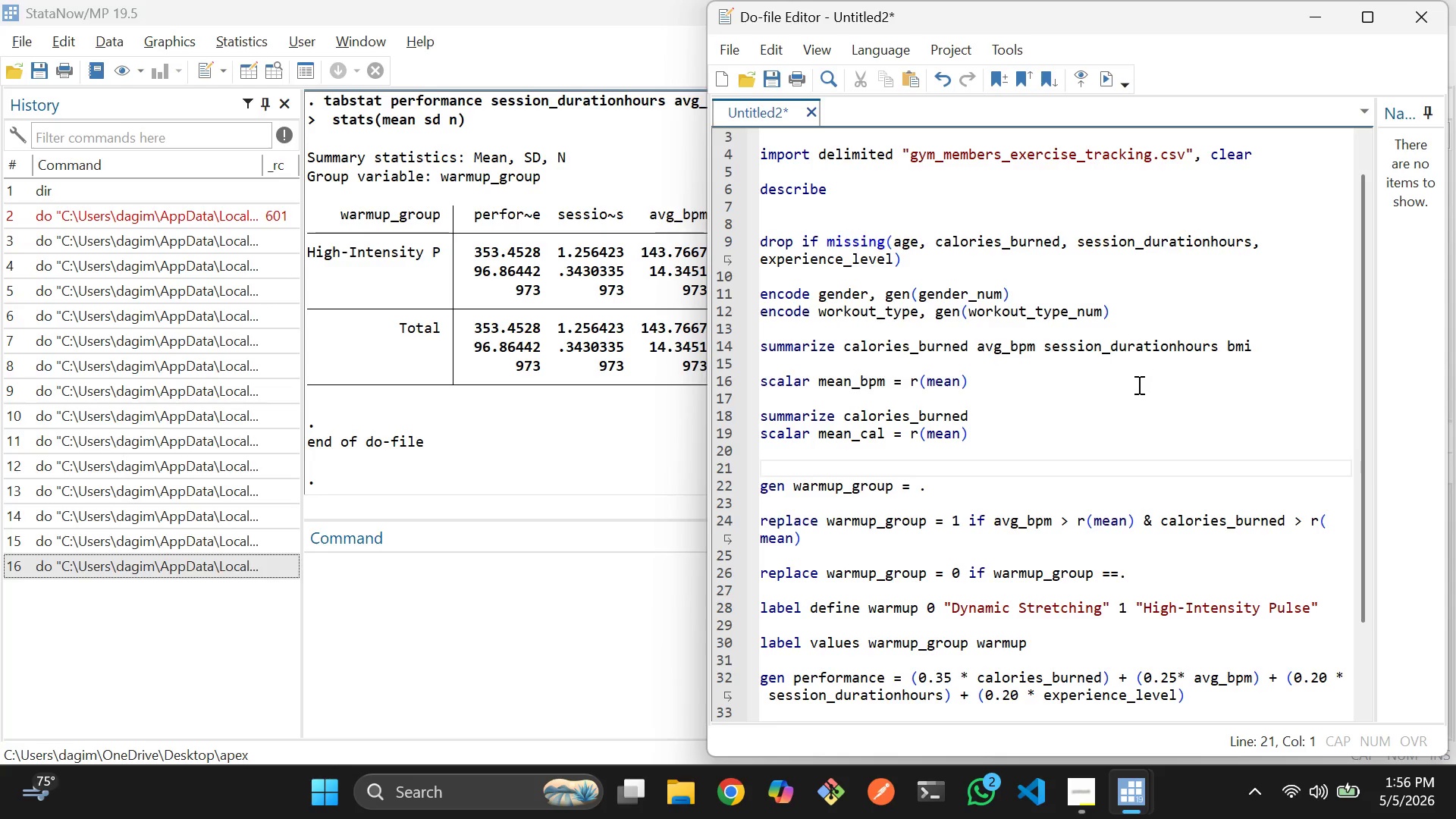 
scroll: coordinate [1047, 491], scroll_direction: down, amount: 2.0
 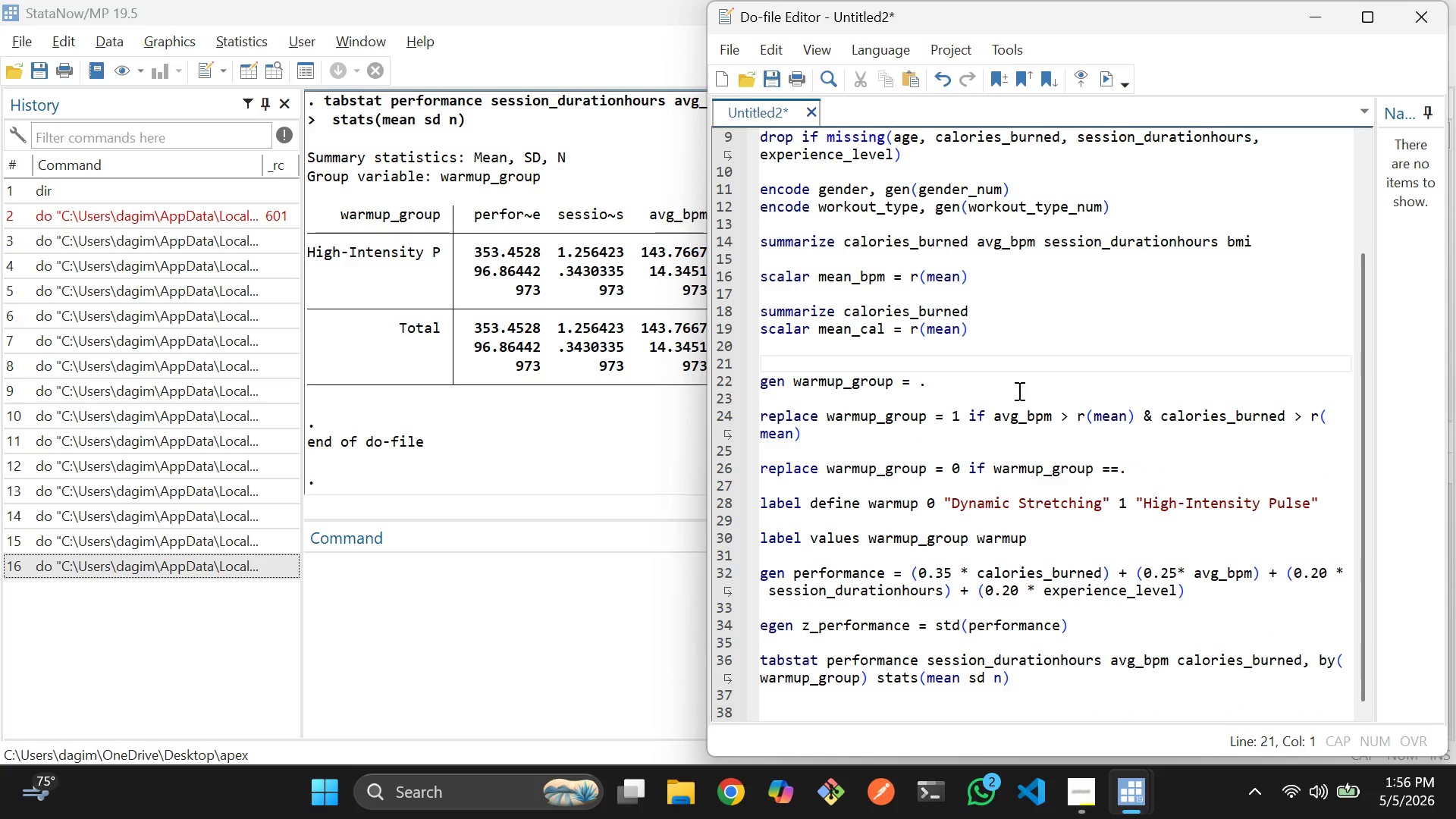 
scroll: coordinate [961, 373], scroll_direction: up, amount: 7.0
 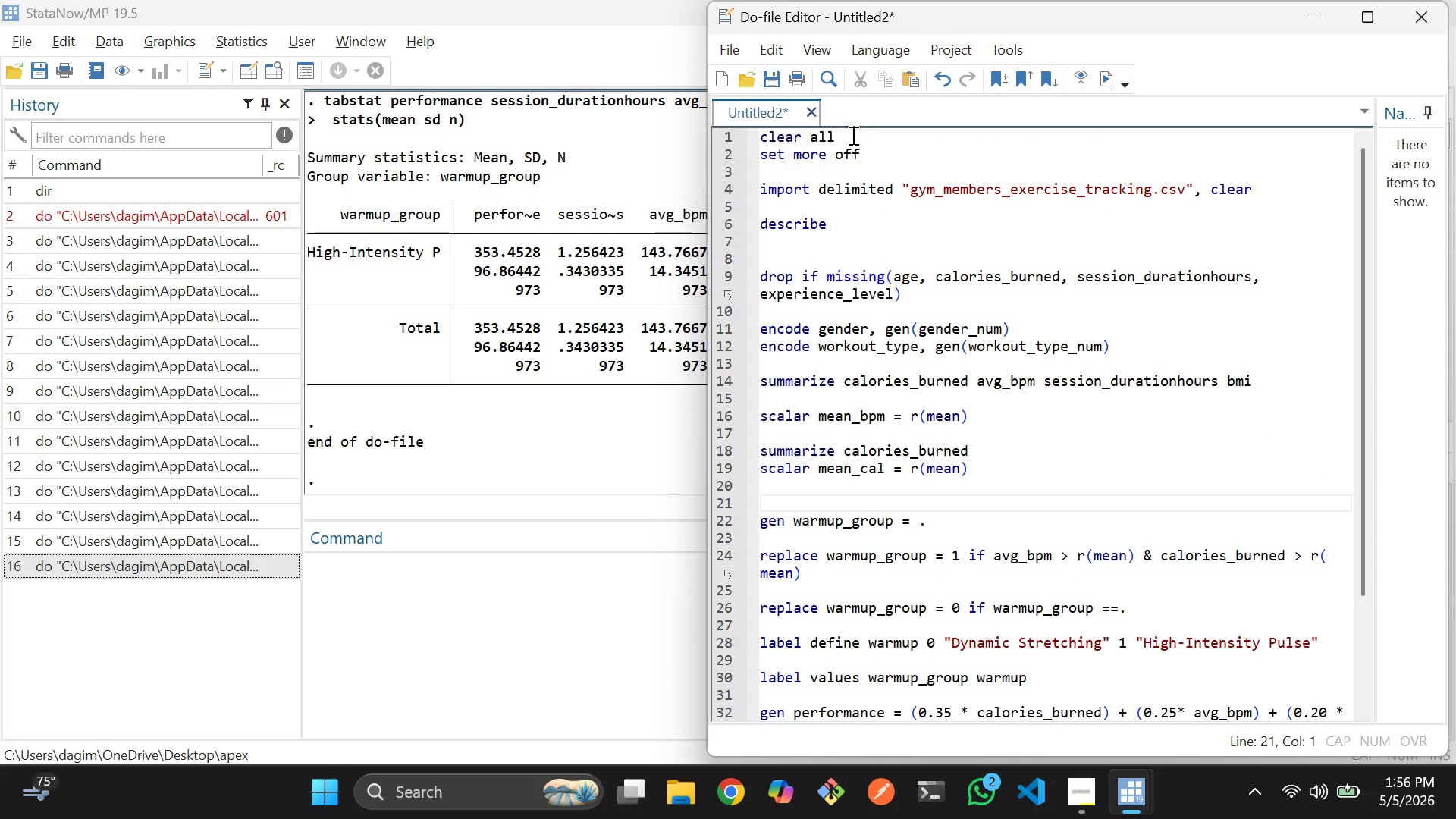 
left_click_drag(start_coordinate=[874, 133], to_coordinate=[752, 136])
 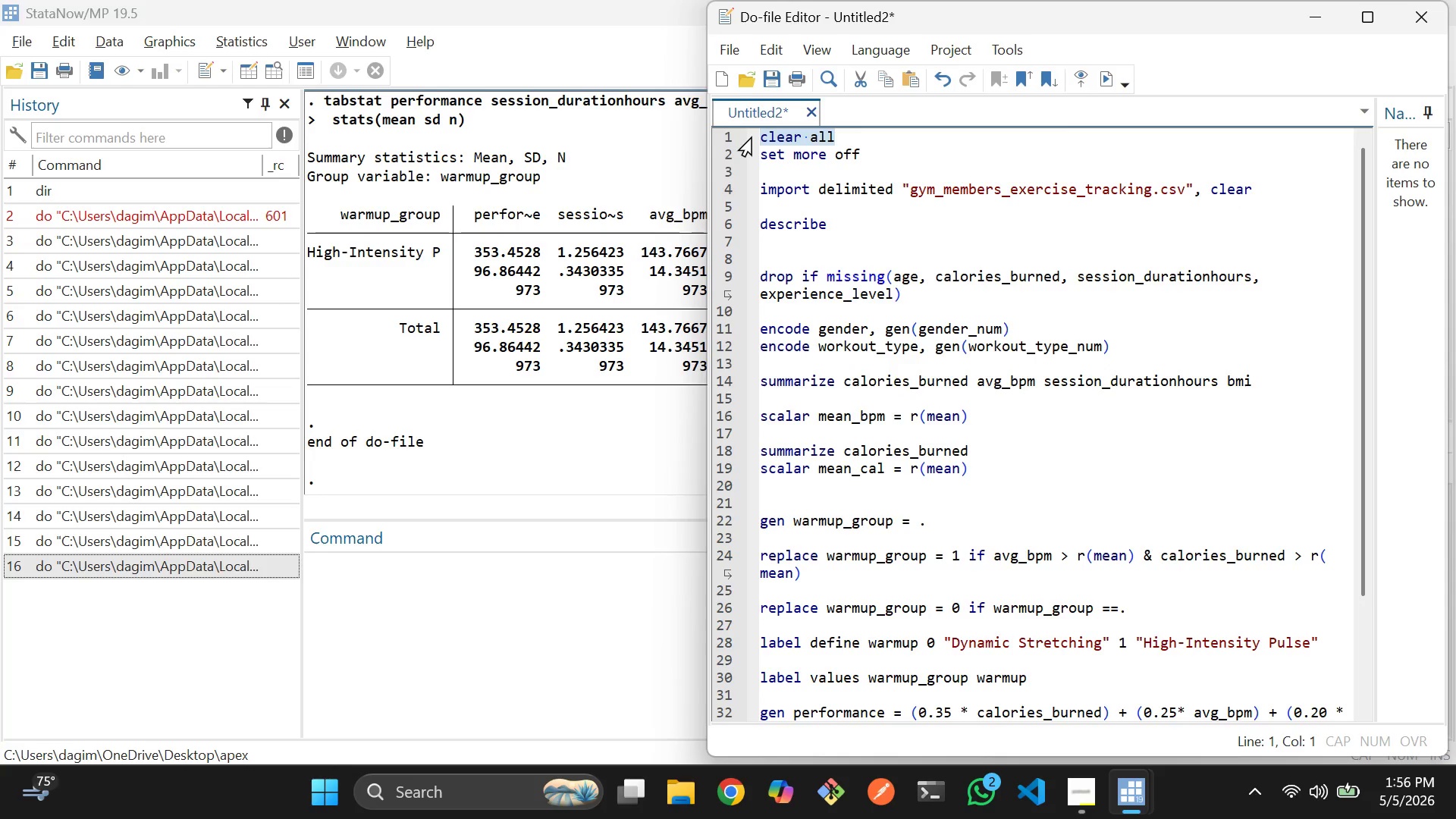 
key(Control+C)
 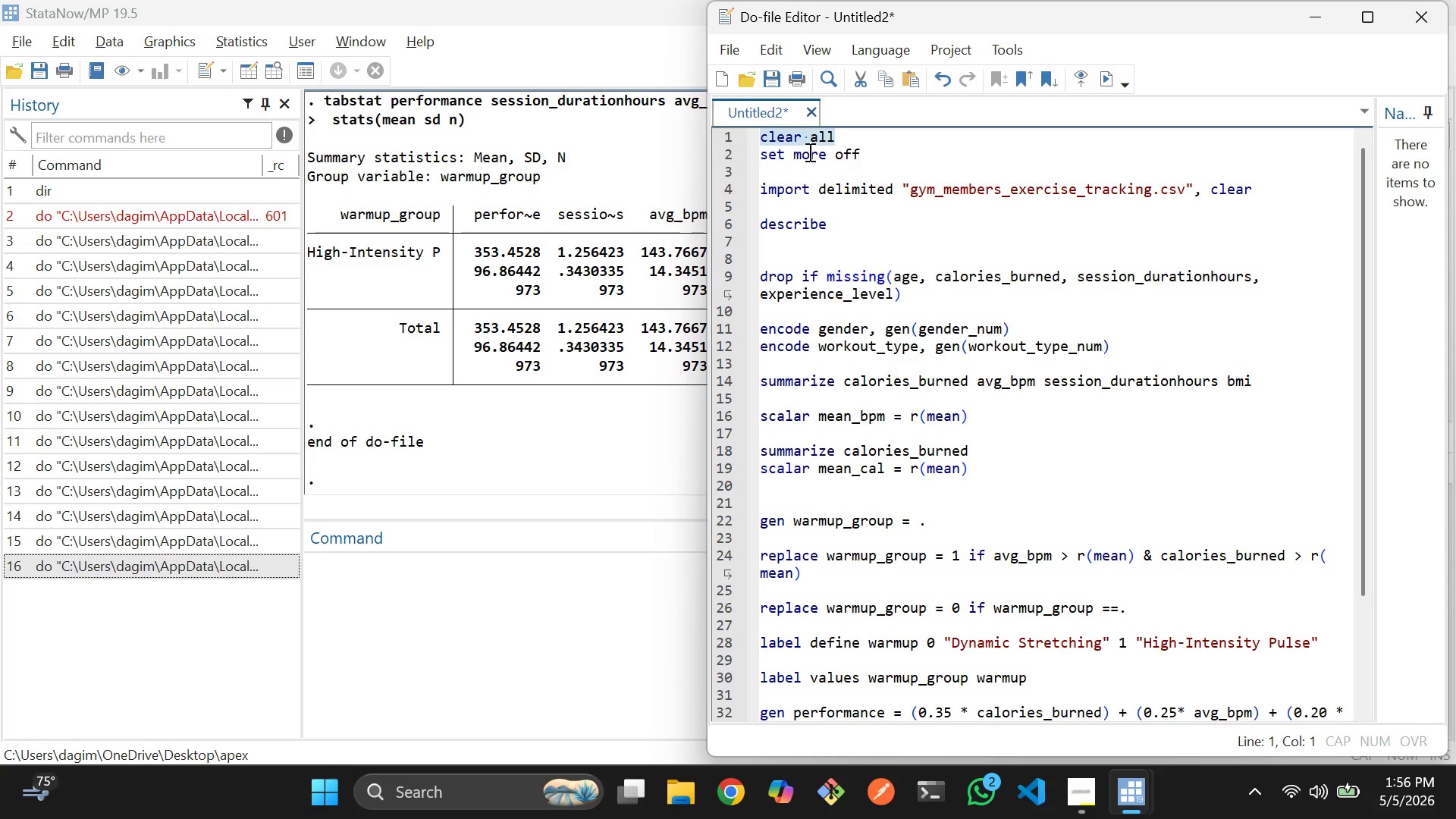 
left_click([844, 130])
 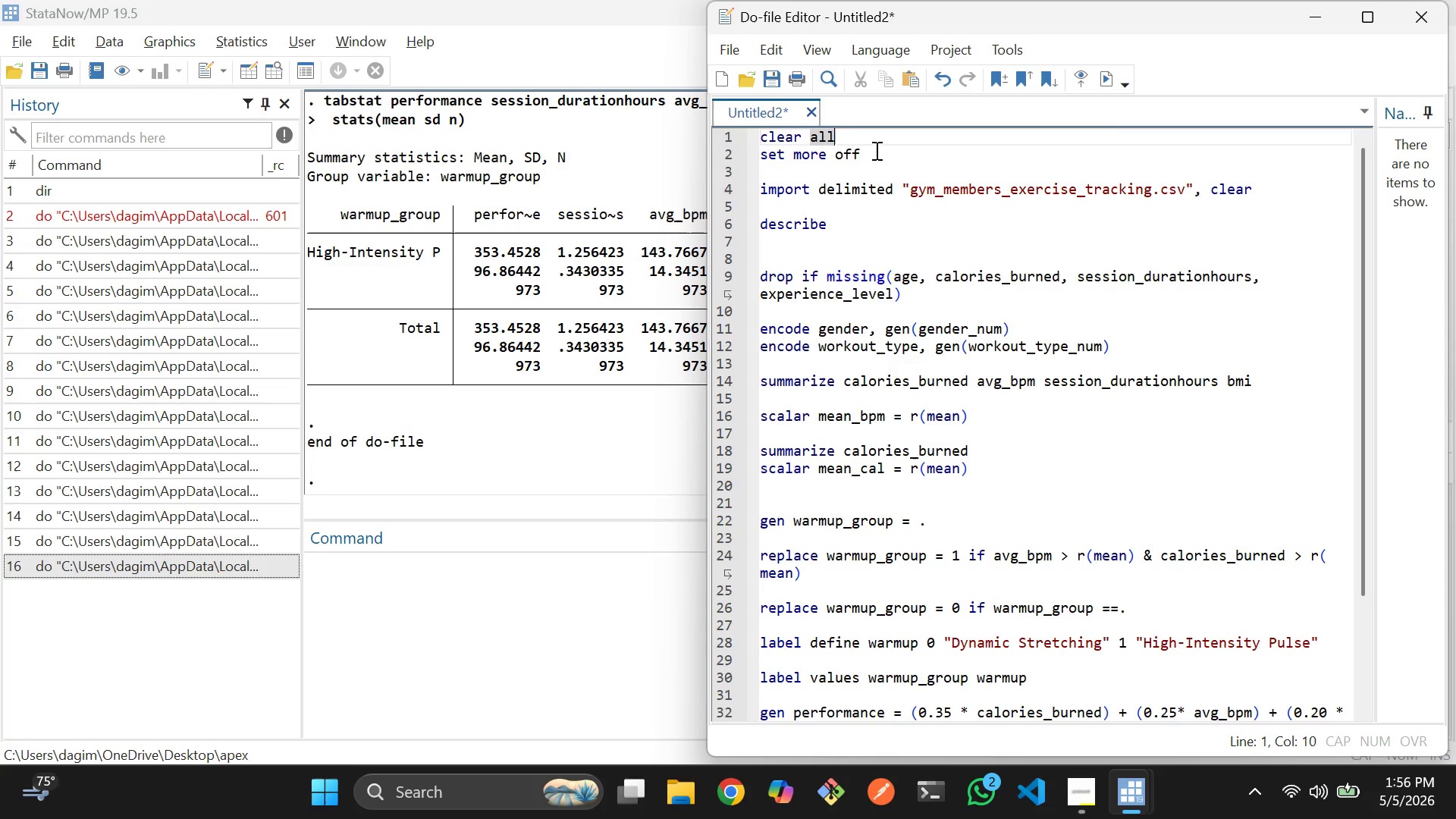 
left_click_drag(start_coordinate=[872, 146], to_coordinate=[756, 137])
 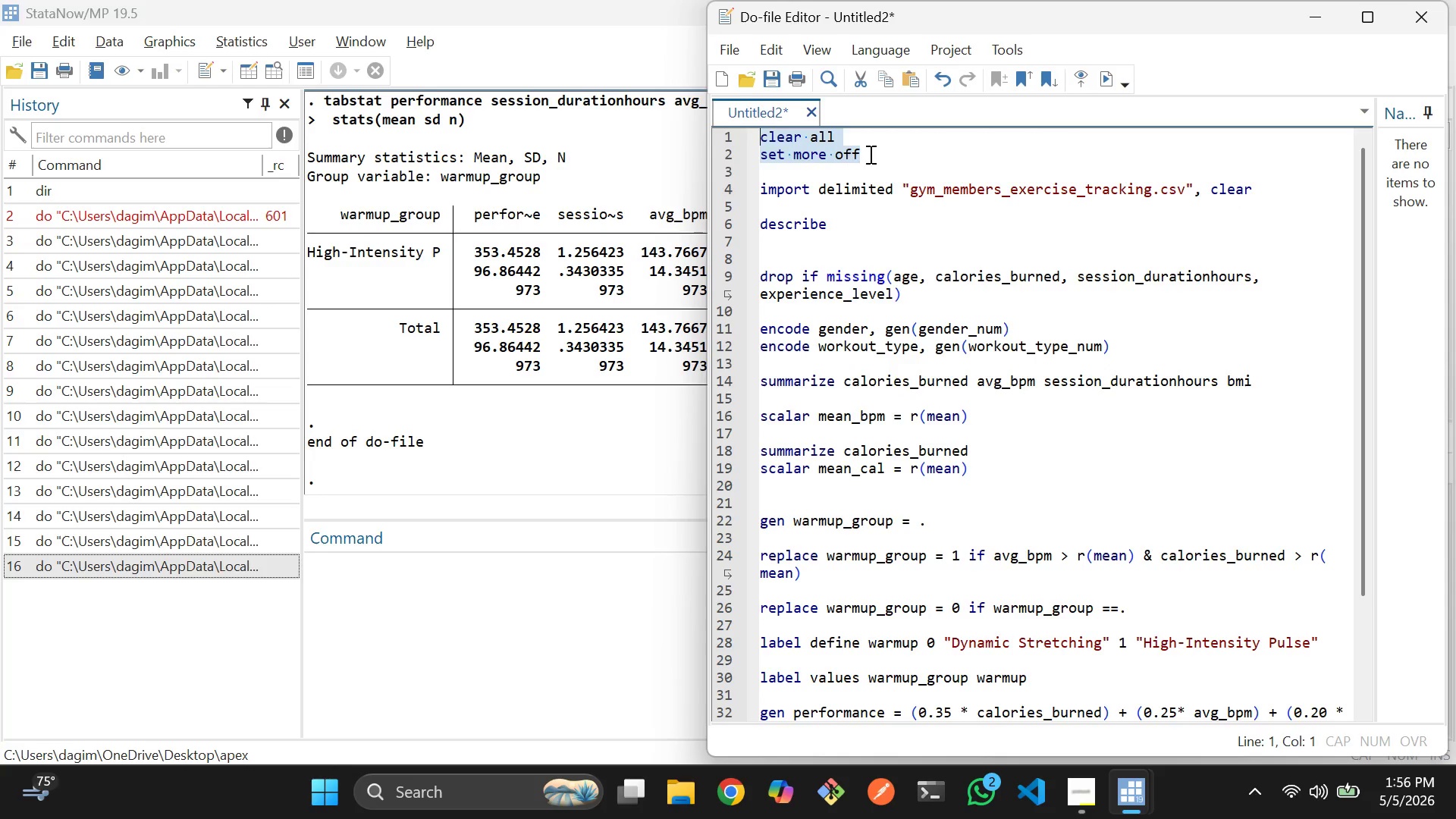 
left_click([870, 154])
 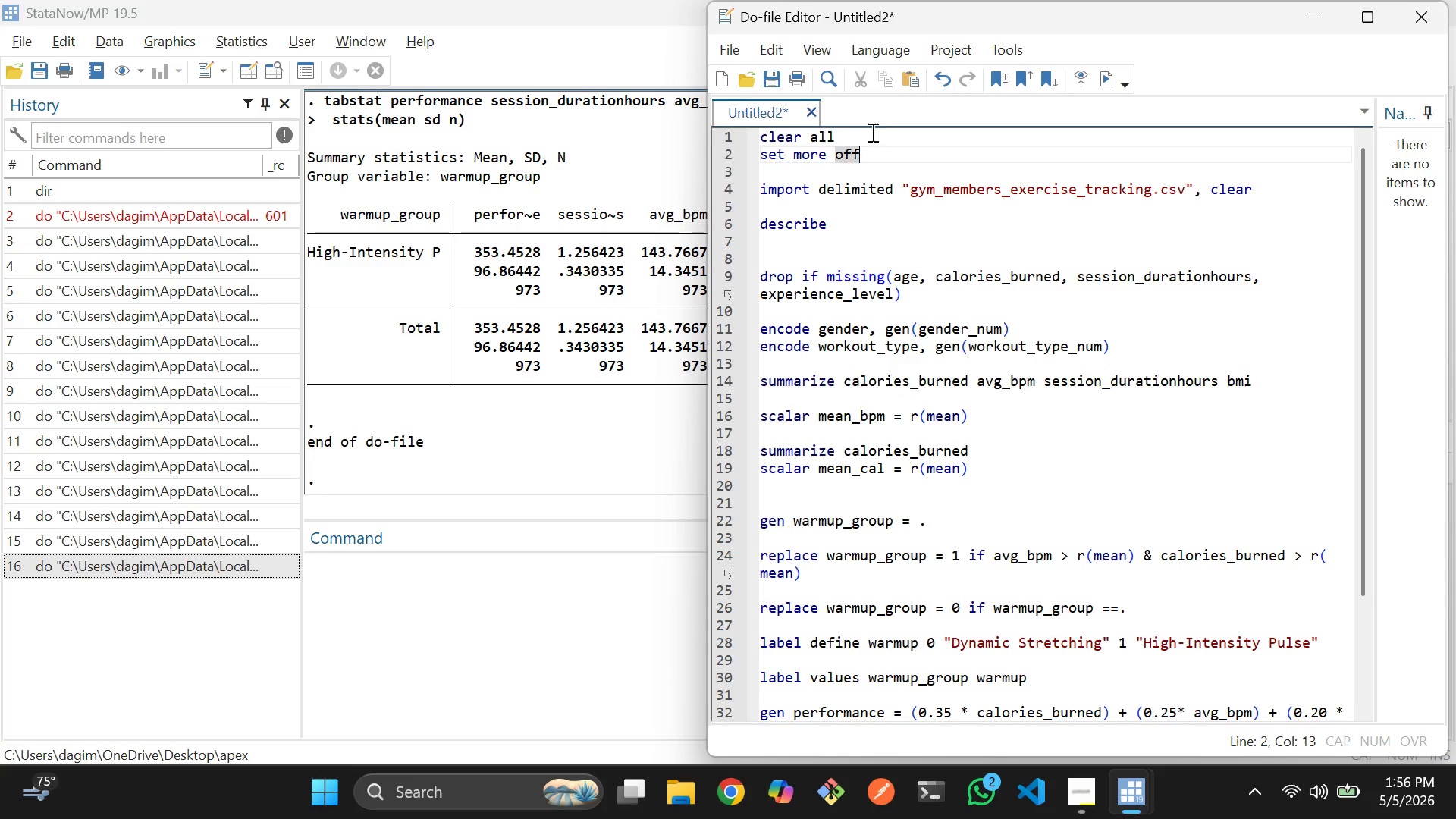 
left_click_drag(start_coordinate=[871, 132], to_coordinate=[763, 137])
 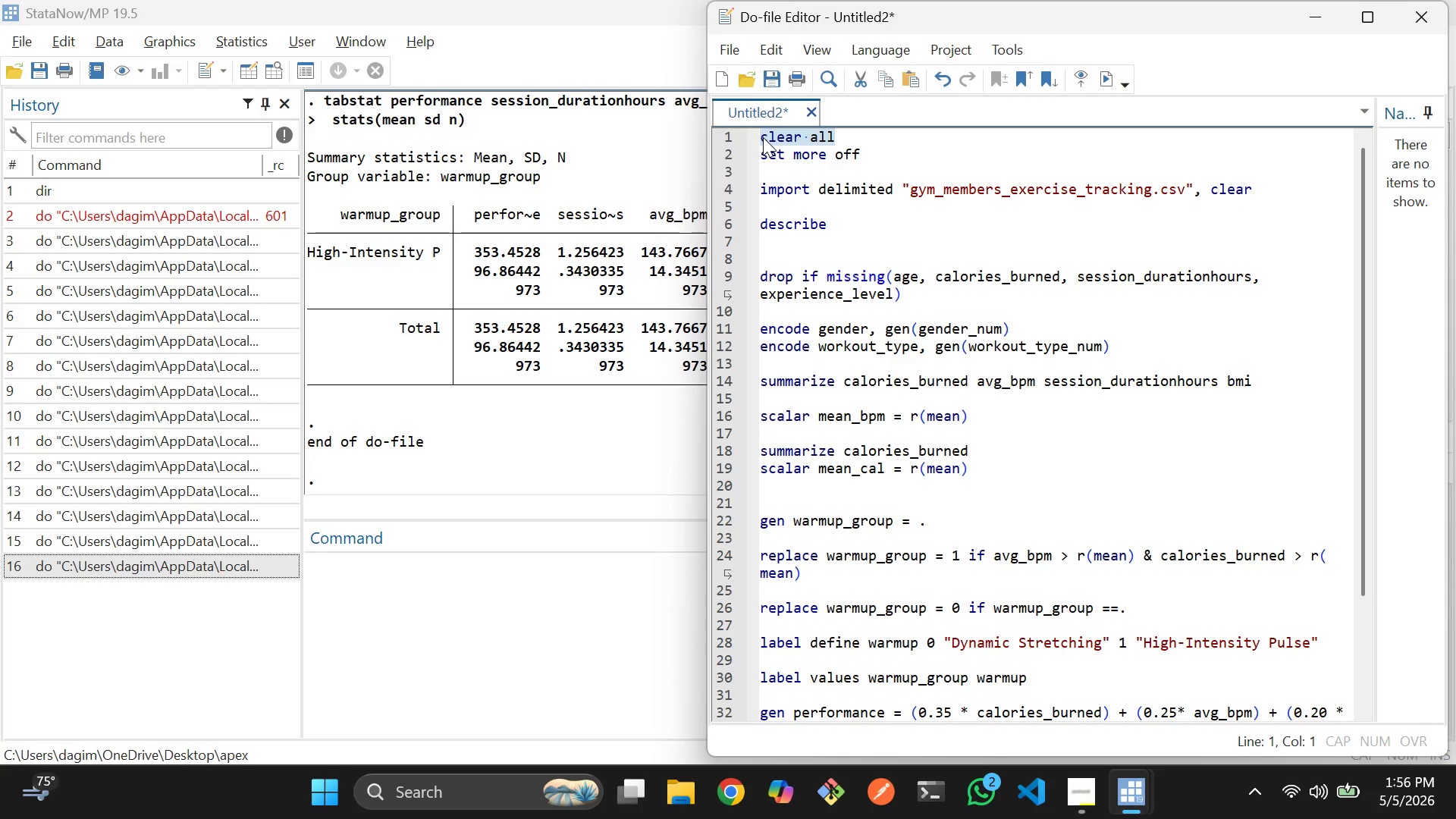 
key(Control+D)
 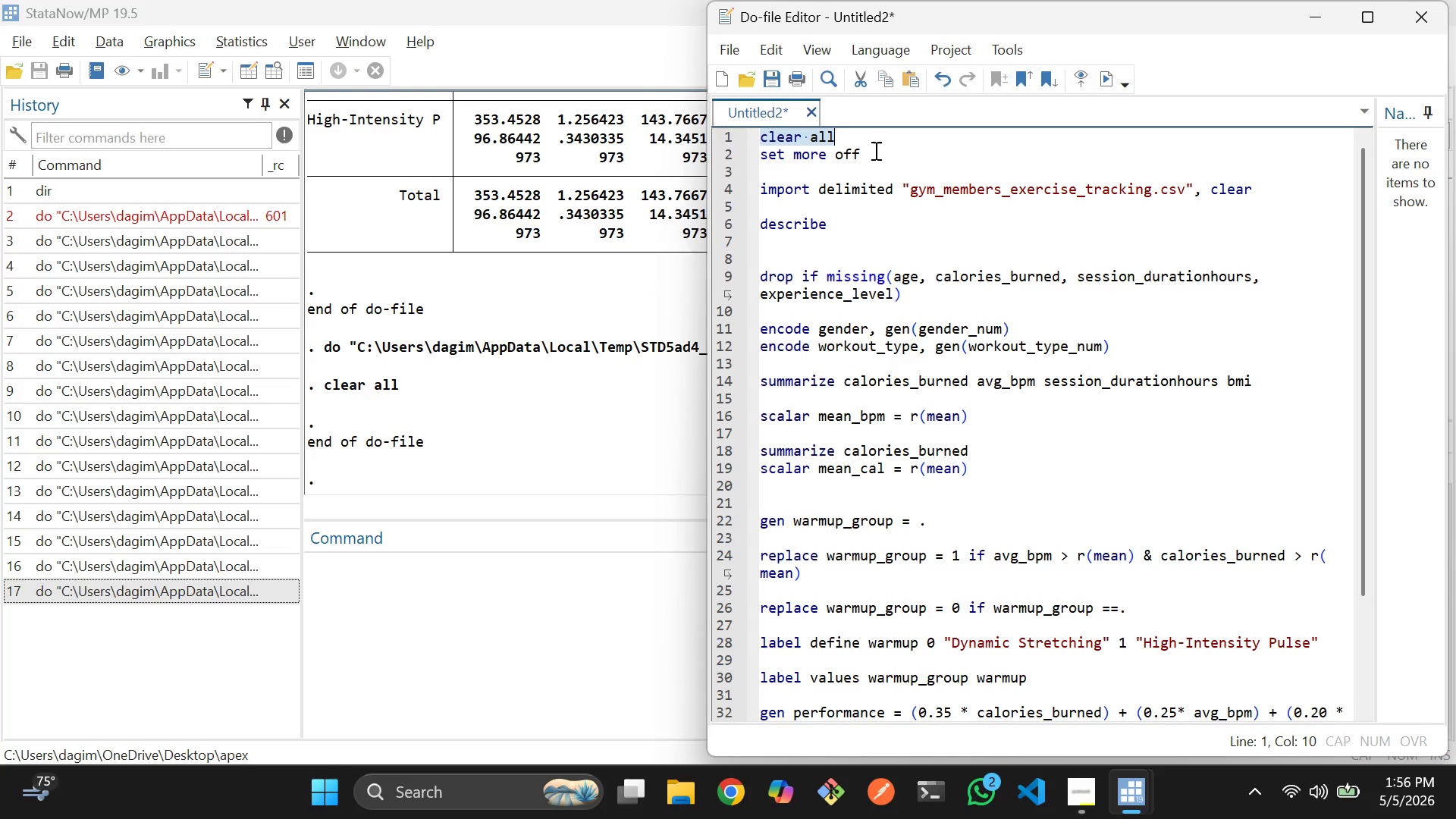 
left_click_drag(start_coordinate=[895, 153], to_coordinate=[763, 156])
 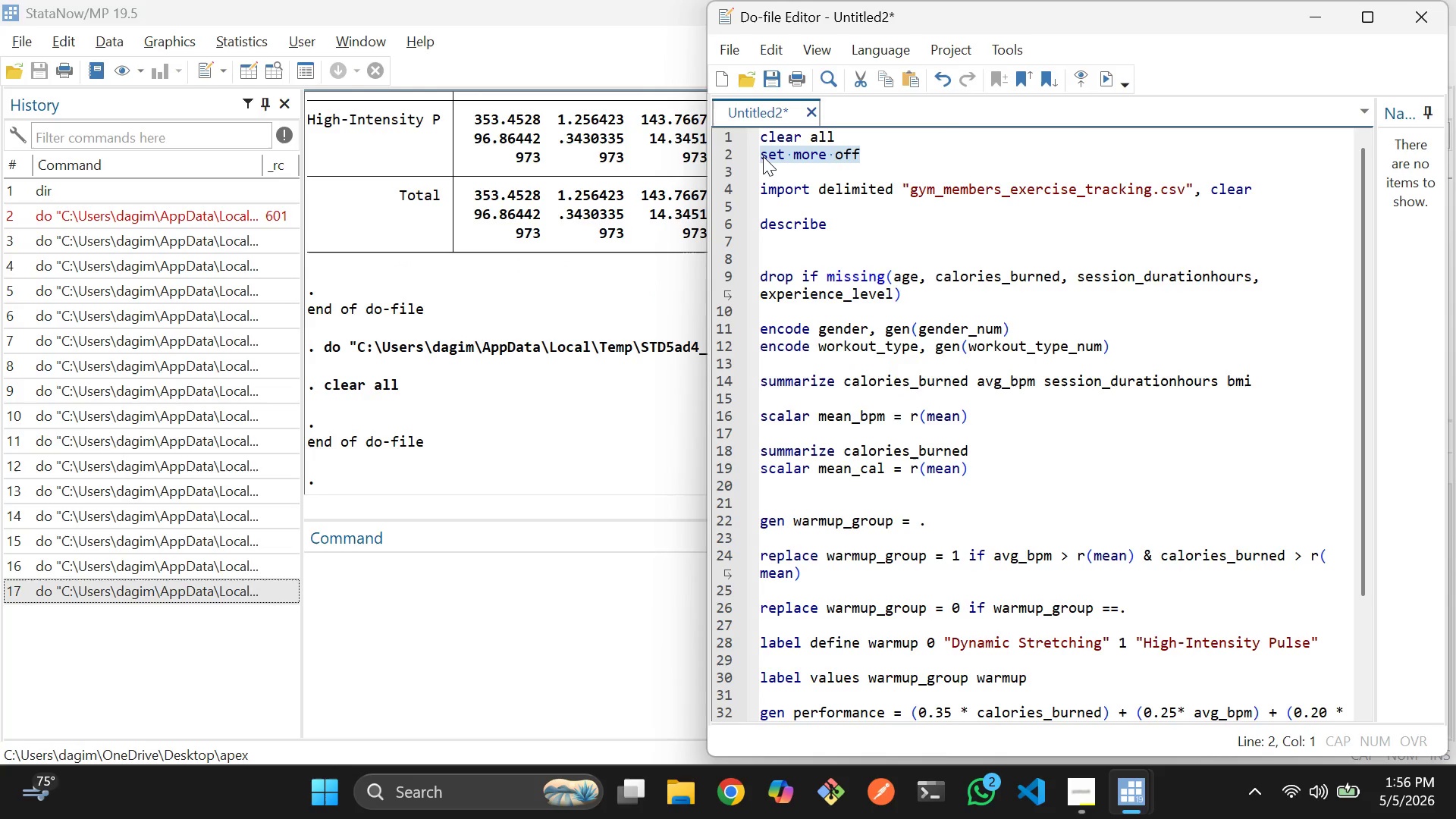 
key(Control+D)
 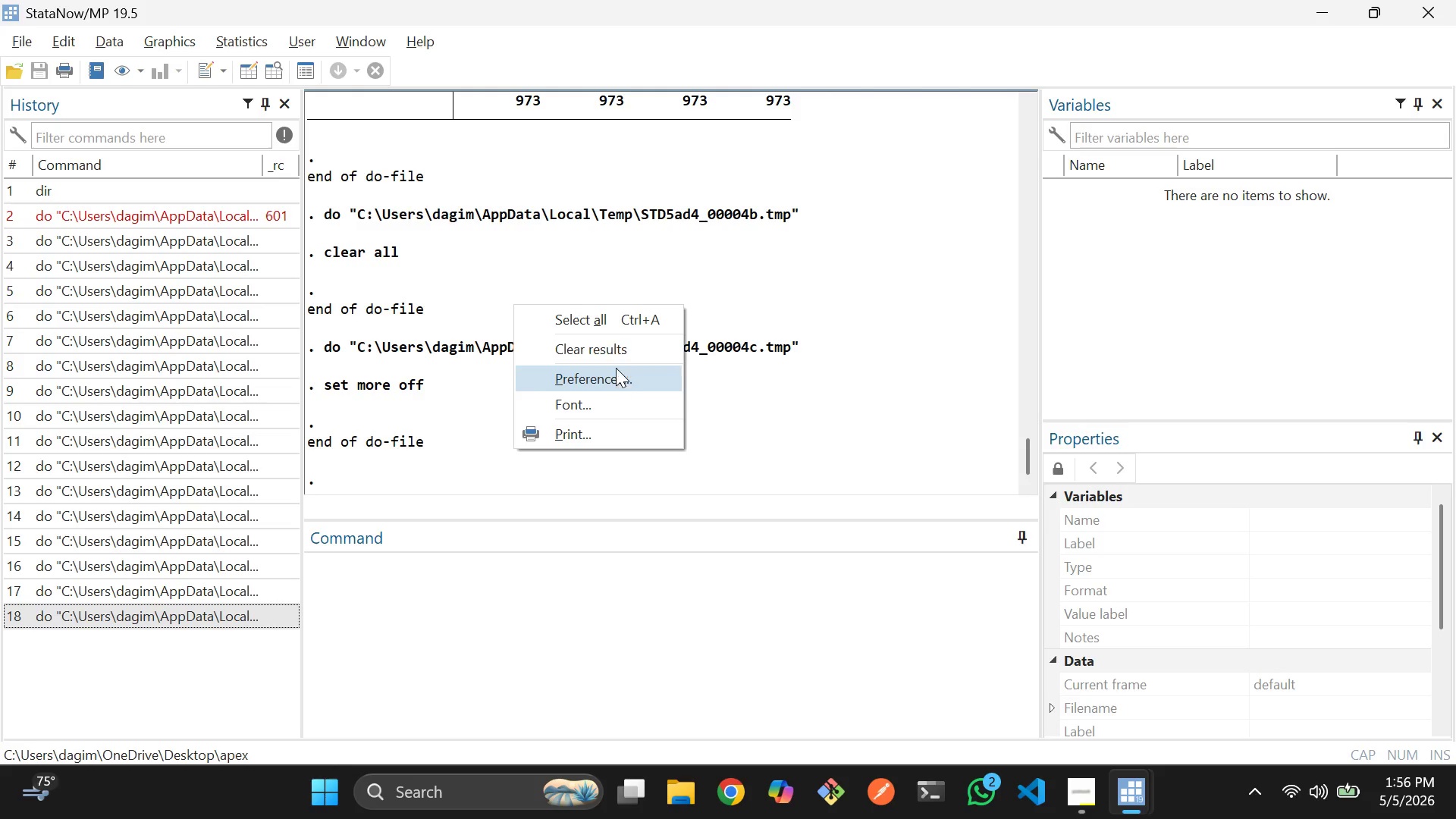 
left_click([591, 352])
 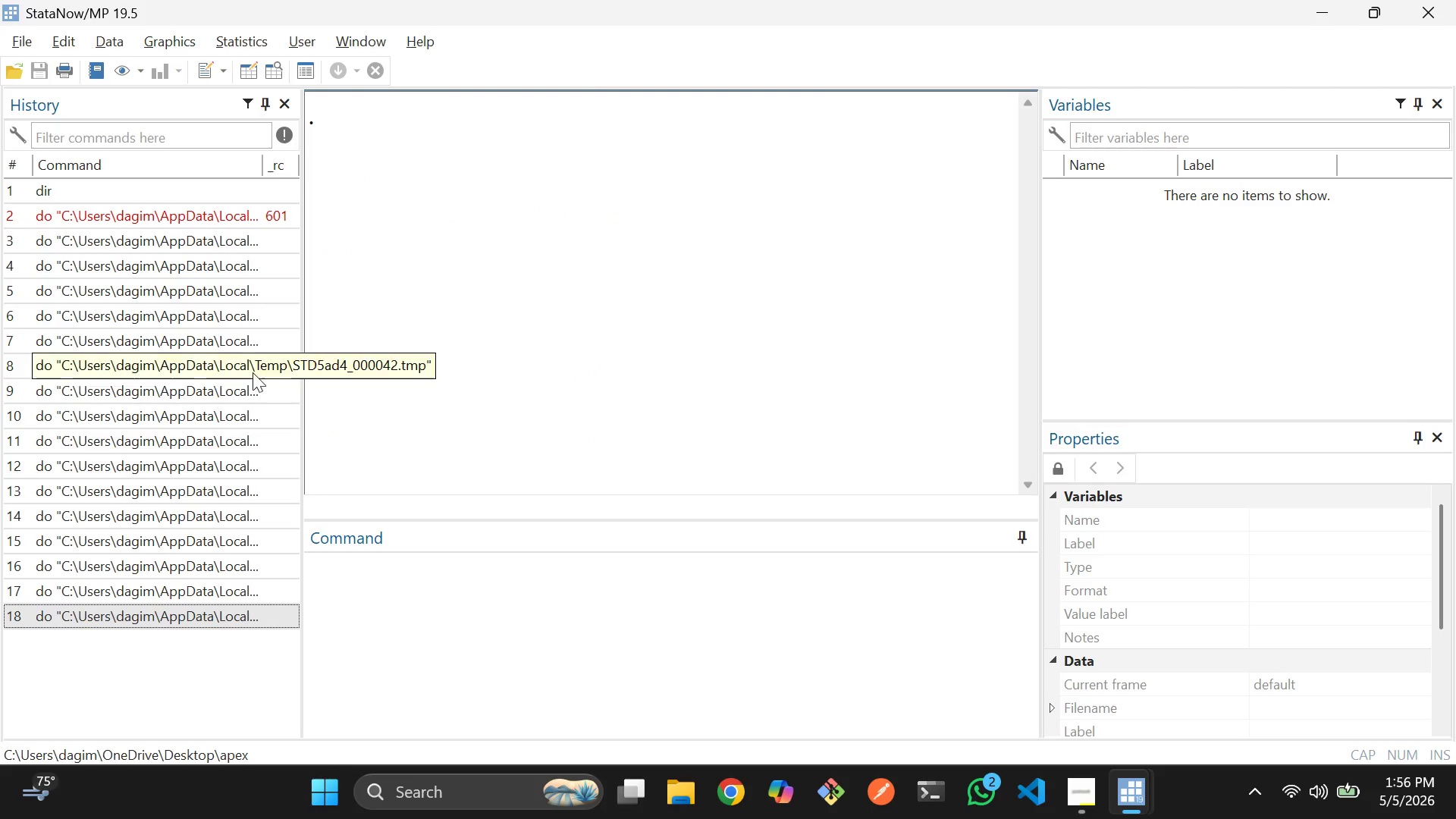 
right_click([252, 372])
 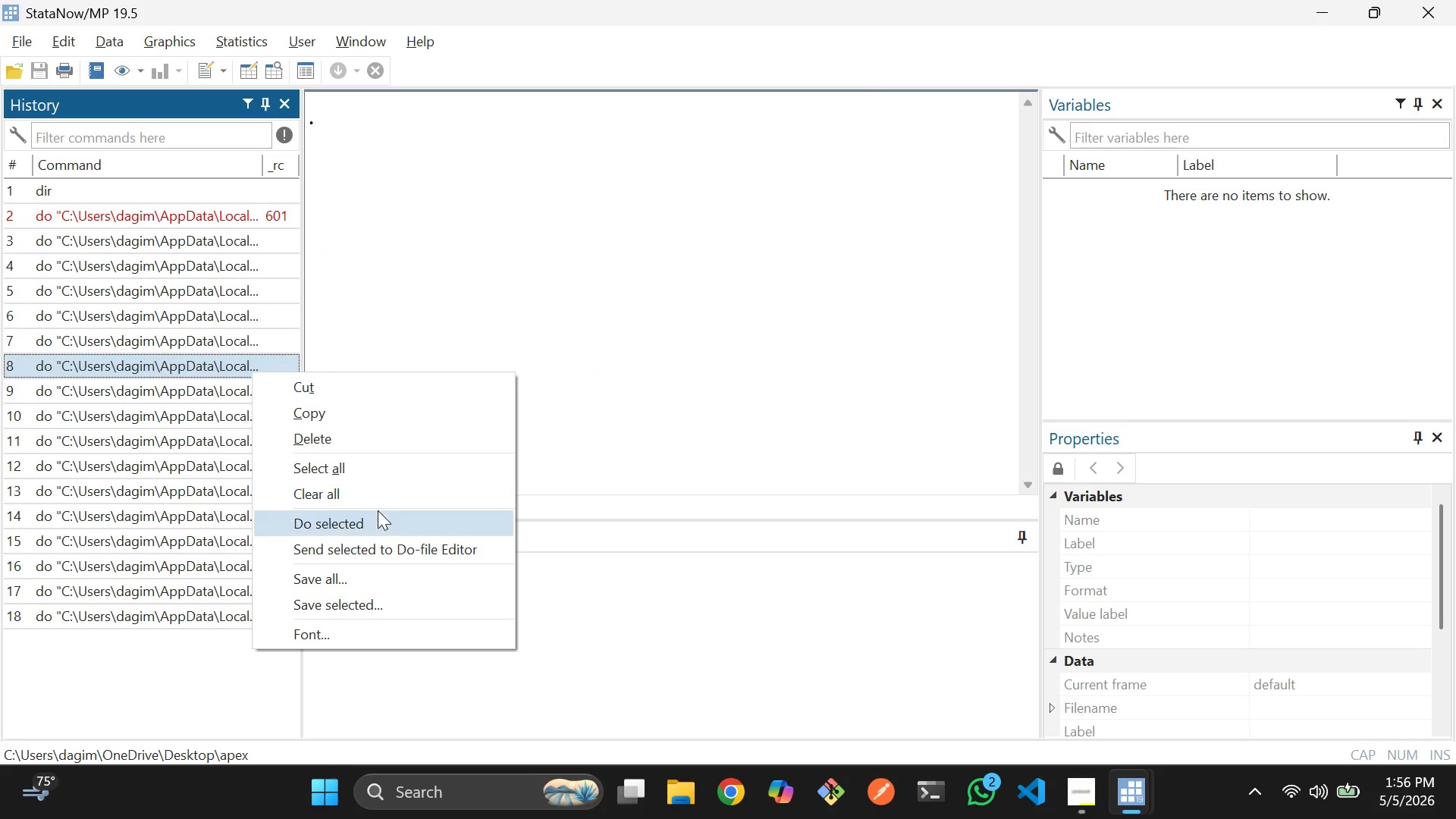 
left_click([370, 498])
 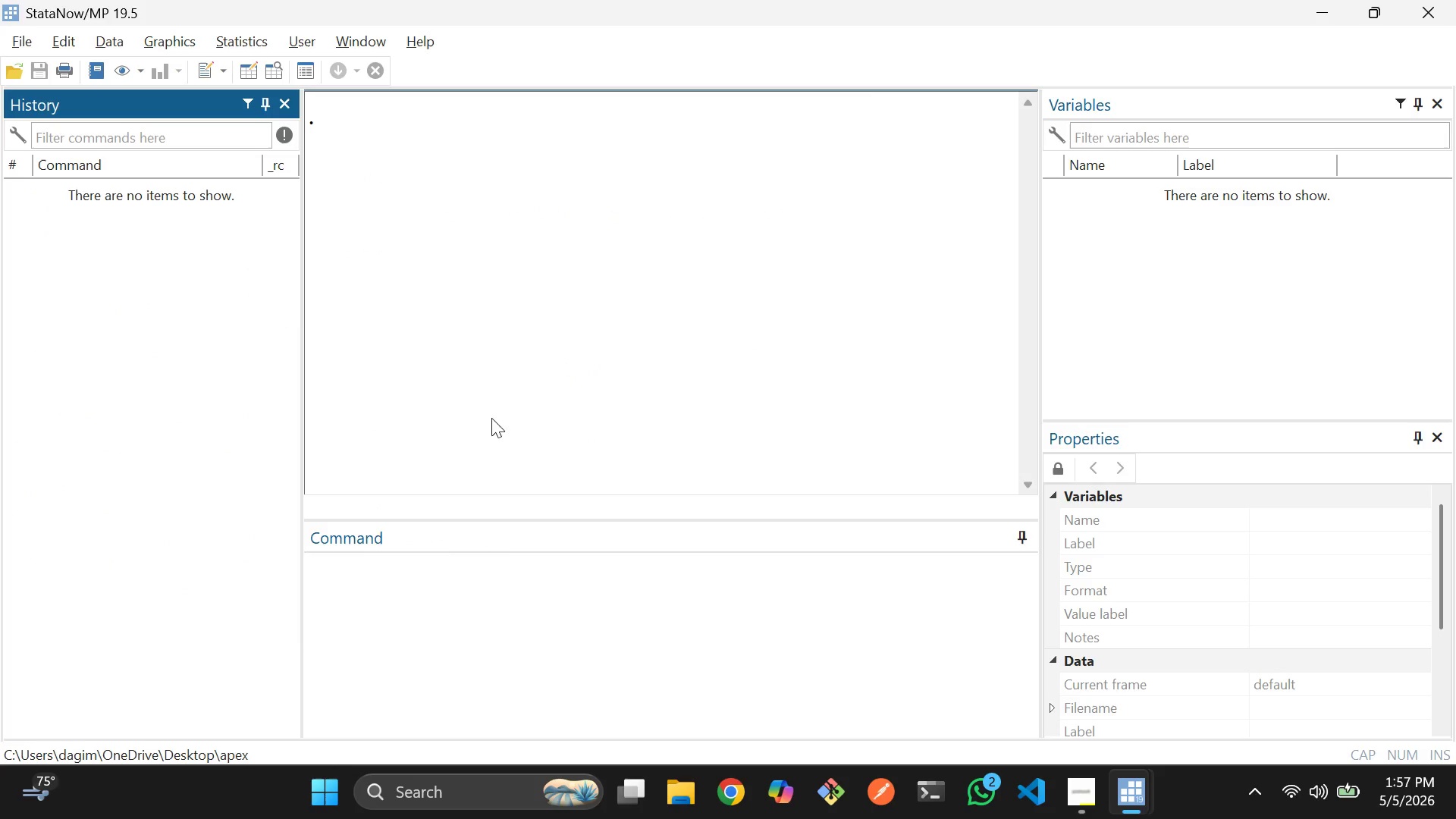 
key(Alt+AltLeft)
 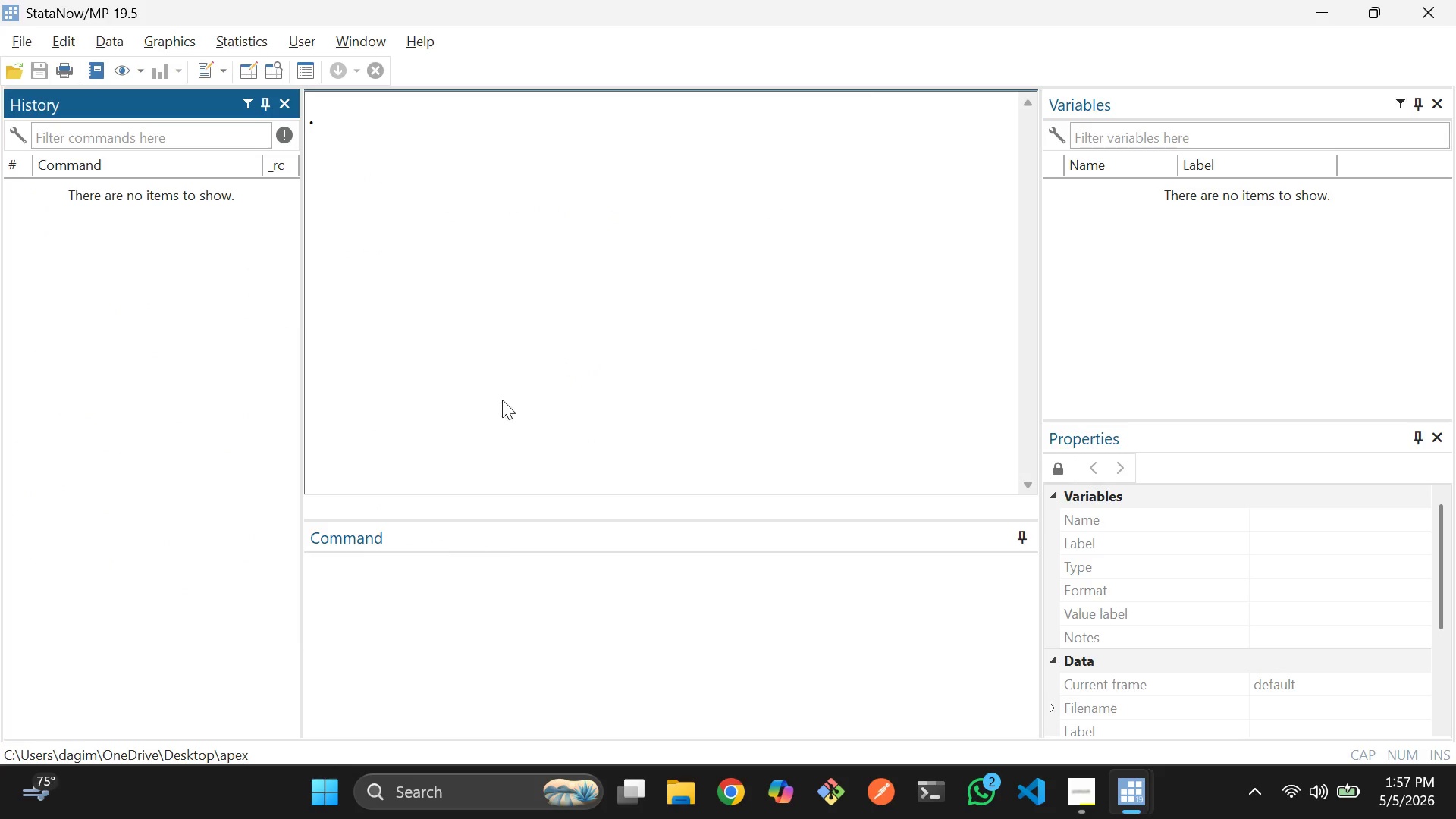 
key(Alt+Tab)
 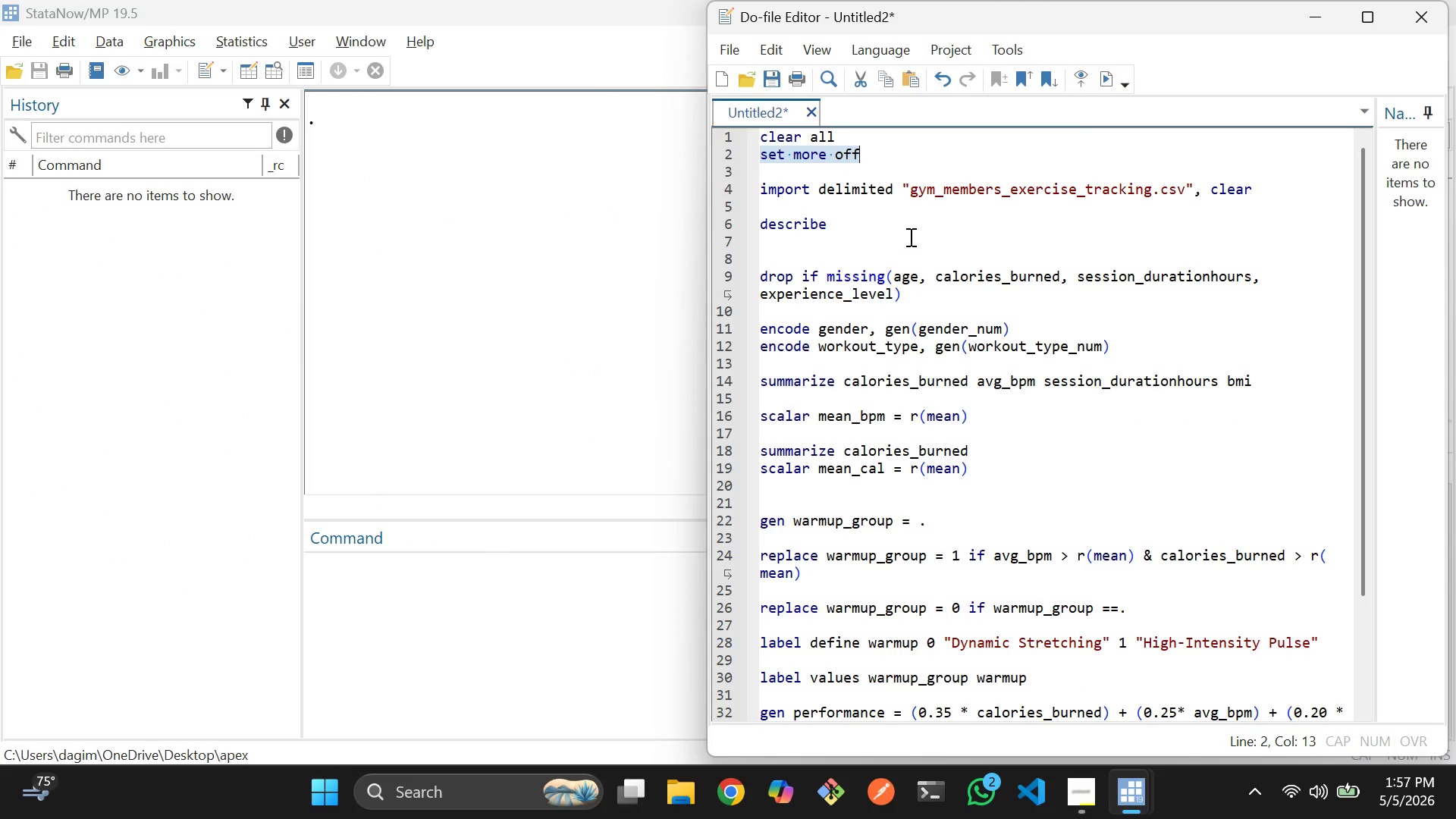 
left_click([911, 232])
 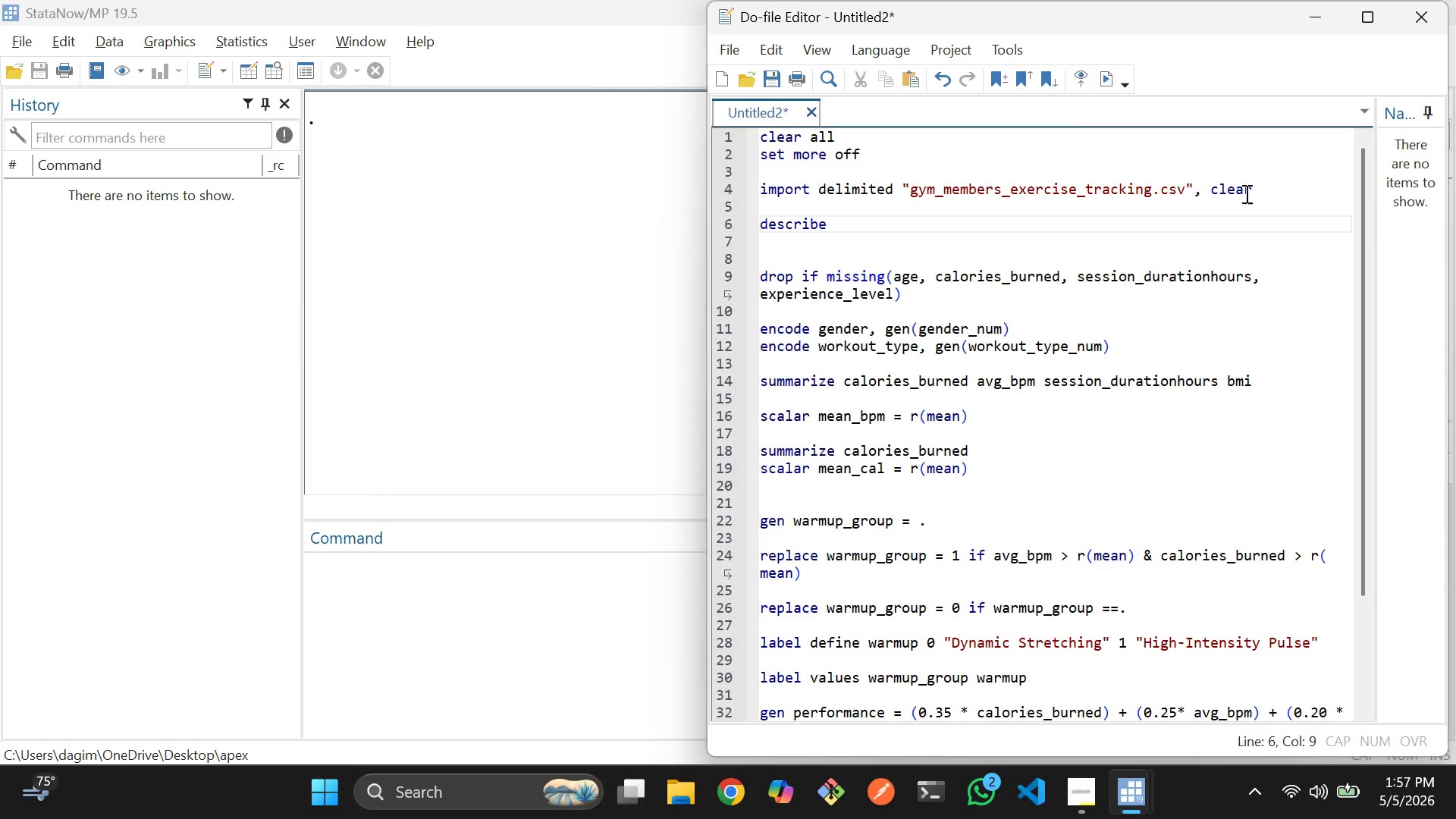 
left_click_drag(start_coordinate=[1250, 193], to_coordinate=[753, 193])
 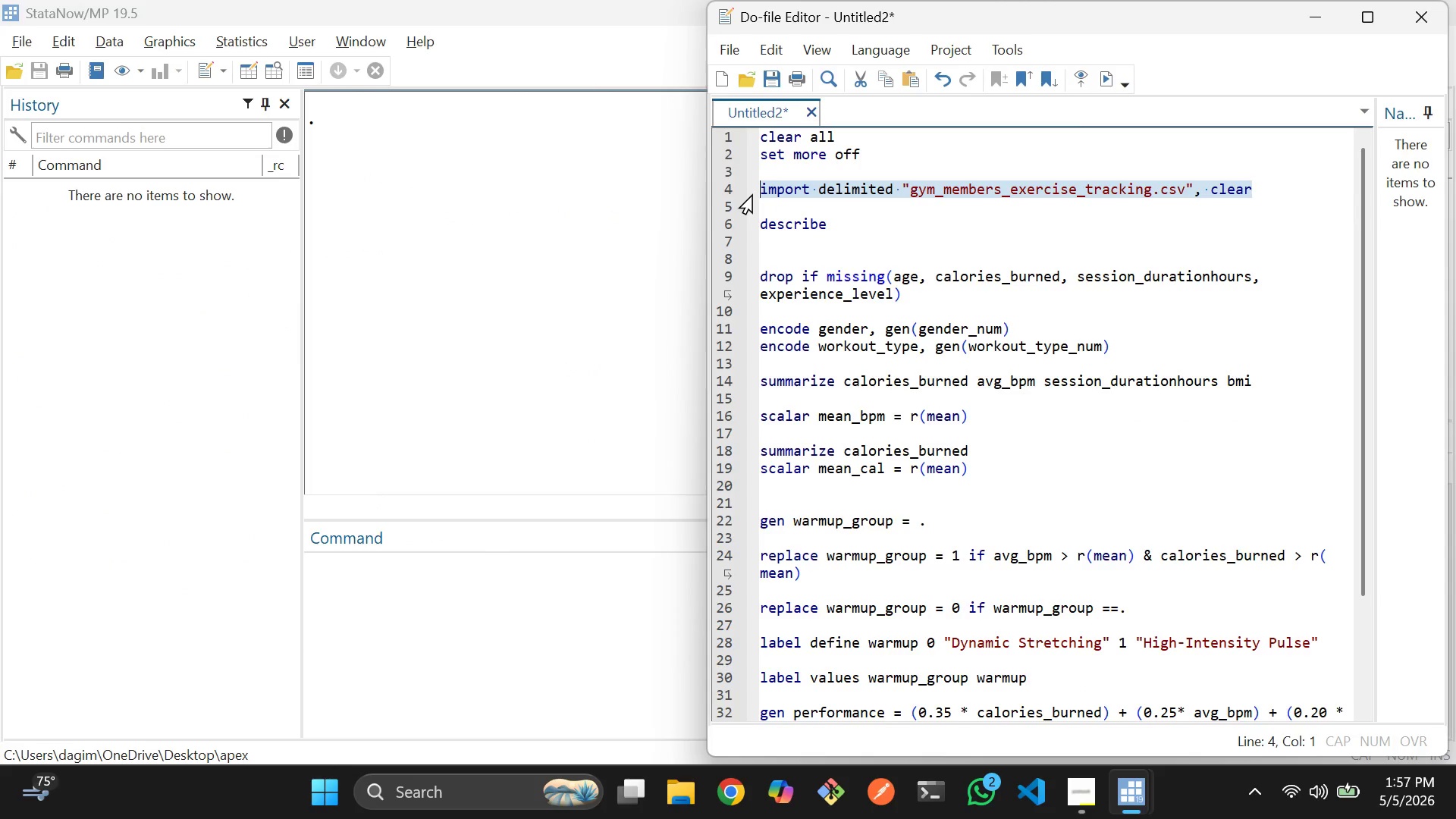 
key(Control+D)
 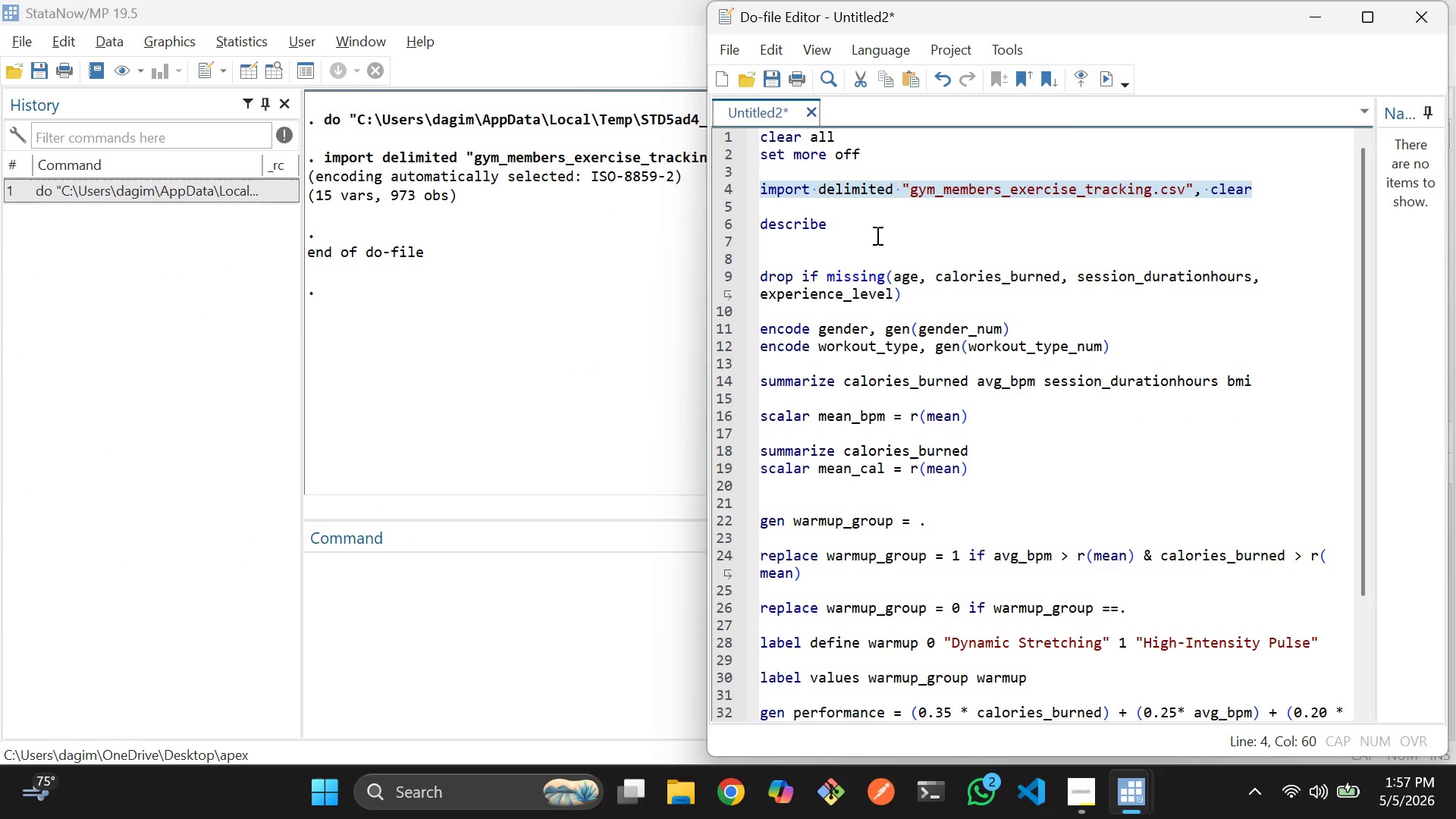 
left_click_drag(start_coordinate=[884, 237], to_coordinate=[760, 228])
 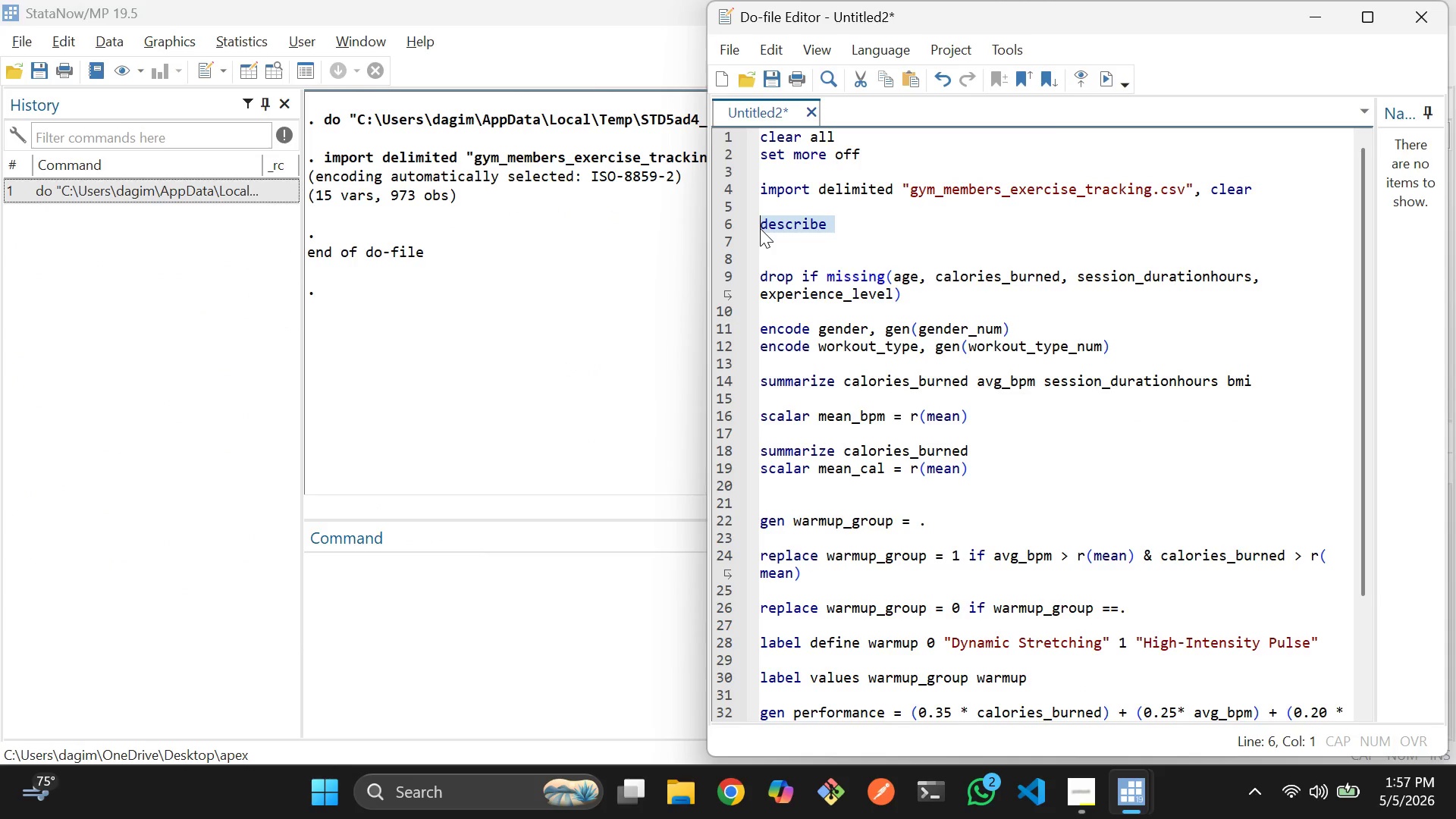 
key(Control+D)
 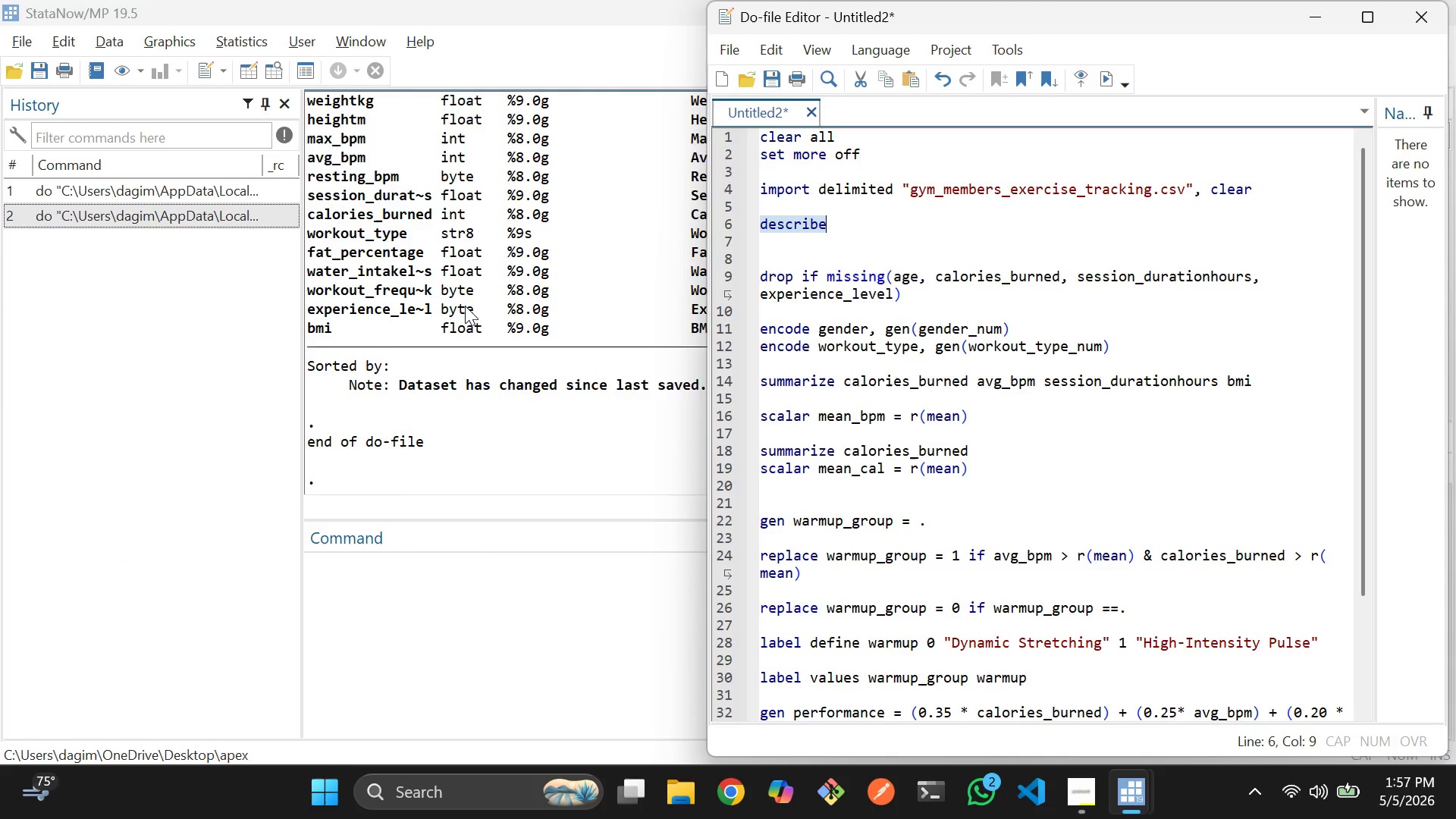 
scroll: coordinate [462, 309], scroll_direction: down, amount: 1.0
 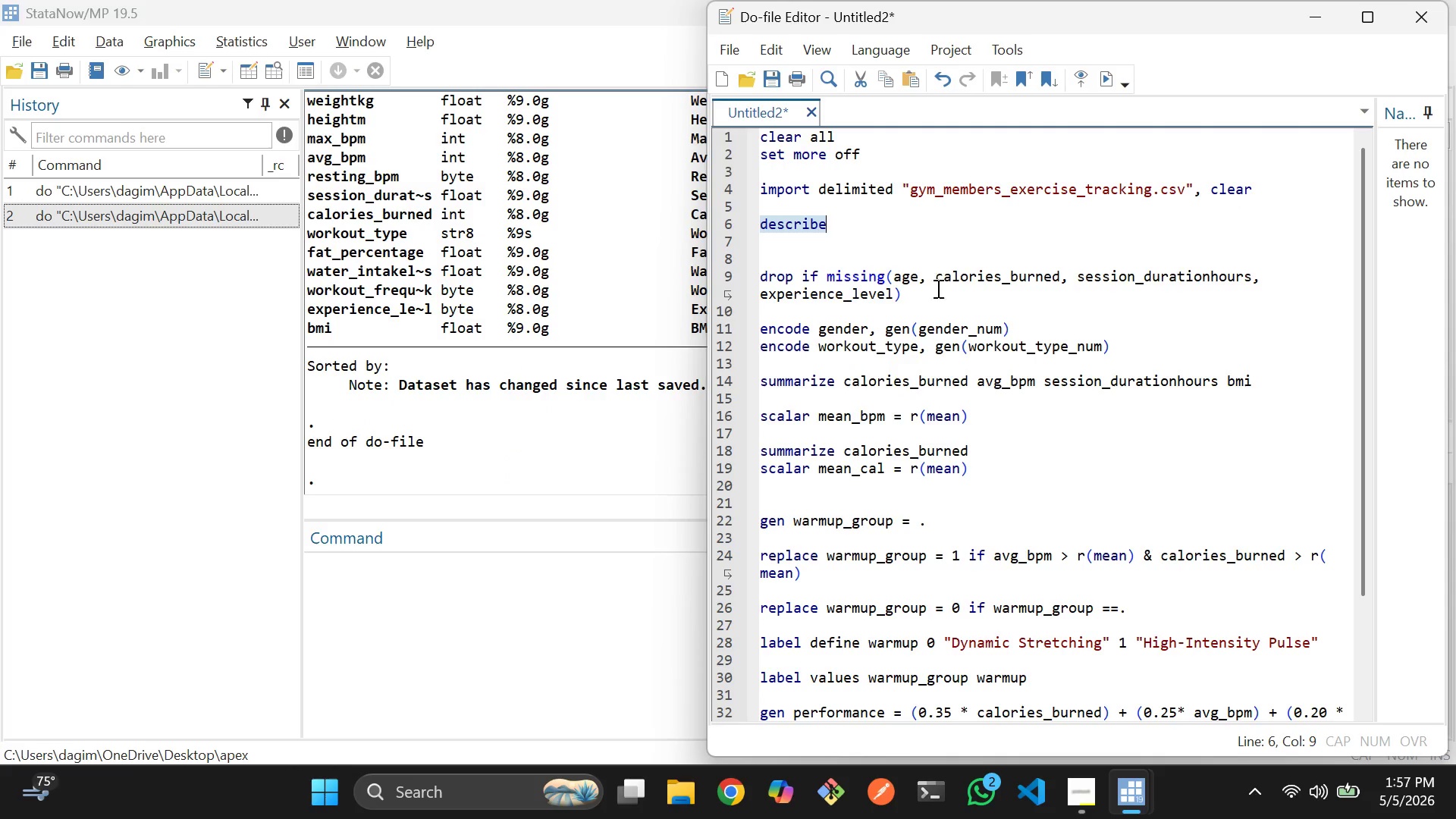 
left_click_drag(start_coordinate=[936, 296], to_coordinate=[739, 281])
 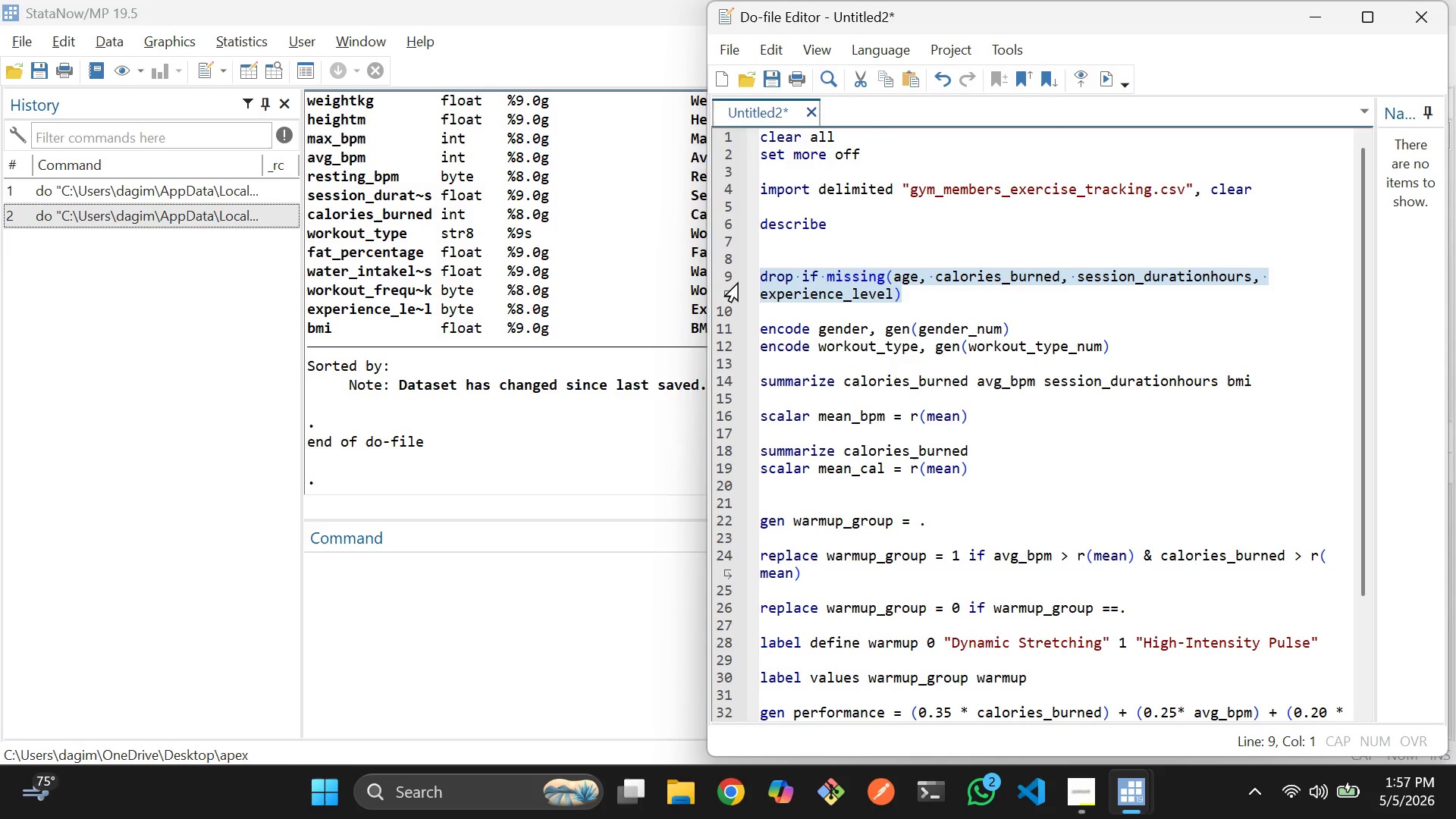 
key(Control+D)
 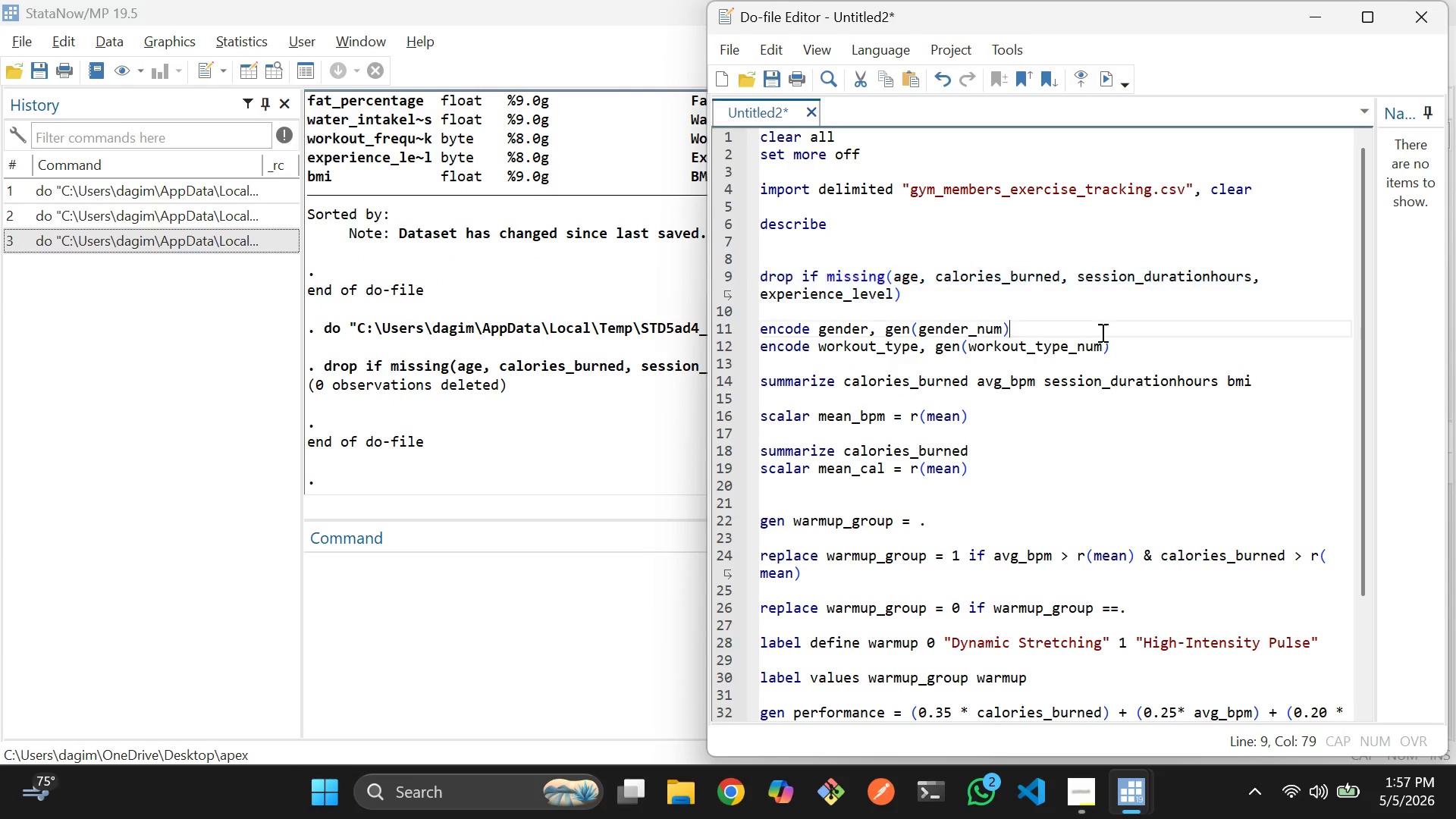 
left_click_drag(start_coordinate=[1142, 344], to_coordinate=[1037, 347])
 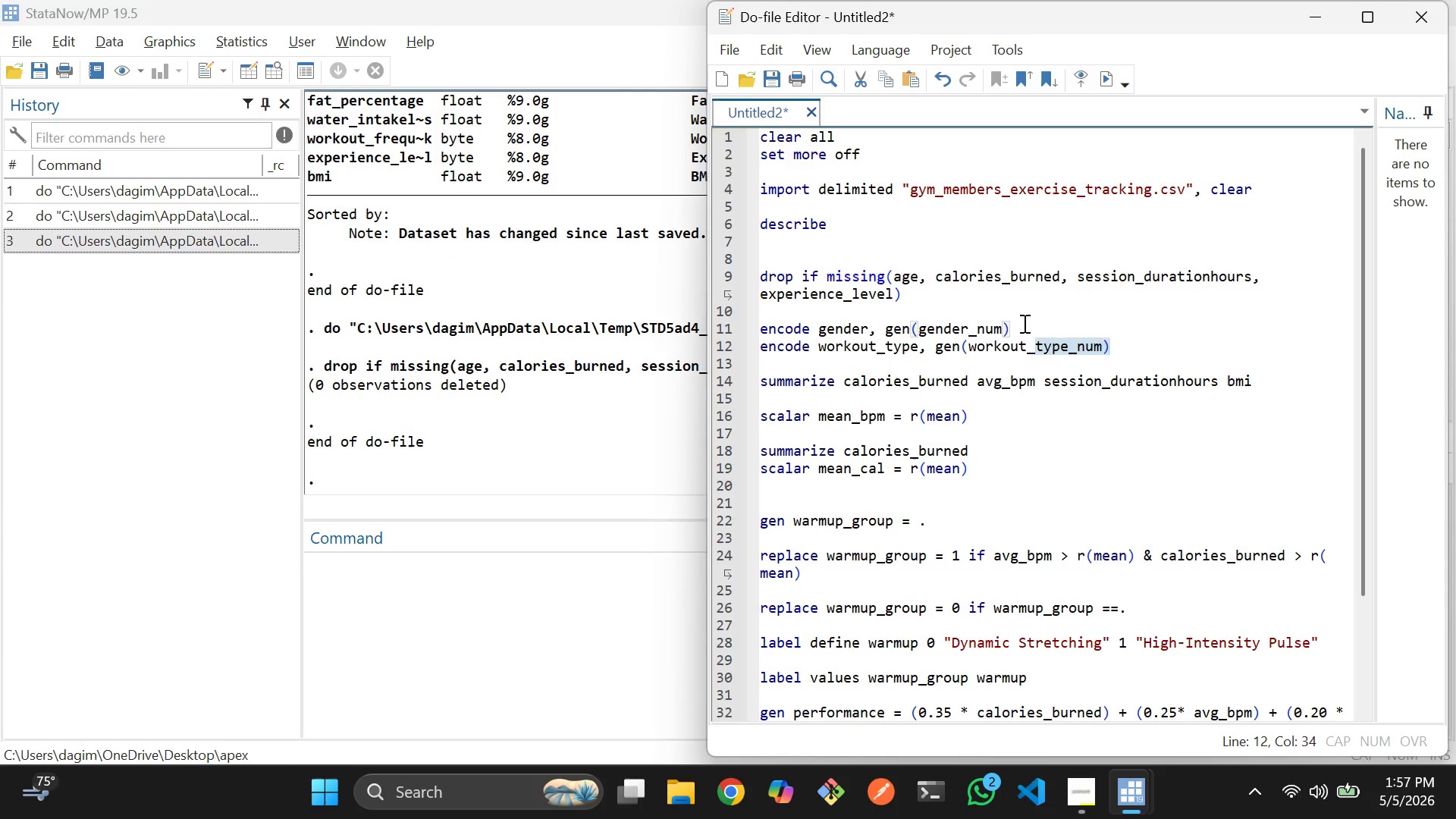 
left_click([1023, 323])
 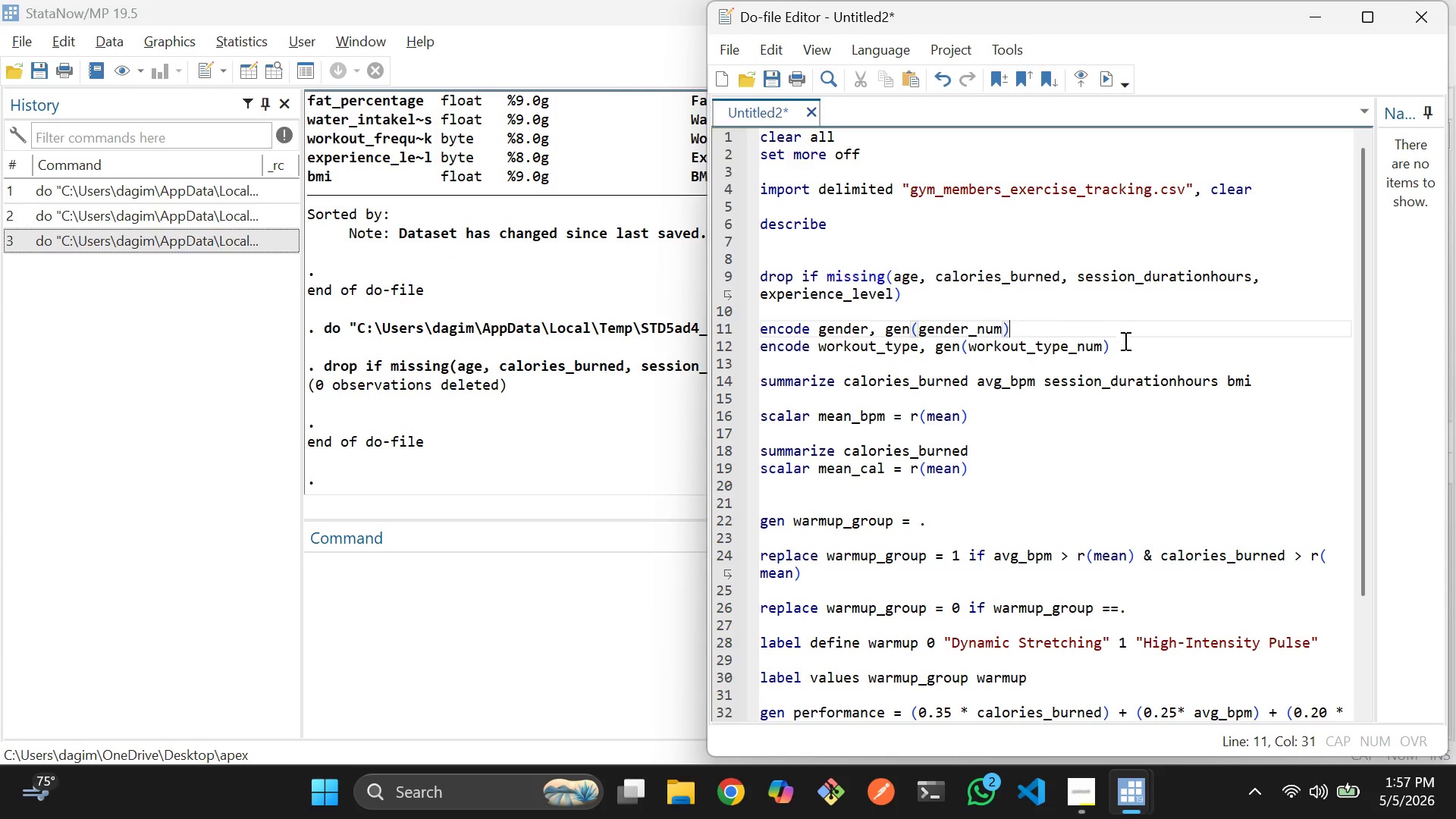 
left_click_drag(start_coordinate=[1126, 347], to_coordinate=[761, 332])
 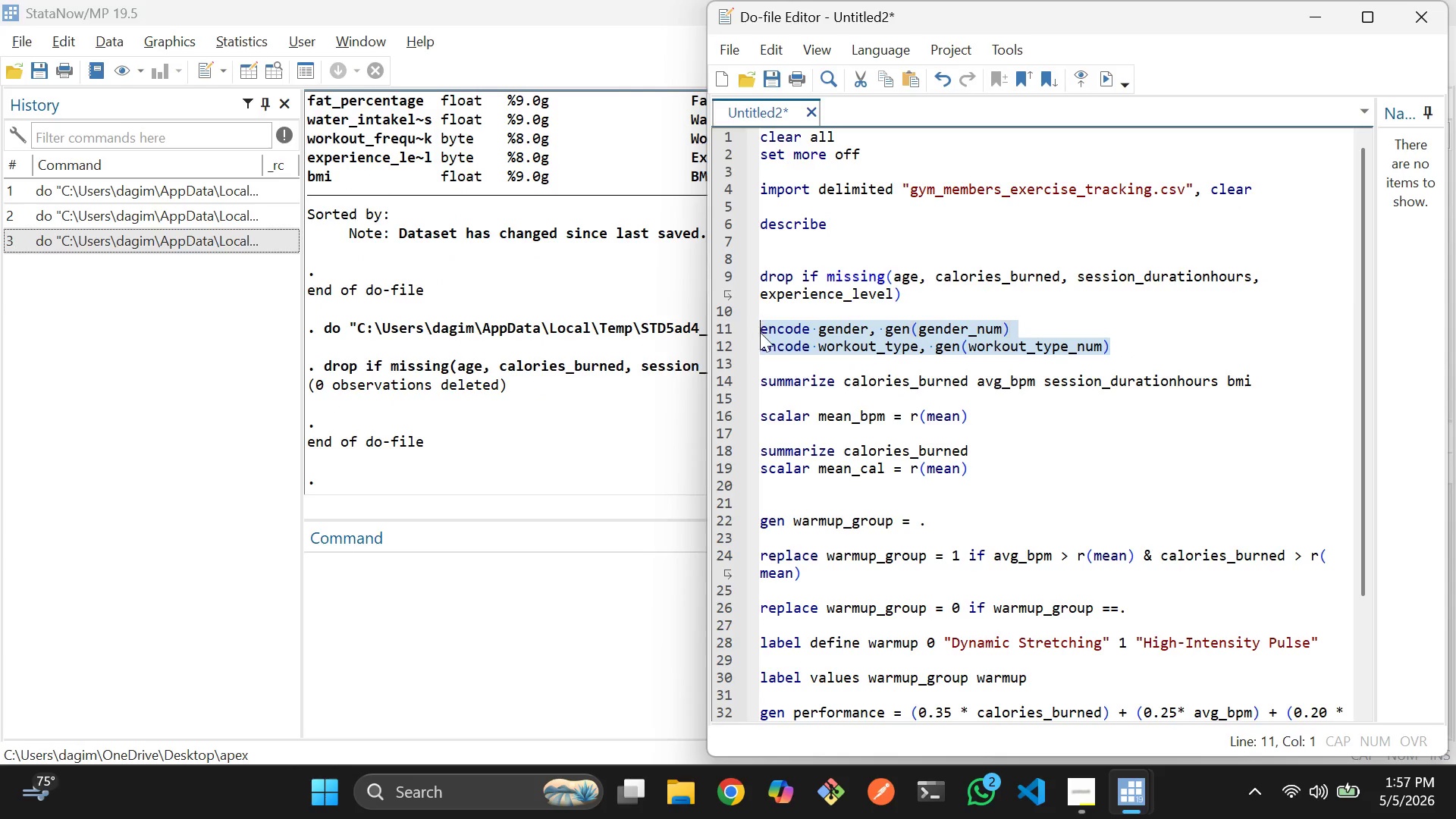 
key(Control+D)
 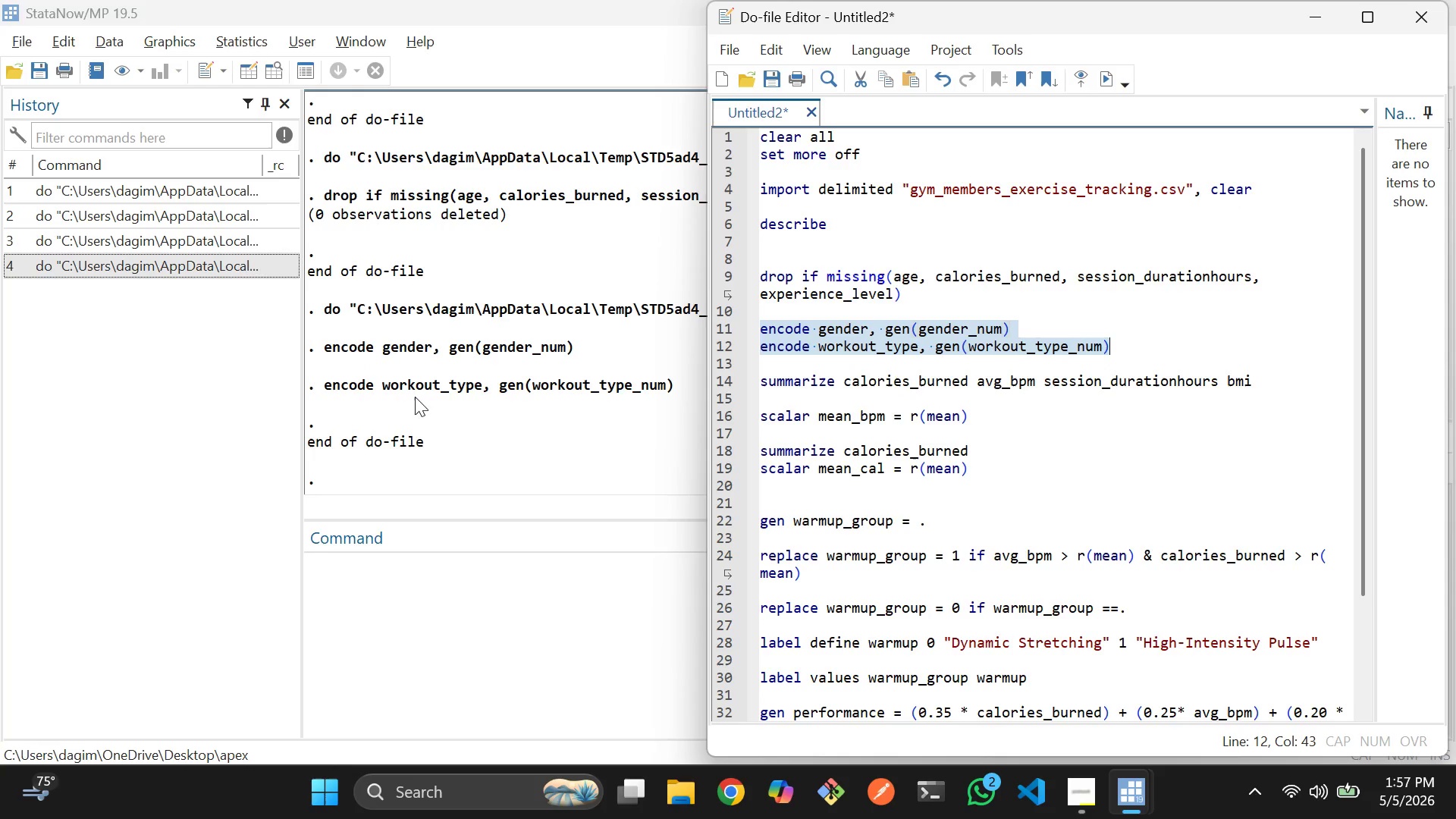 
wait(5.06)
 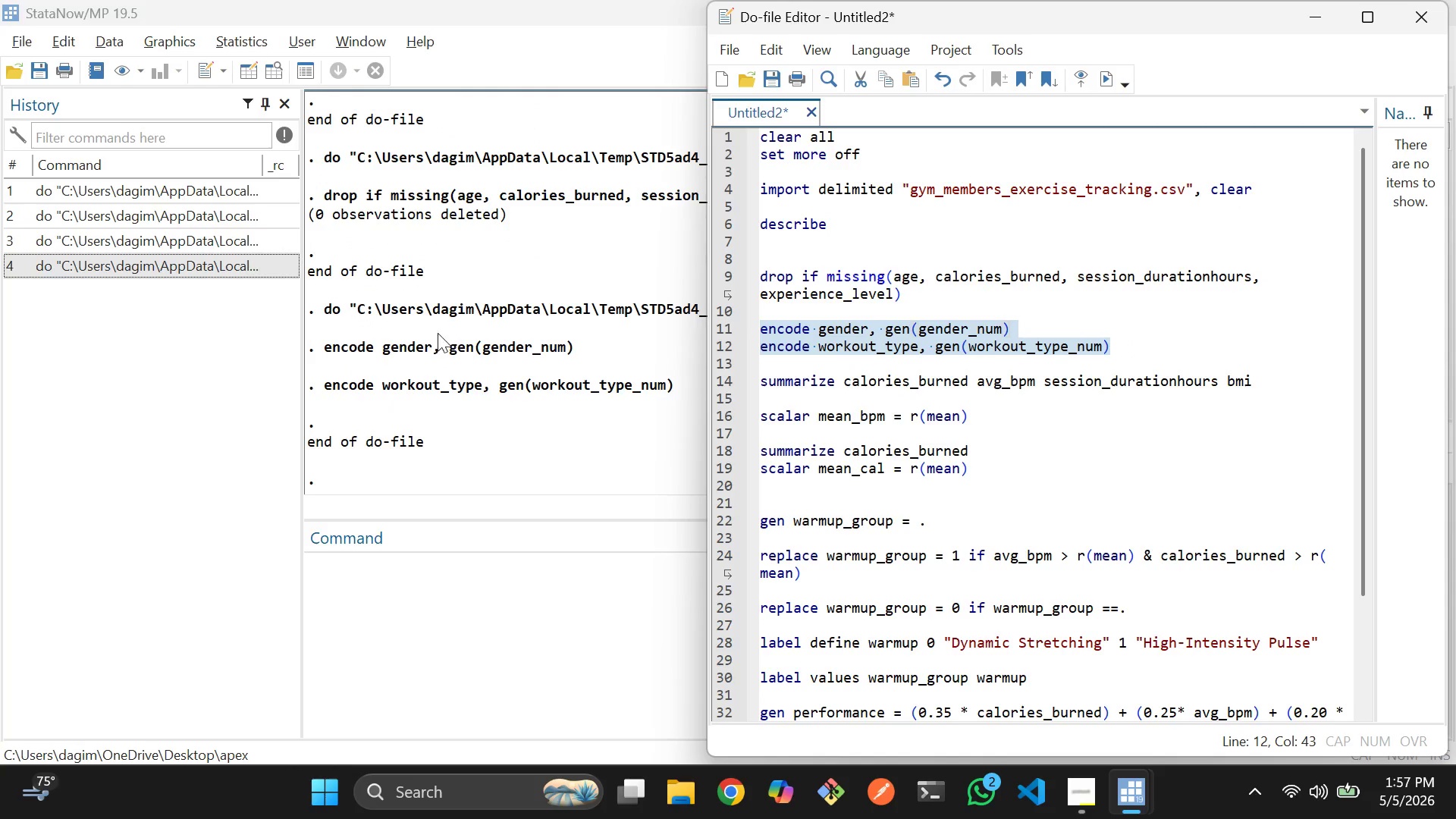 
left_click([844, 384])
 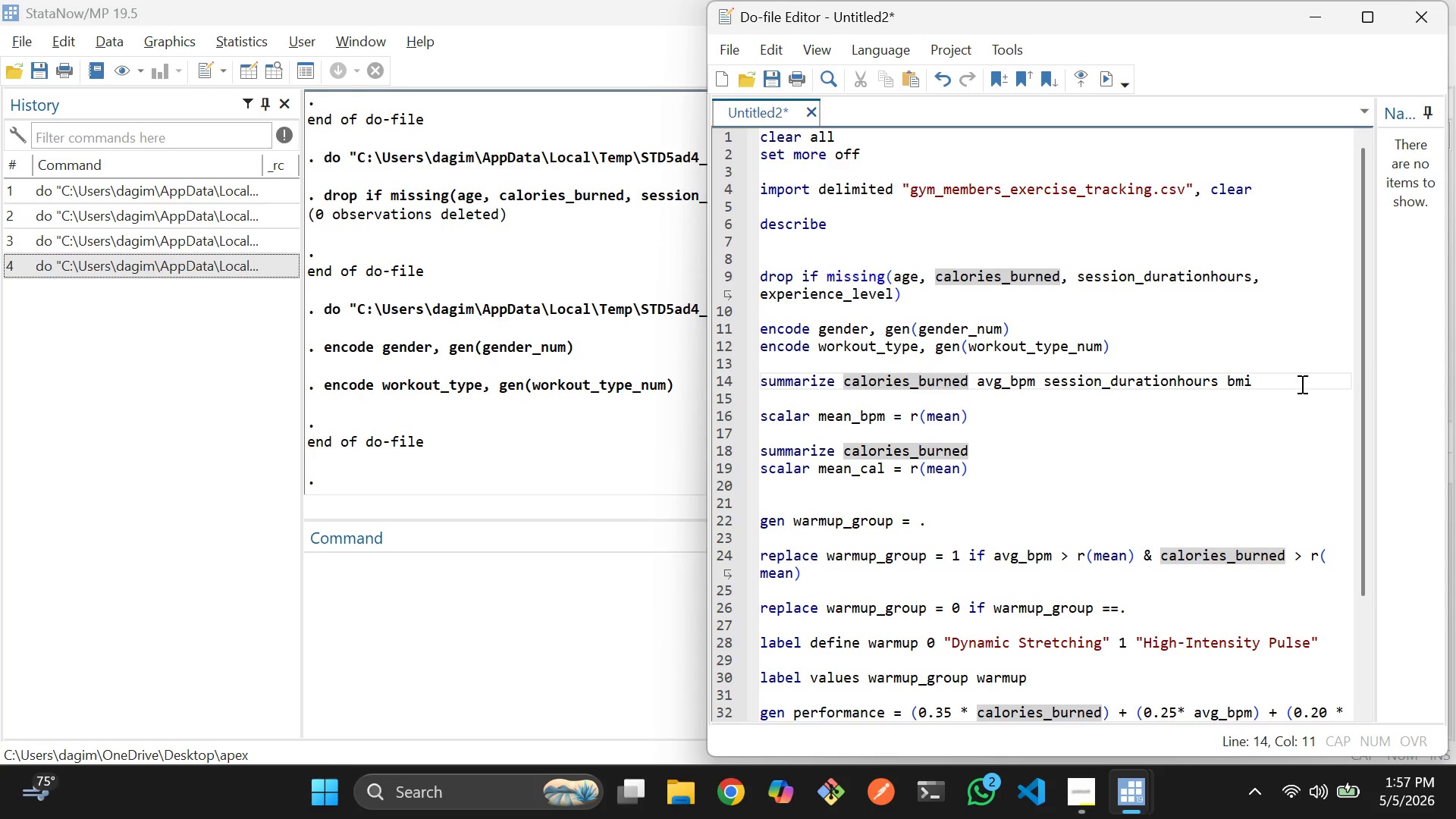 
left_click_drag(start_coordinate=[1301, 384], to_coordinate=[754, 380])
 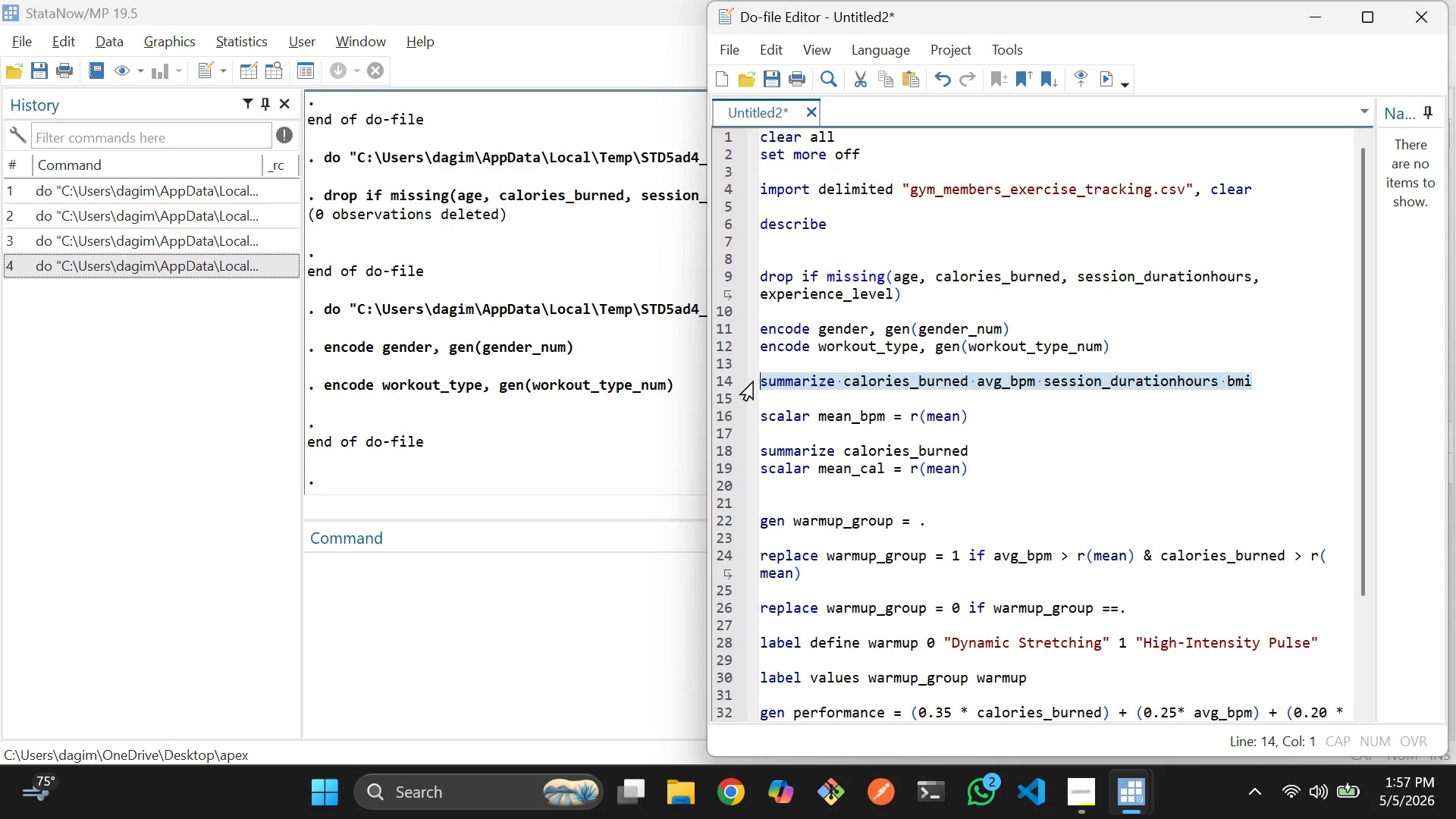 
key(Control+D)
 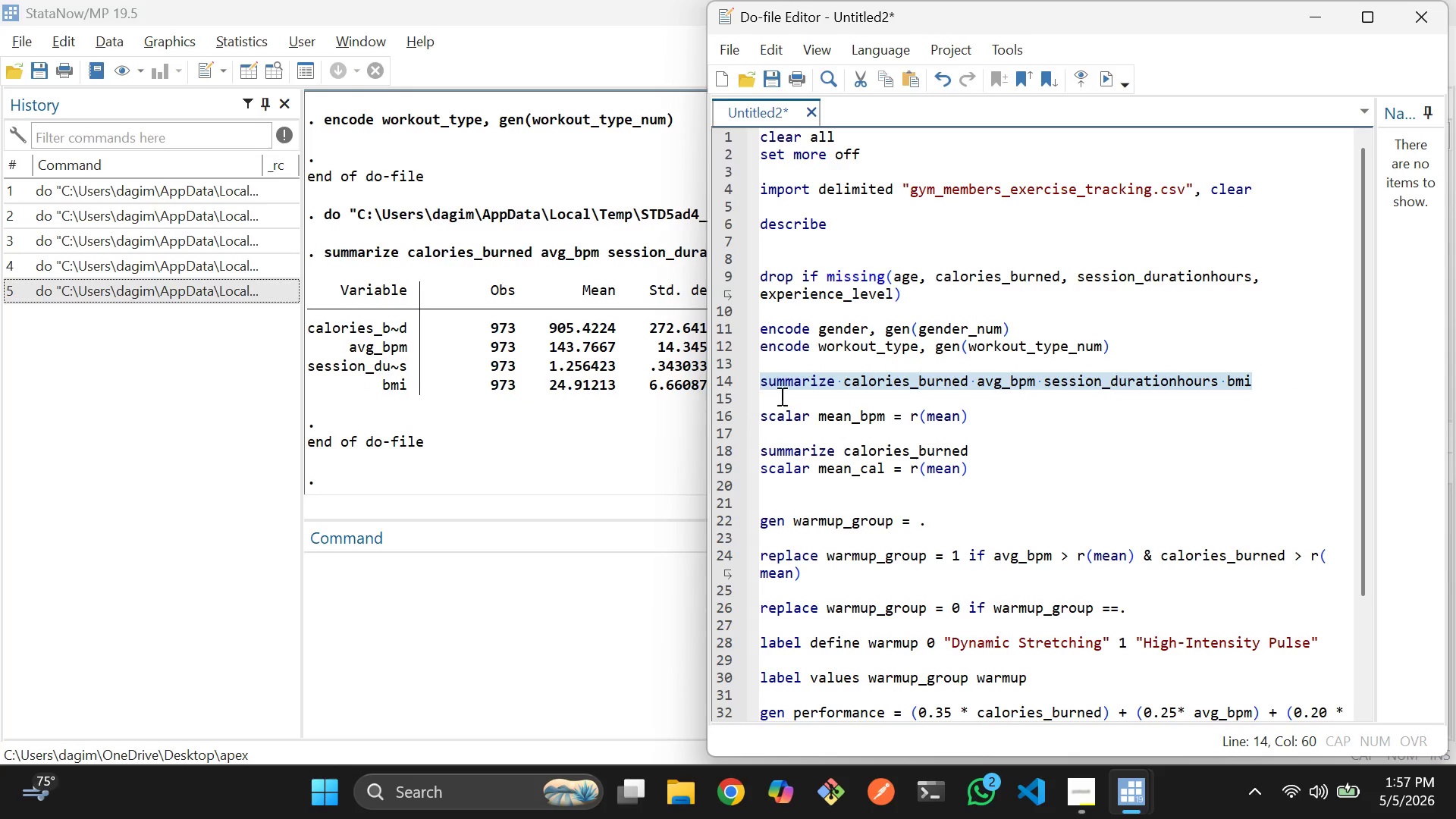 
left_click_drag(start_coordinate=[1016, 419], to_coordinate=[757, 417])
 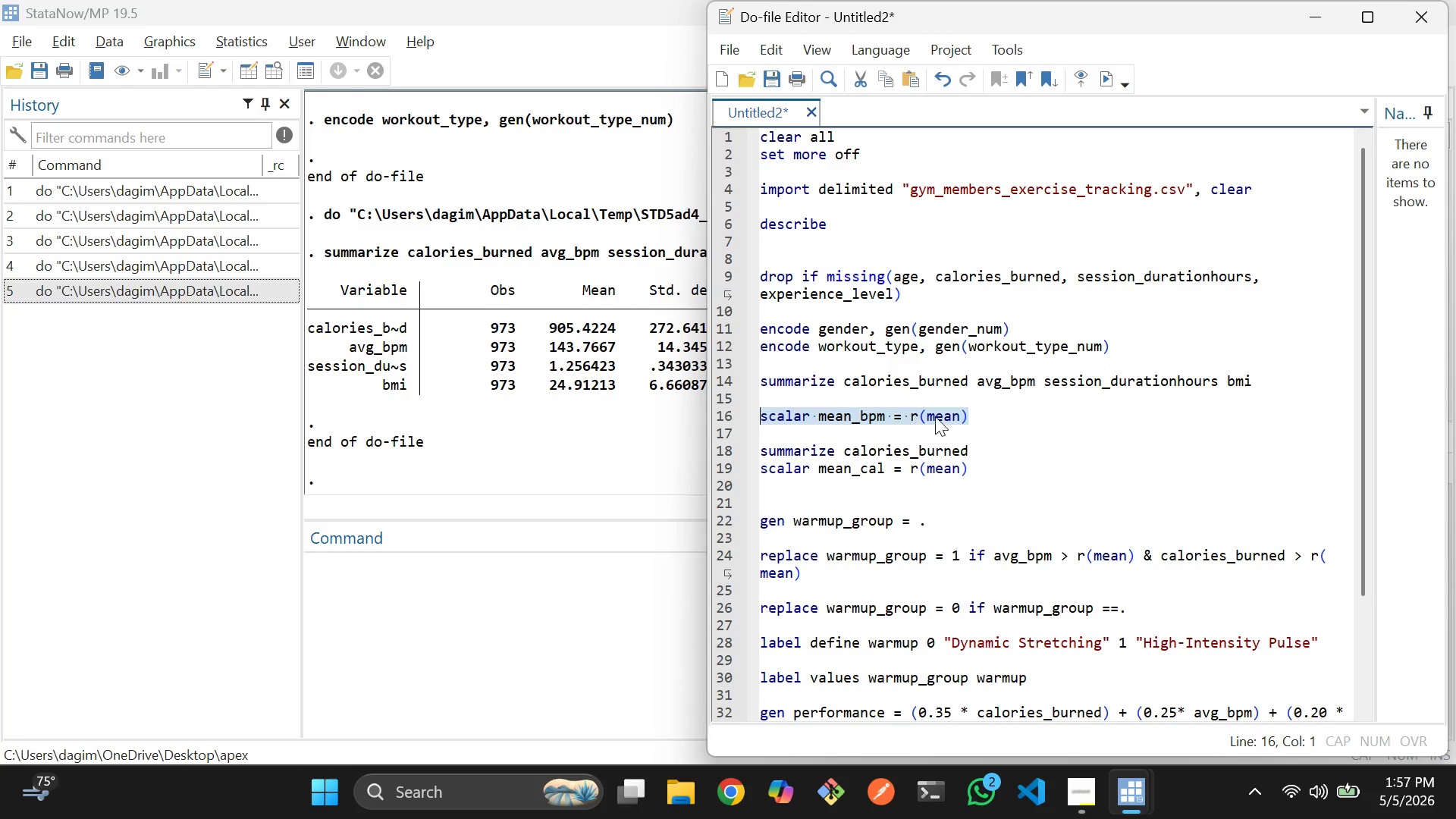 
key(Control+D)
 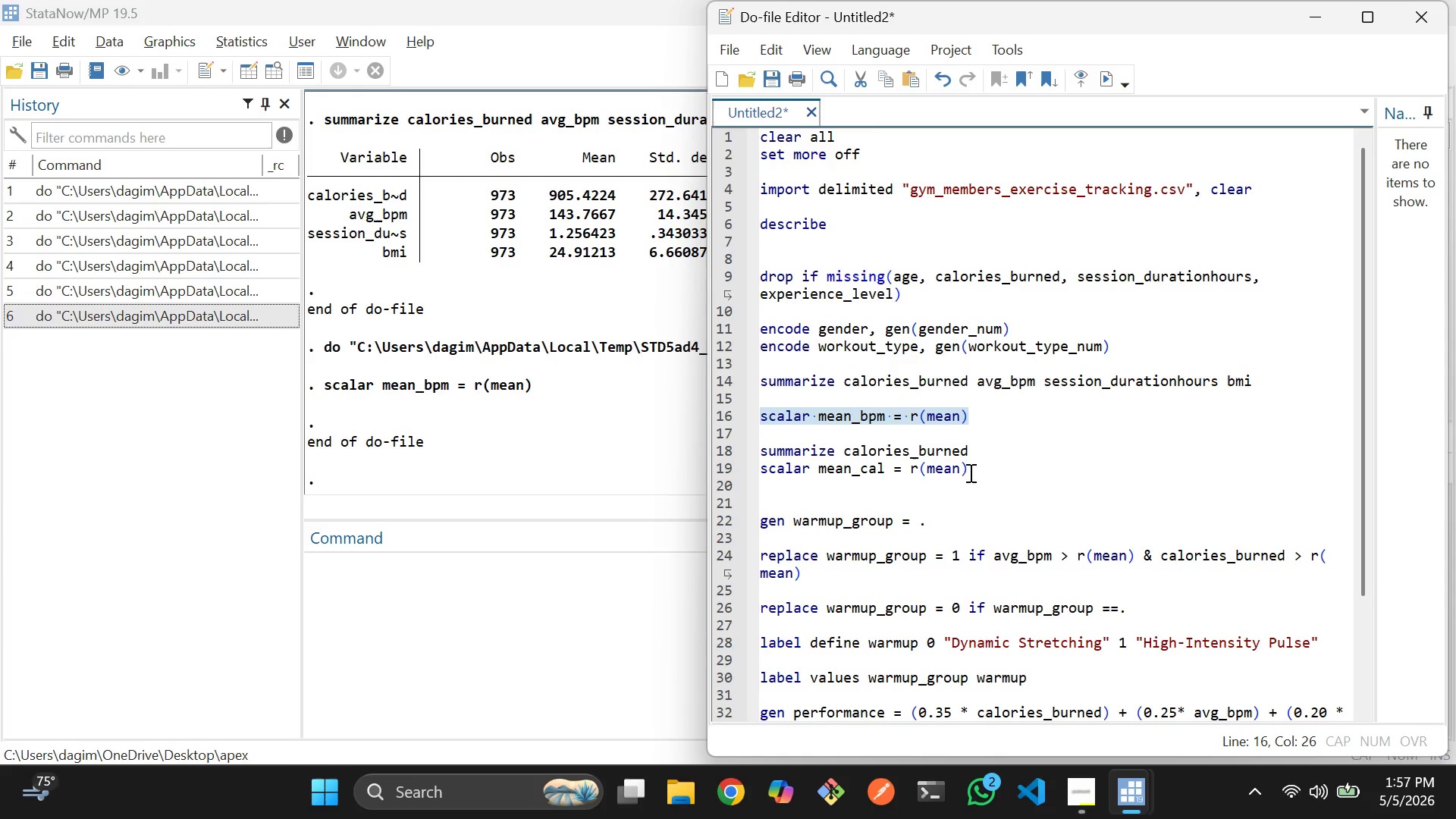 
left_click_drag(start_coordinate=[999, 457], to_coordinate=[757, 448])
 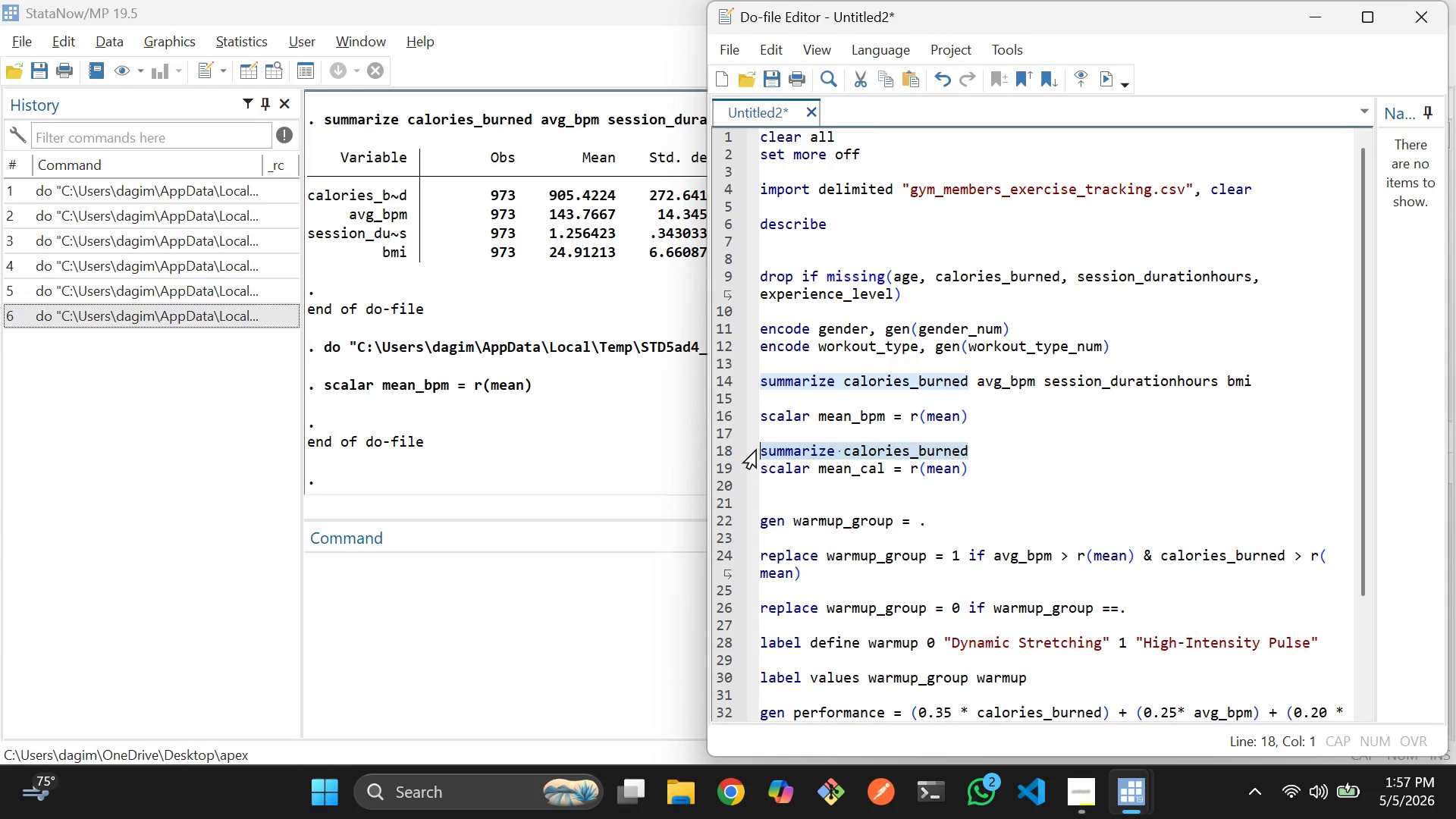 
key(Control+D)
 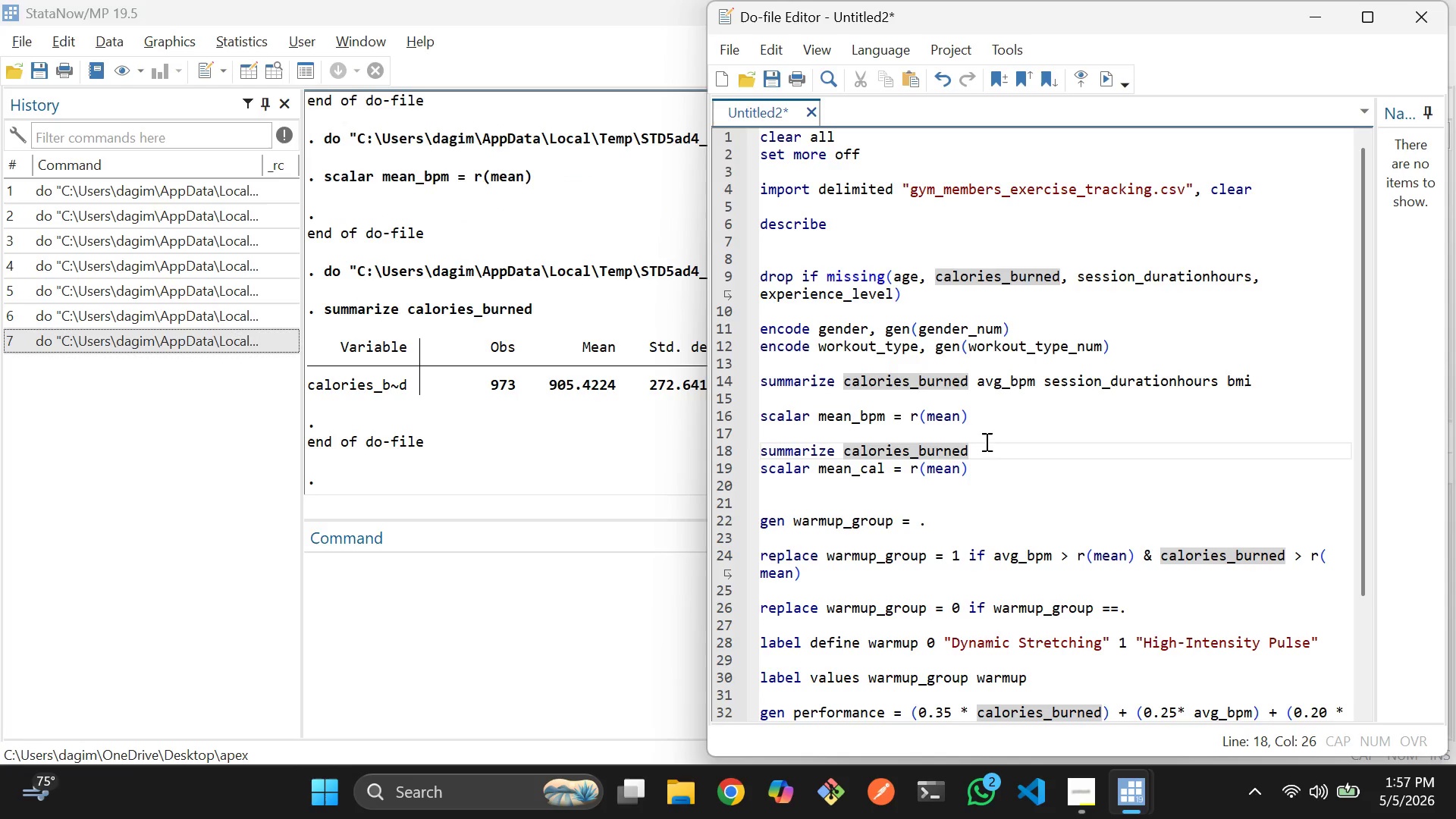 
key(Enter)
 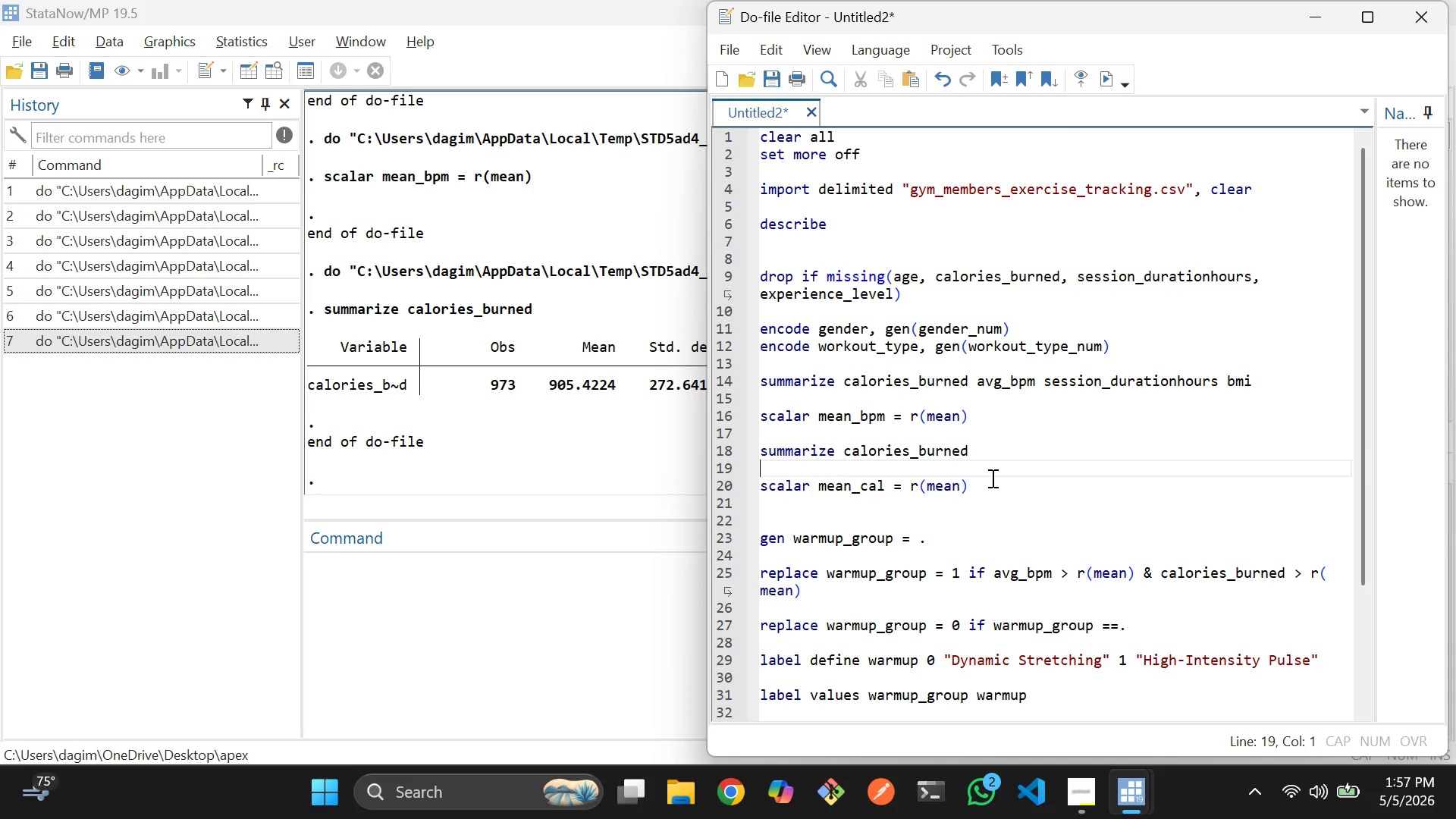 
left_click_drag(start_coordinate=[1018, 483], to_coordinate=[761, 486])
 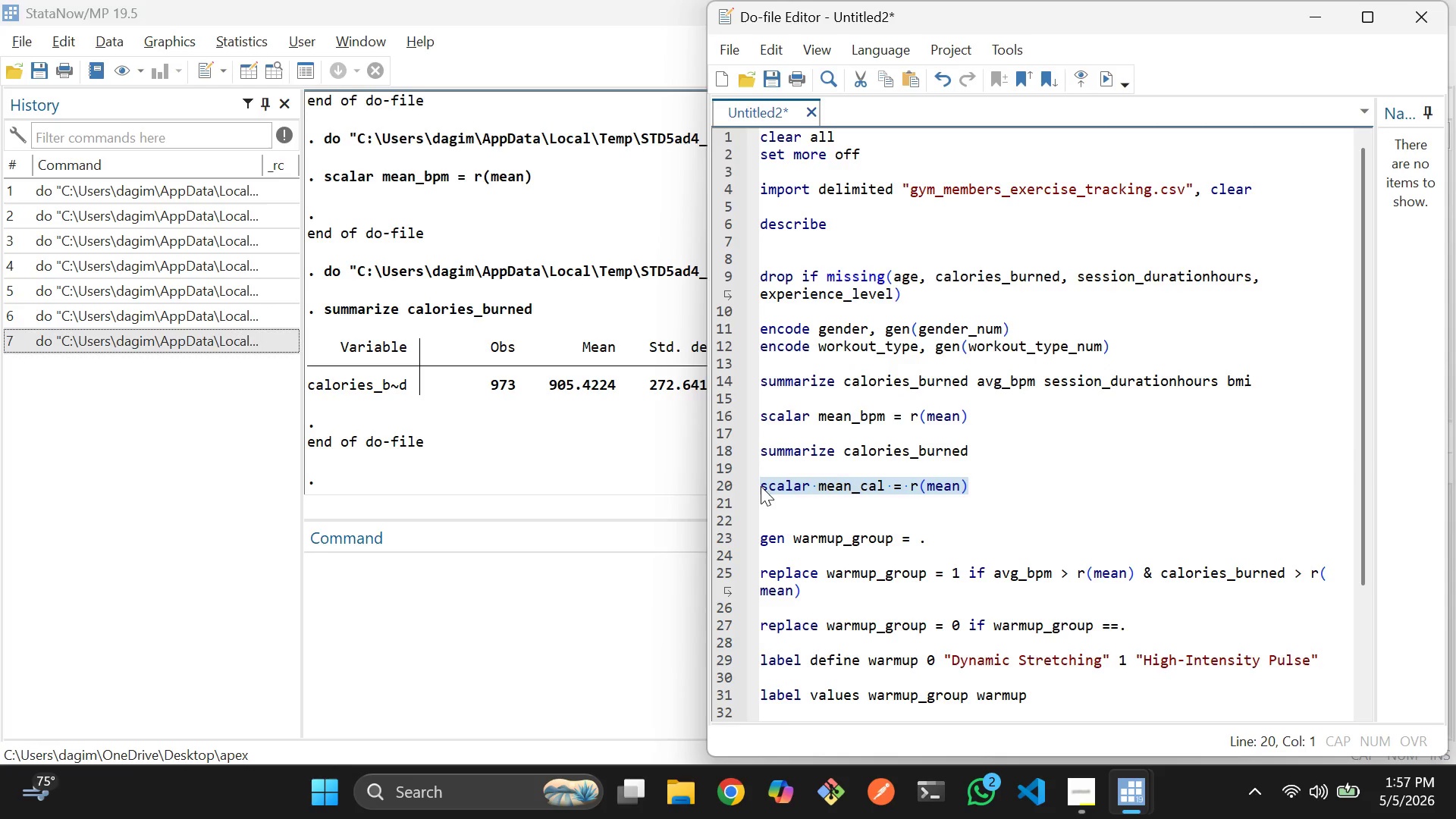 
key(Control+D)
 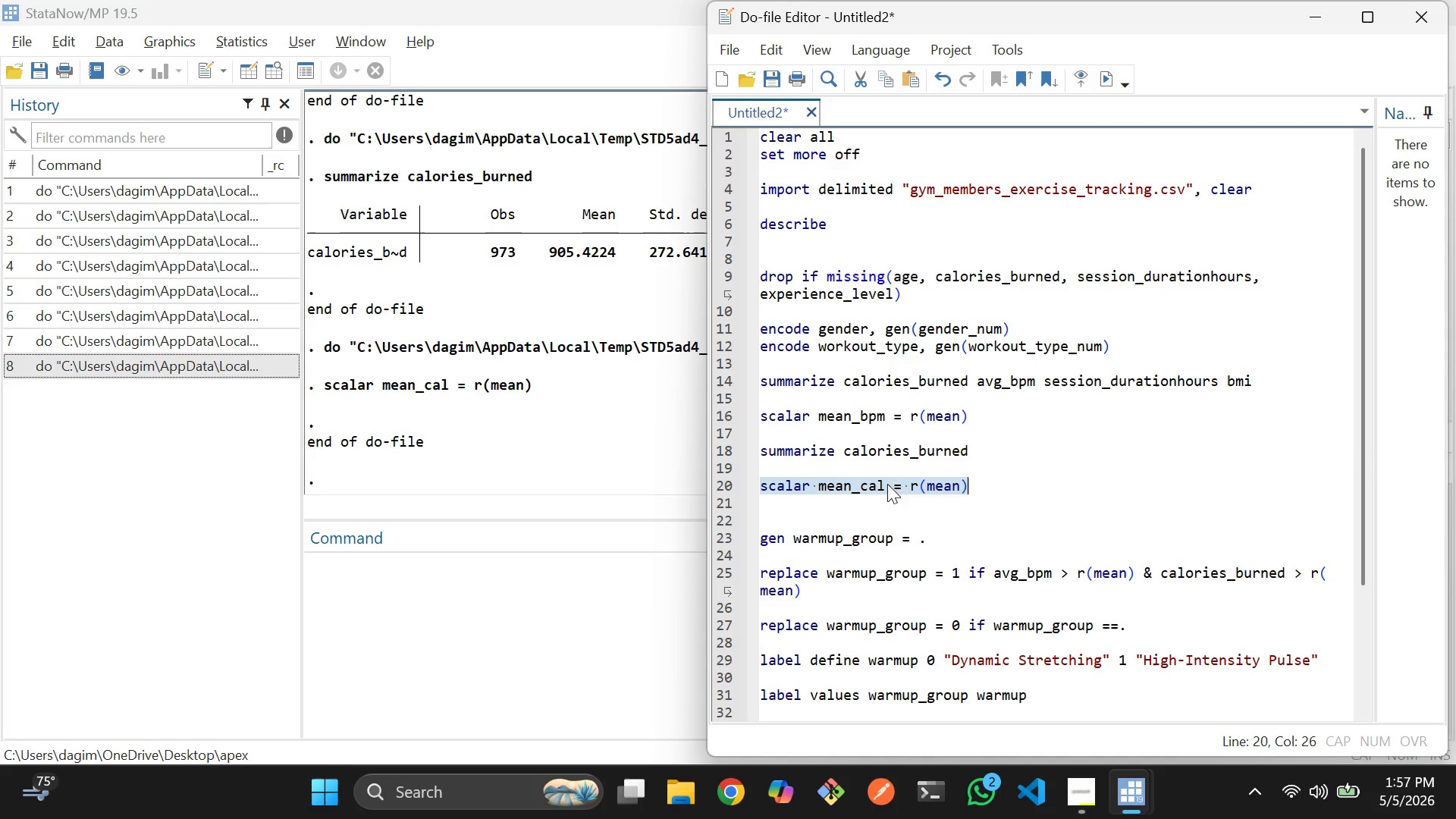 
scroll: coordinate [930, 509], scroll_direction: down, amount: 1.0
 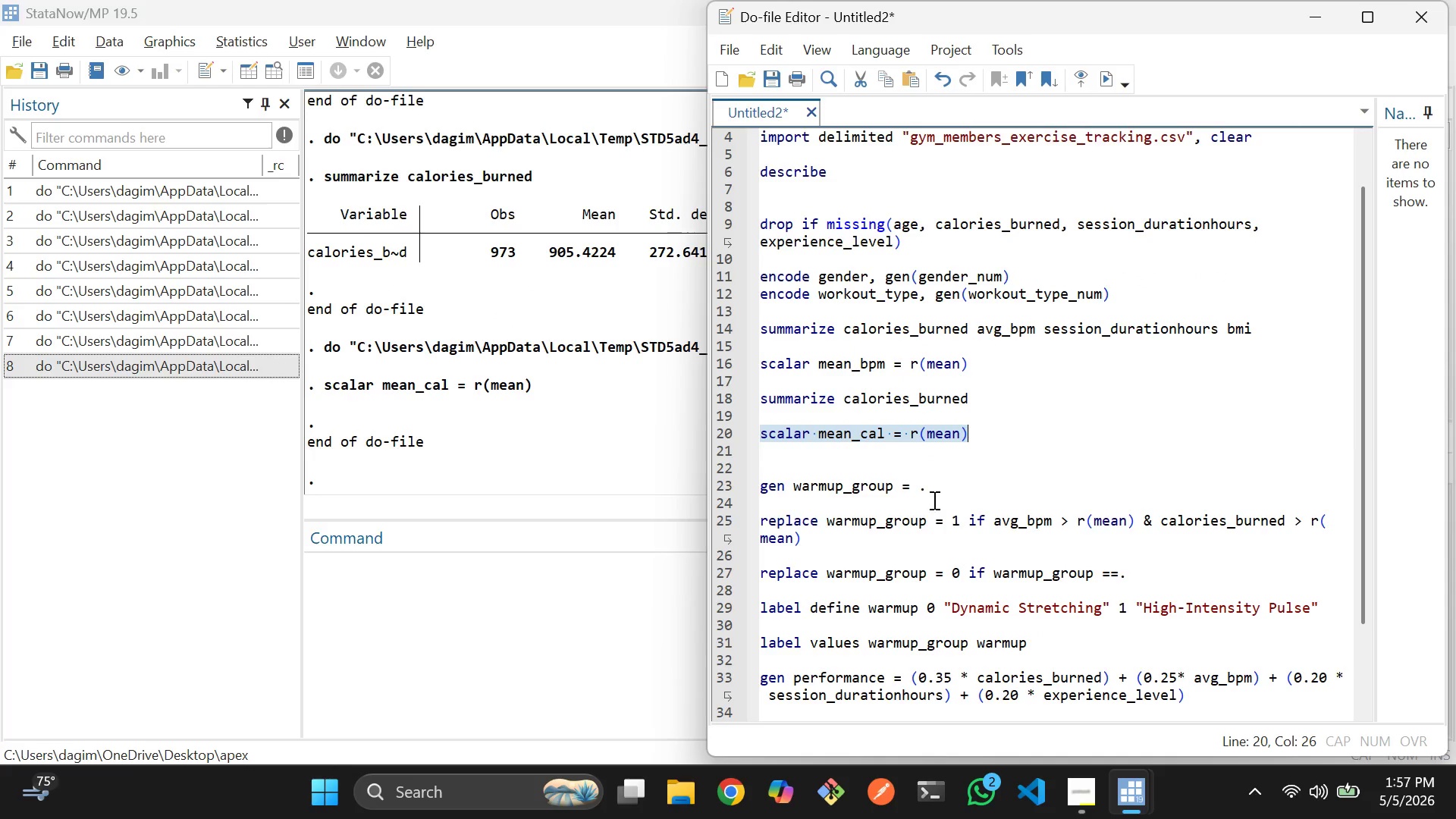 
left_click_drag(start_coordinate=[936, 493], to_coordinate=[752, 485])
 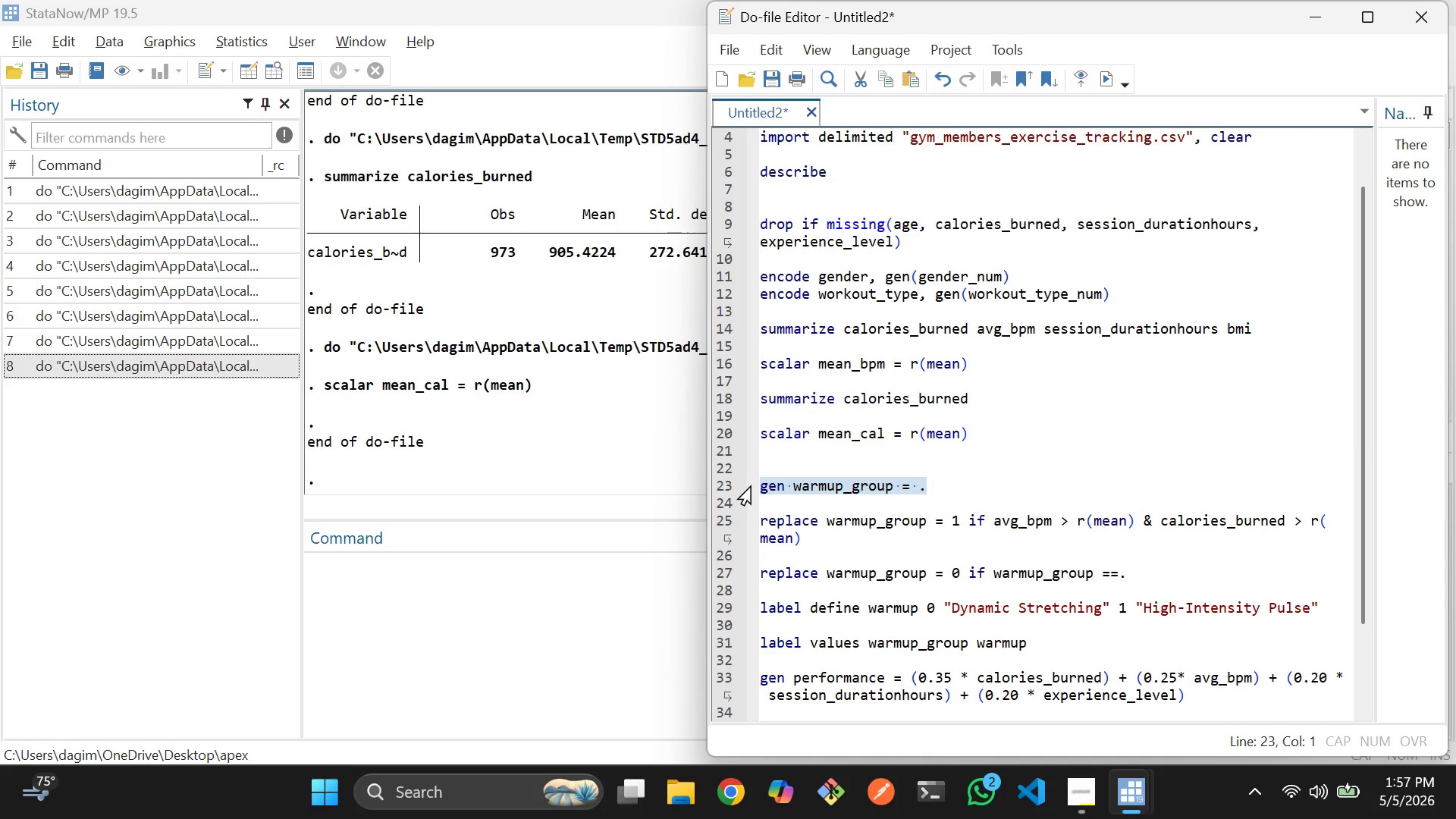 
key(Control+D)
 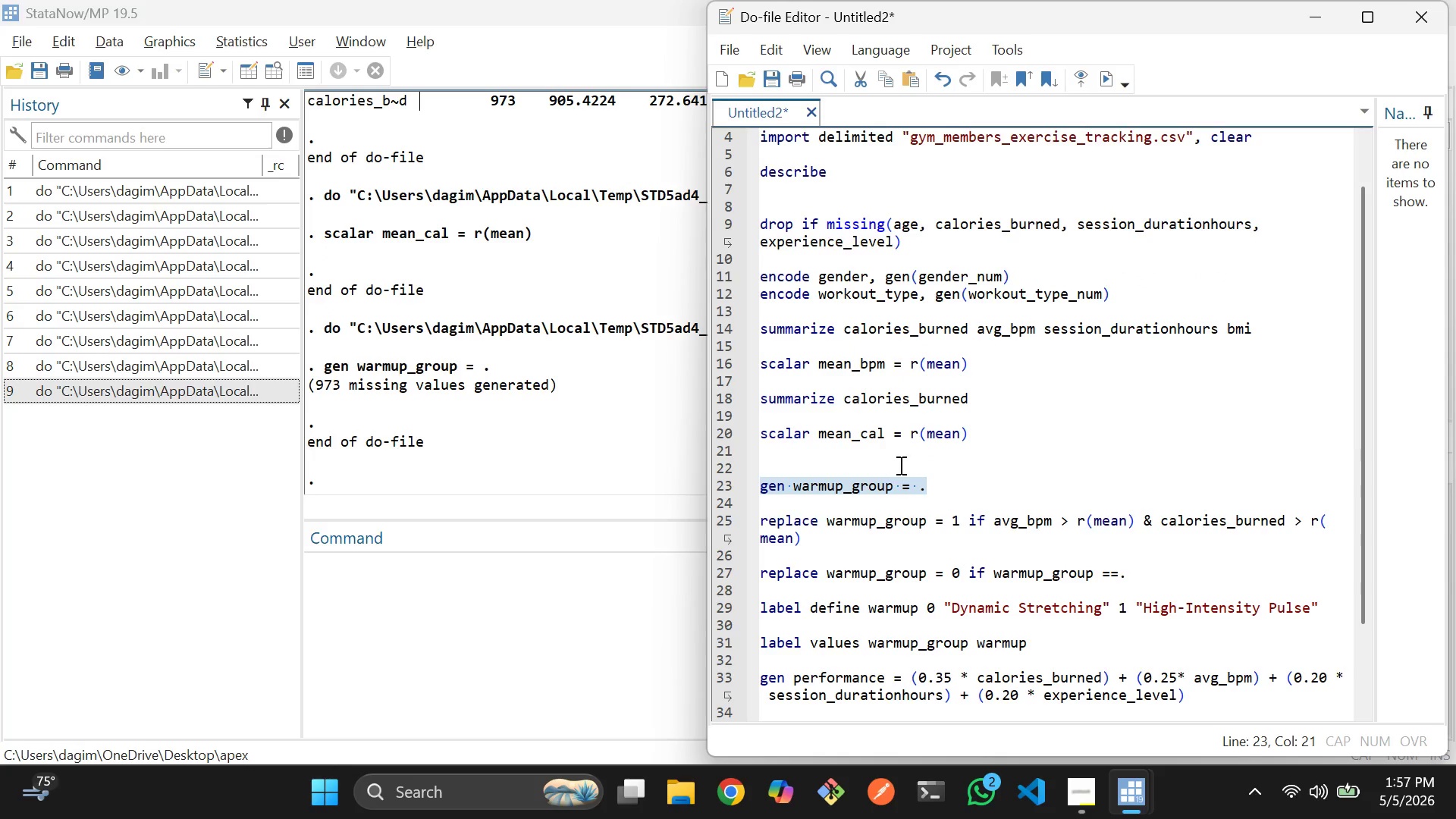 
scroll: coordinate [900, 465], scroll_direction: down, amount: 1.0
 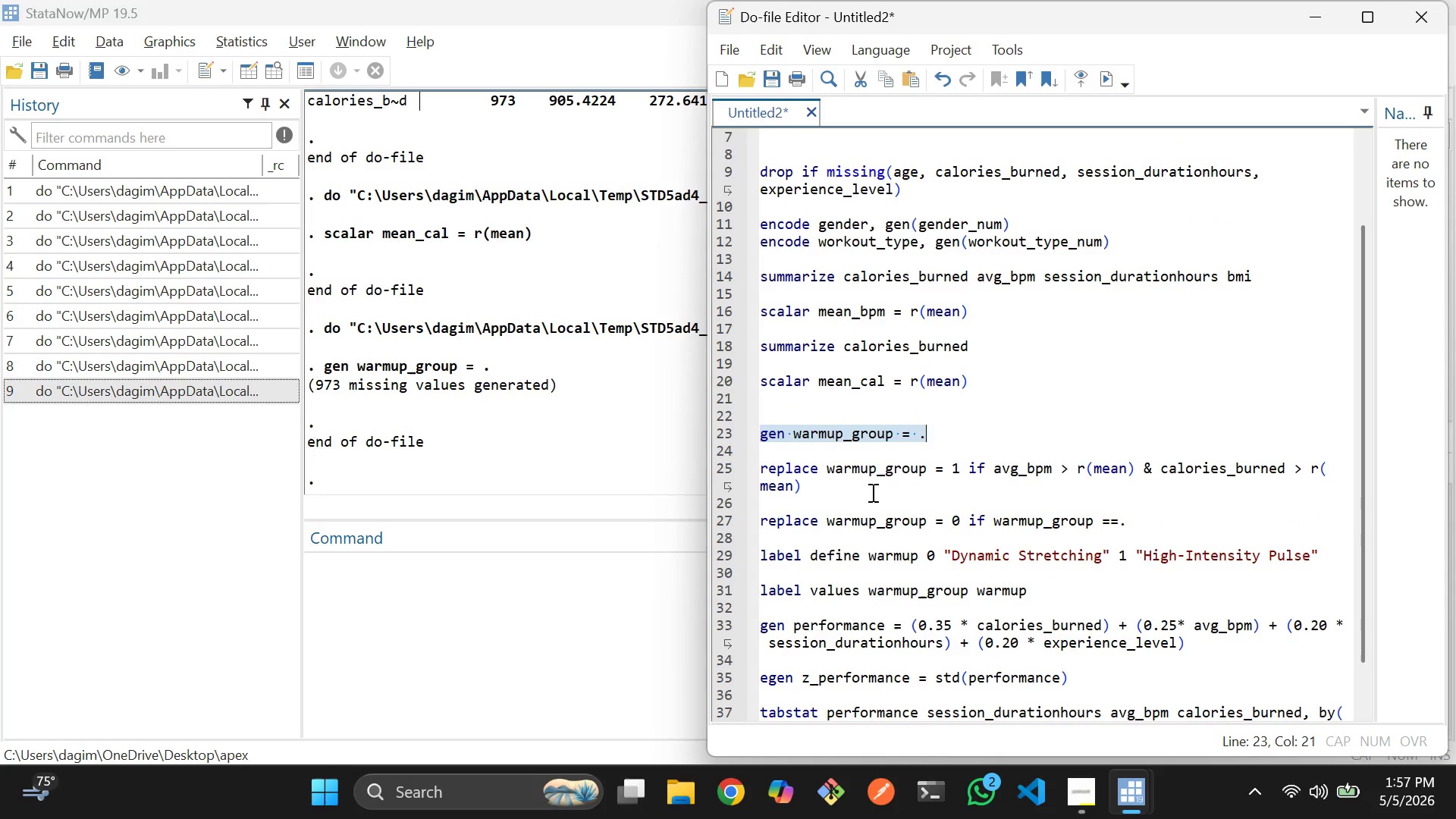 
left_click_drag(start_coordinate=[871, 492], to_coordinate=[763, 476])
 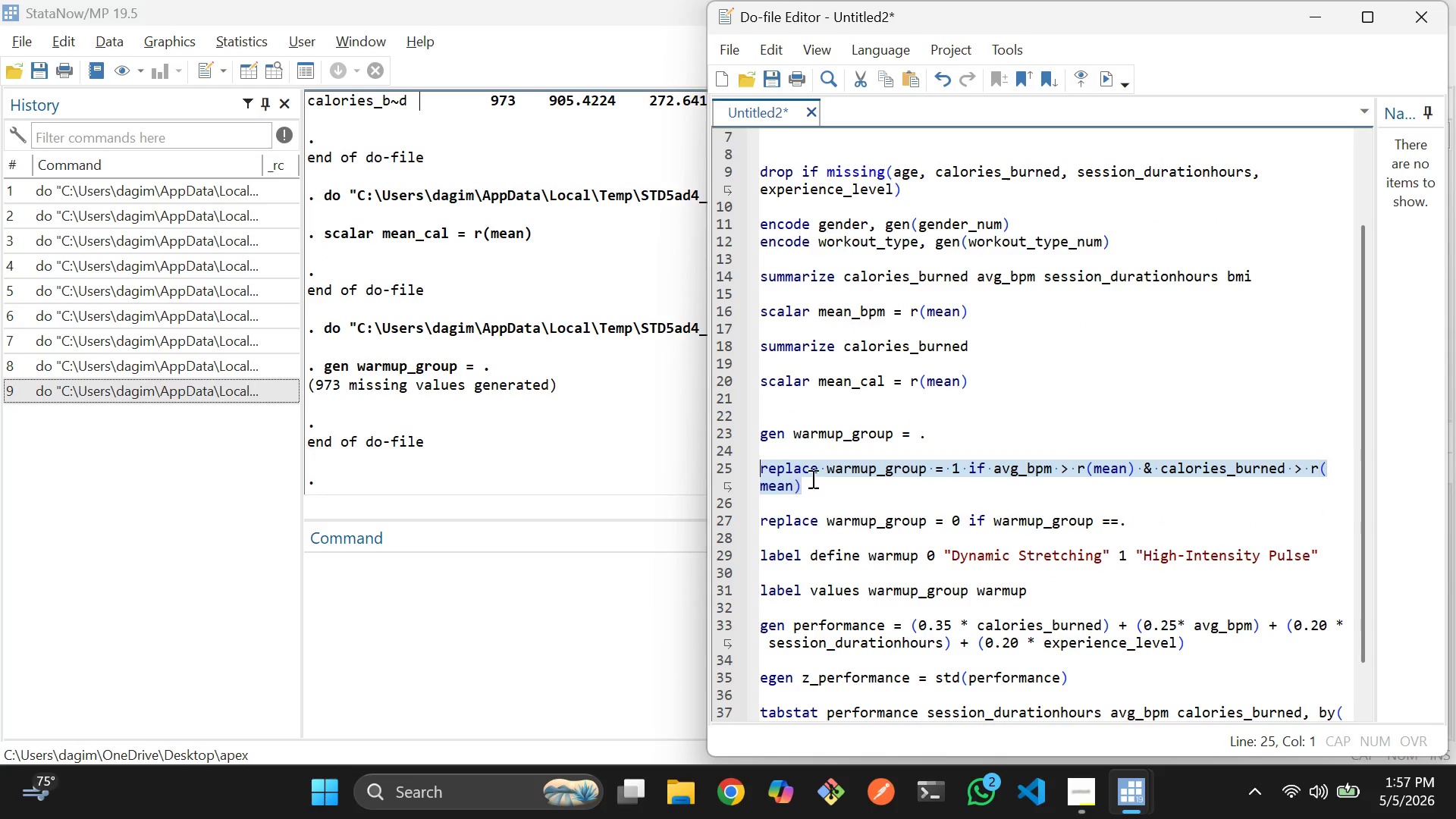 
key(Control+D)
 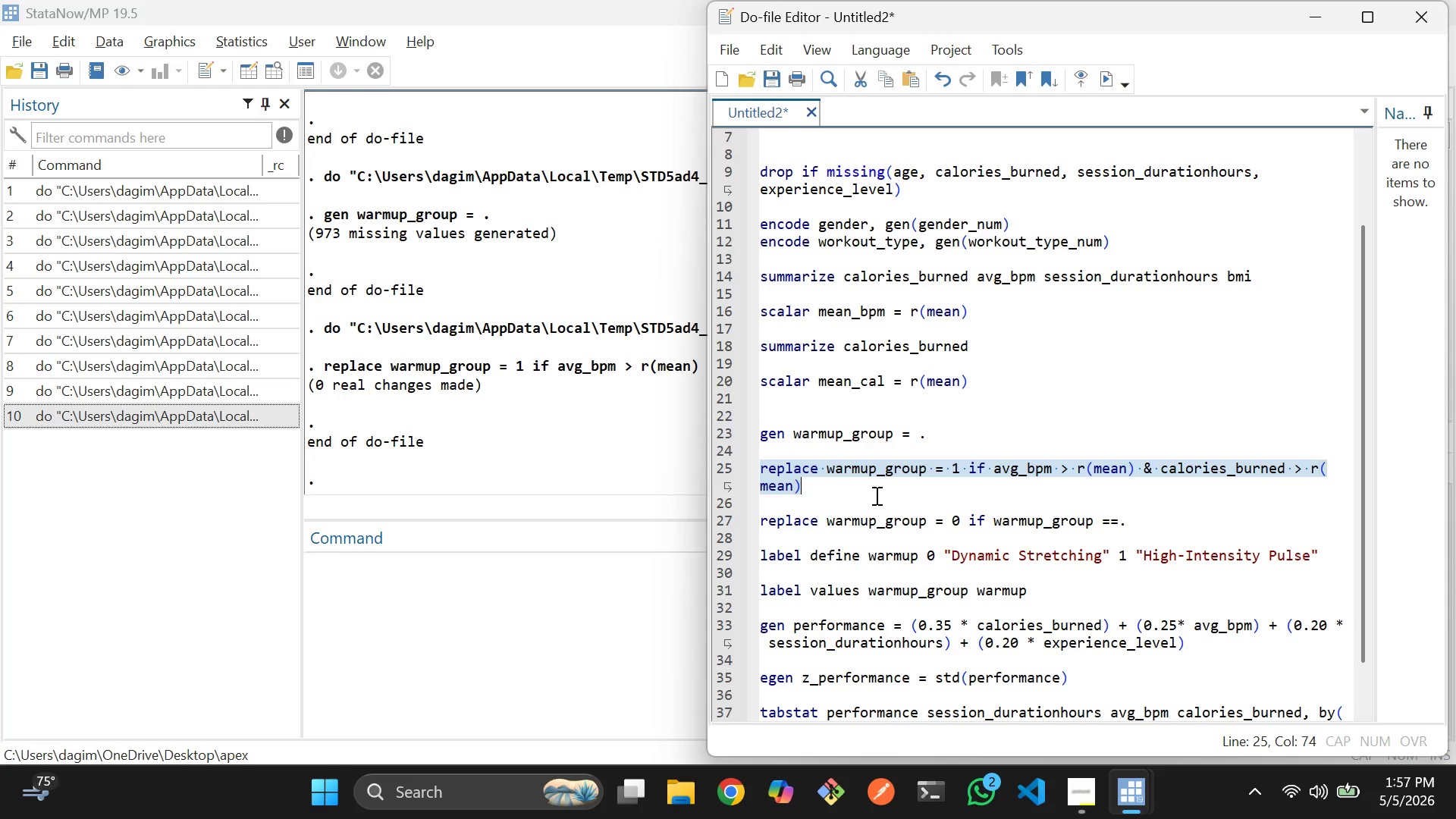 
scroll: coordinate [878, 500], scroll_direction: down, amount: 1.0
 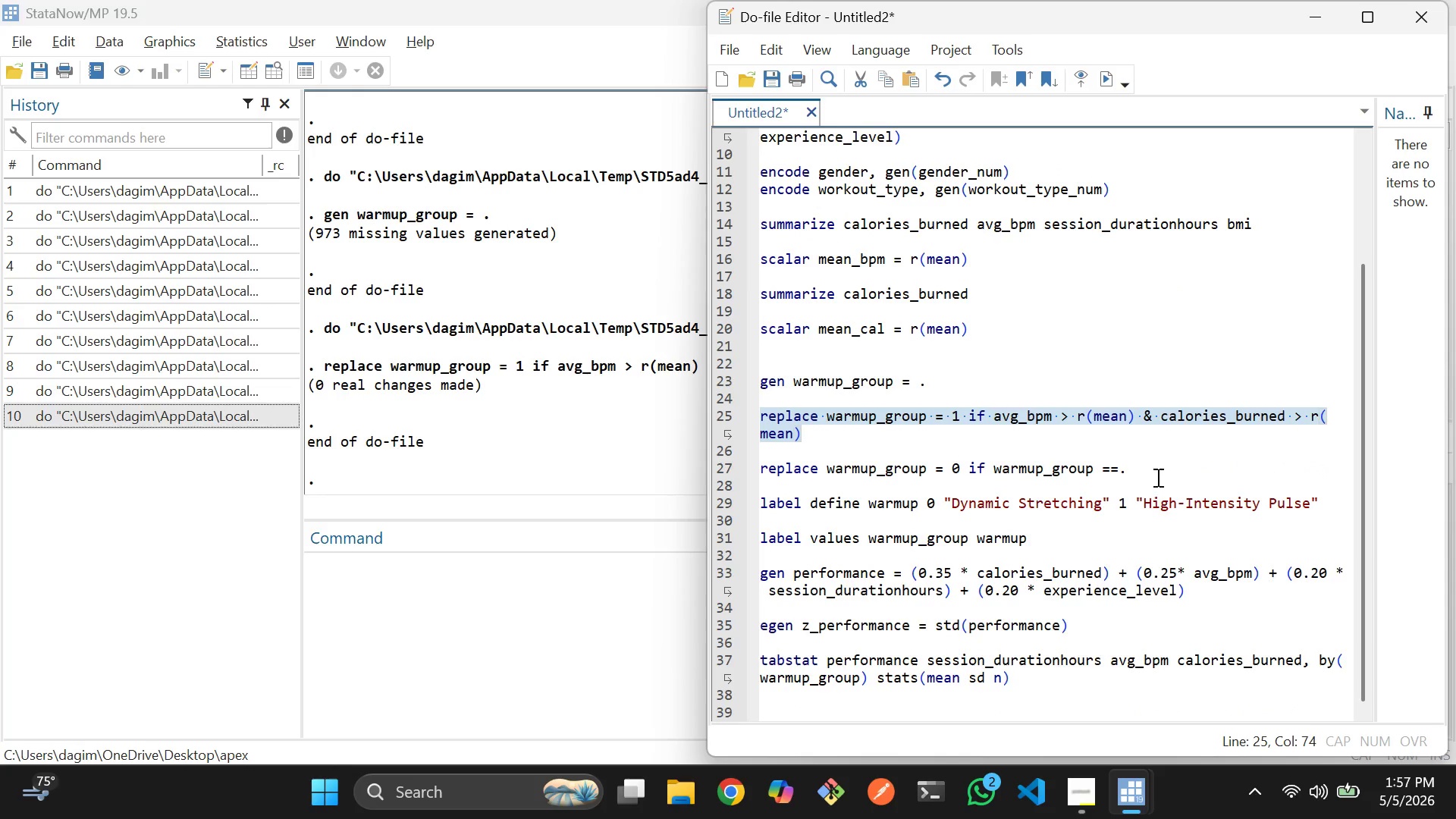 
left_click_drag(start_coordinate=[1167, 475], to_coordinate=[751, 466])
 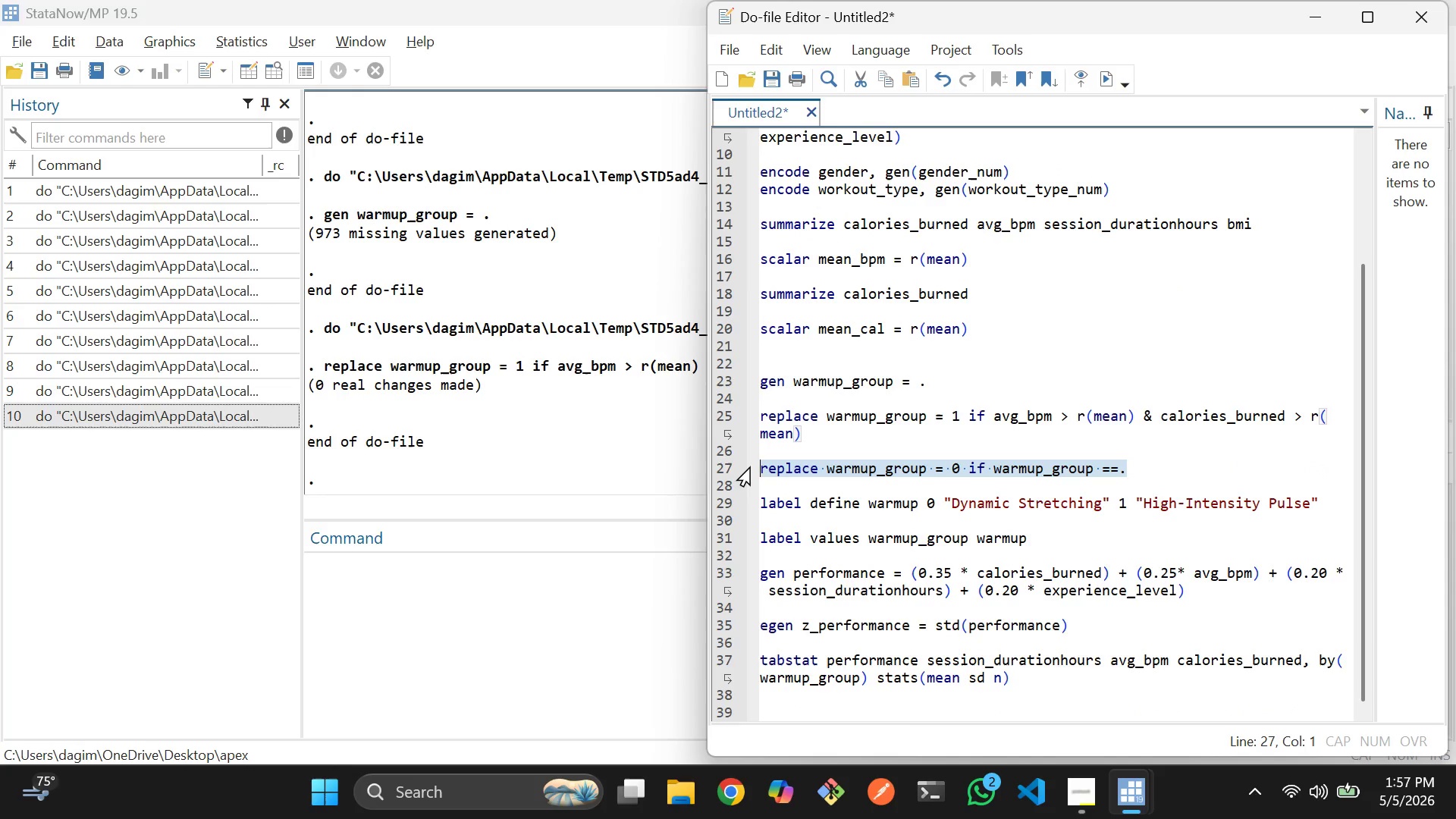 
key(Control+D)
 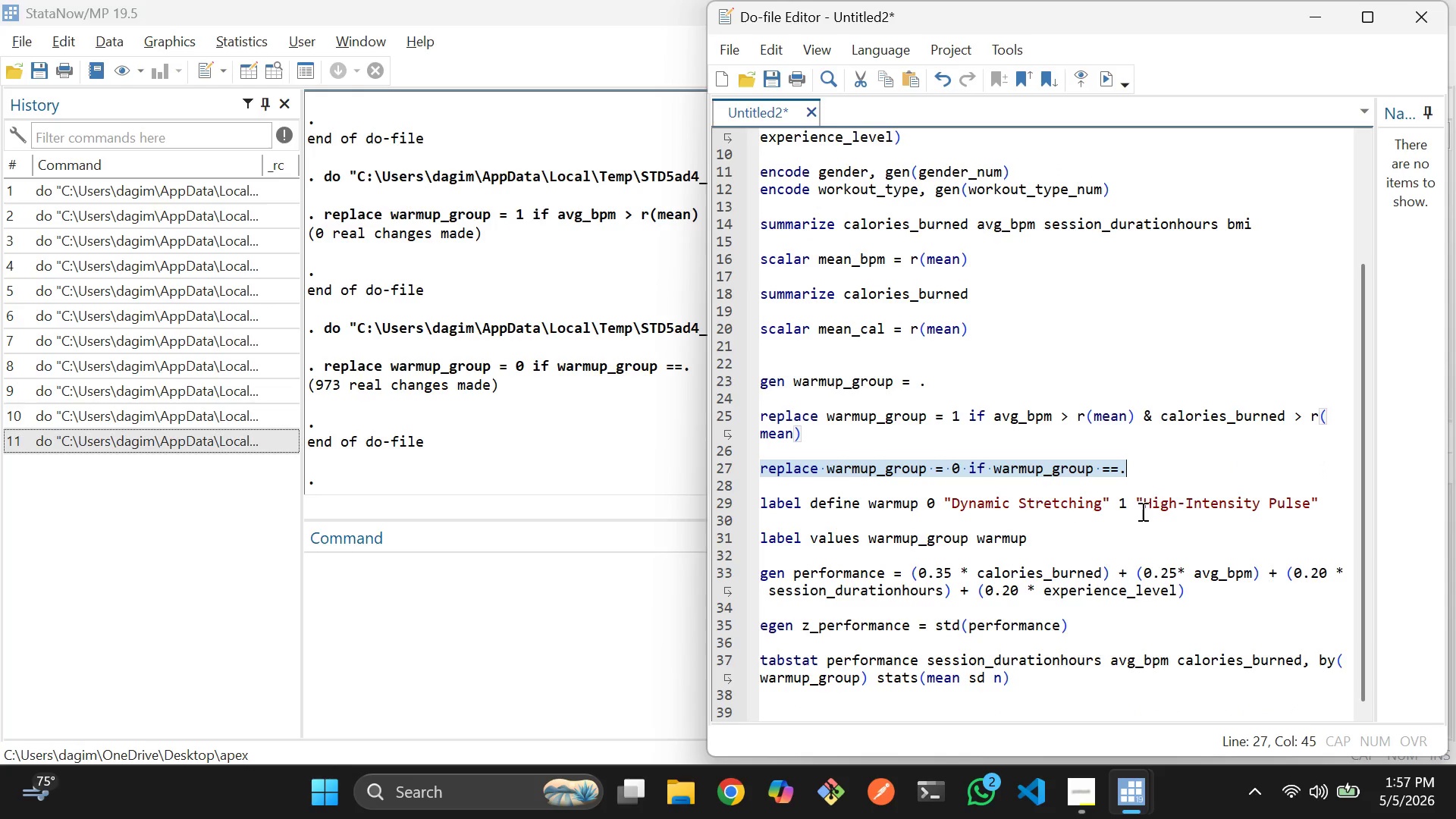 
left_click_drag(start_coordinate=[1322, 509], to_coordinate=[752, 500])
 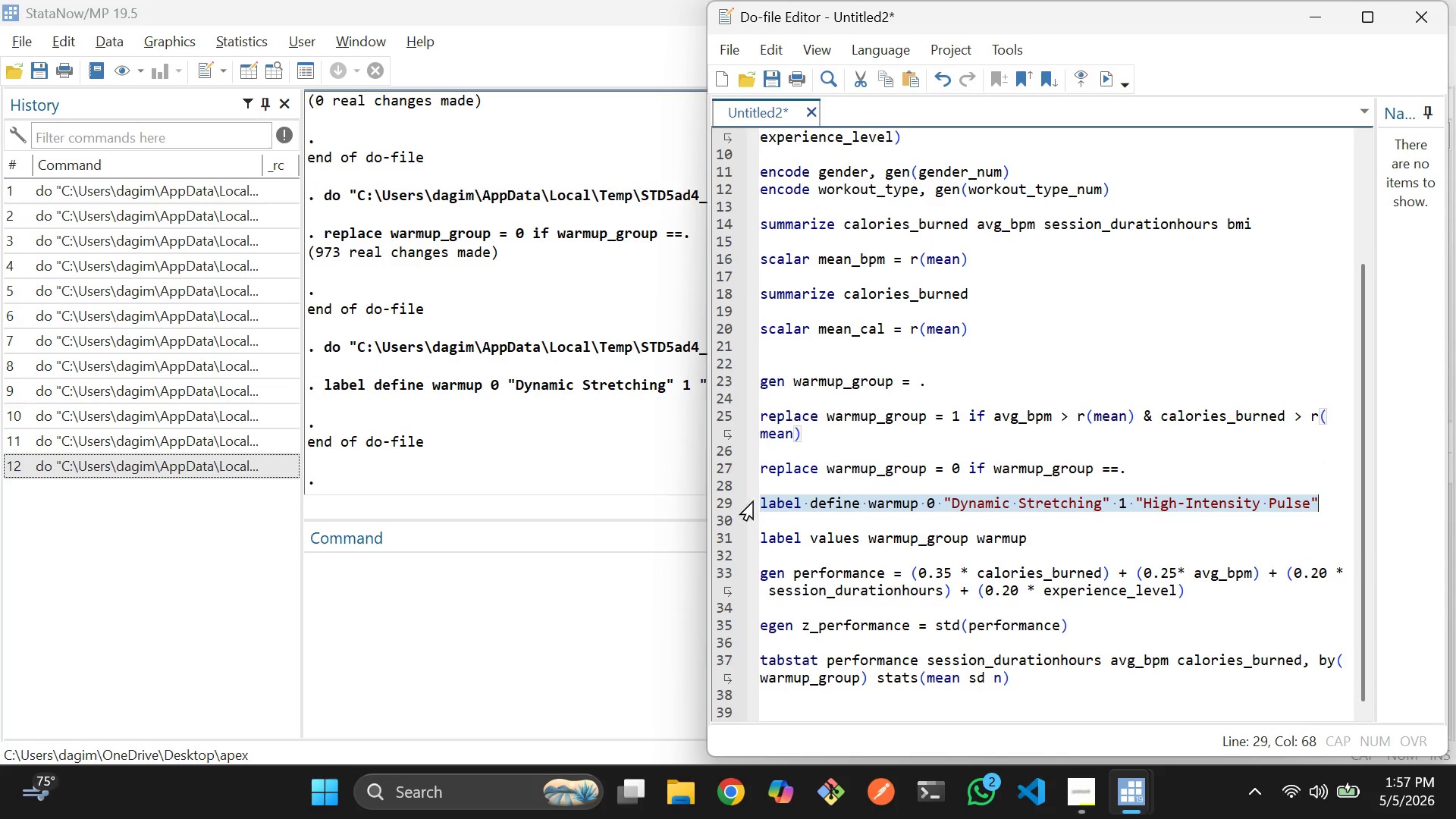 
key(Control+D)
 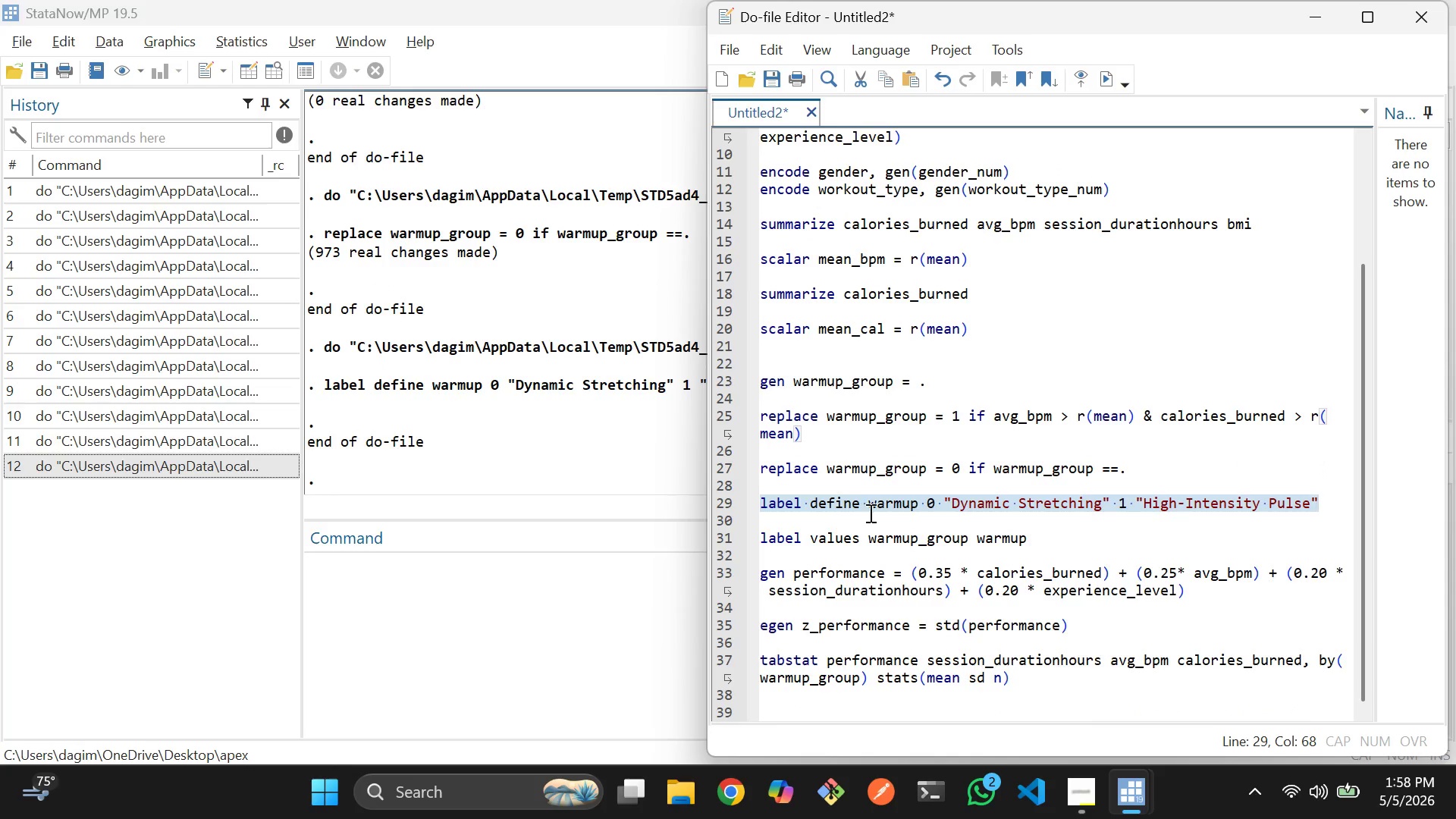 
scroll: coordinate [873, 515], scroll_direction: down, amount: 2.0
 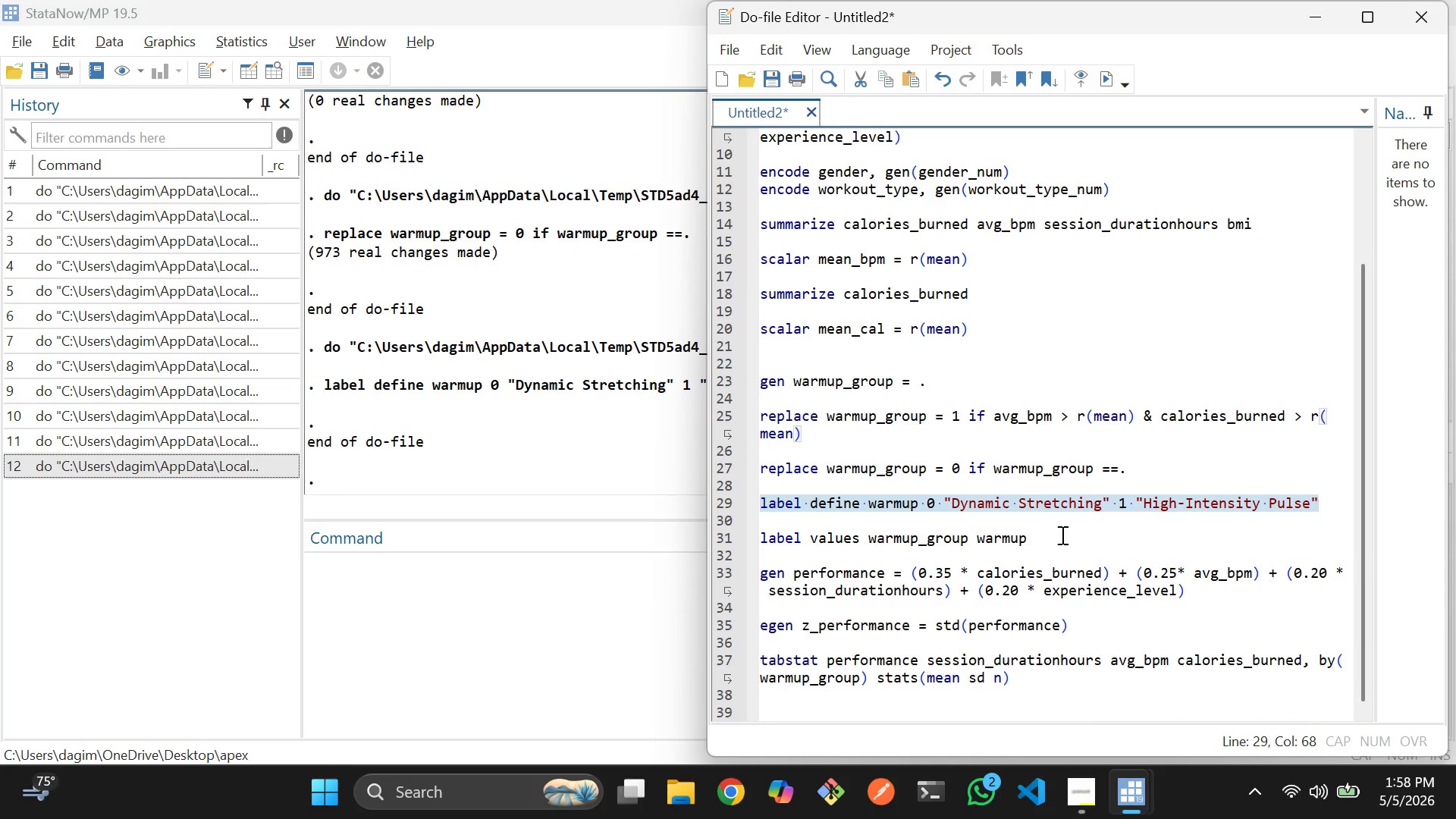 
left_click_drag(start_coordinate=[1065, 541], to_coordinate=[756, 538])
 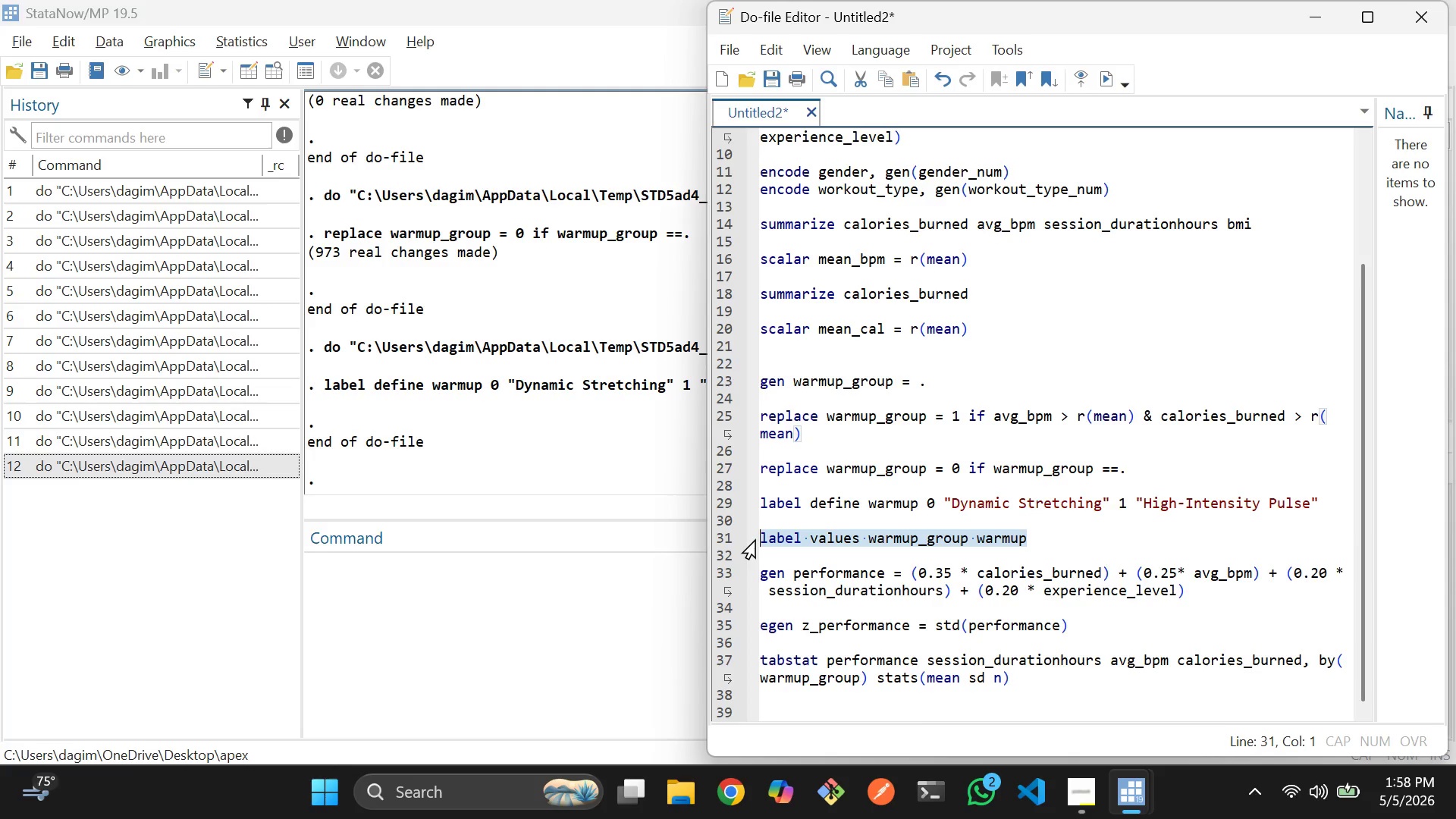 
key(Control+D)
 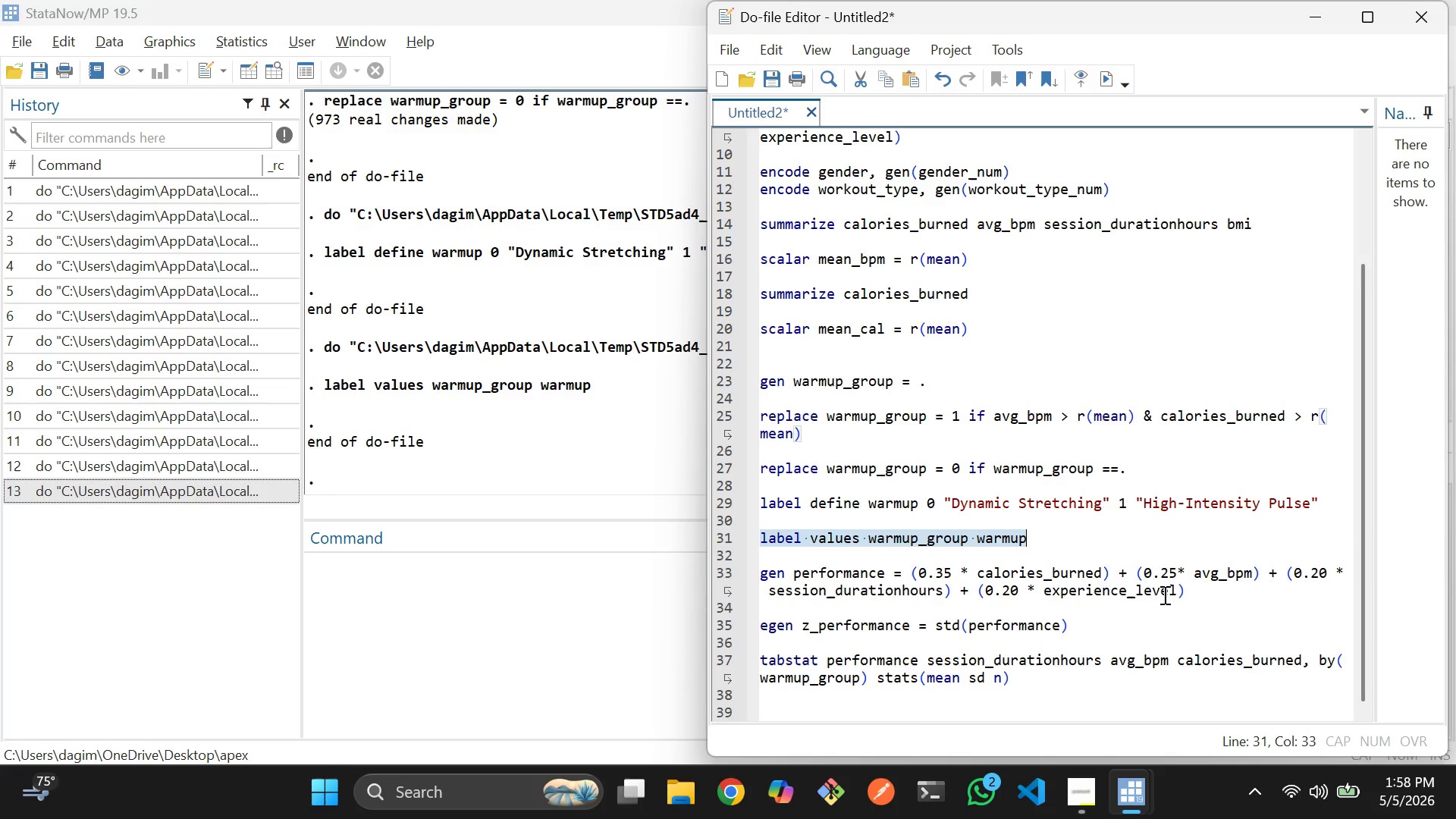 
left_click_drag(start_coordinate=[1192, 595], to_coordinate=[761, 576])
 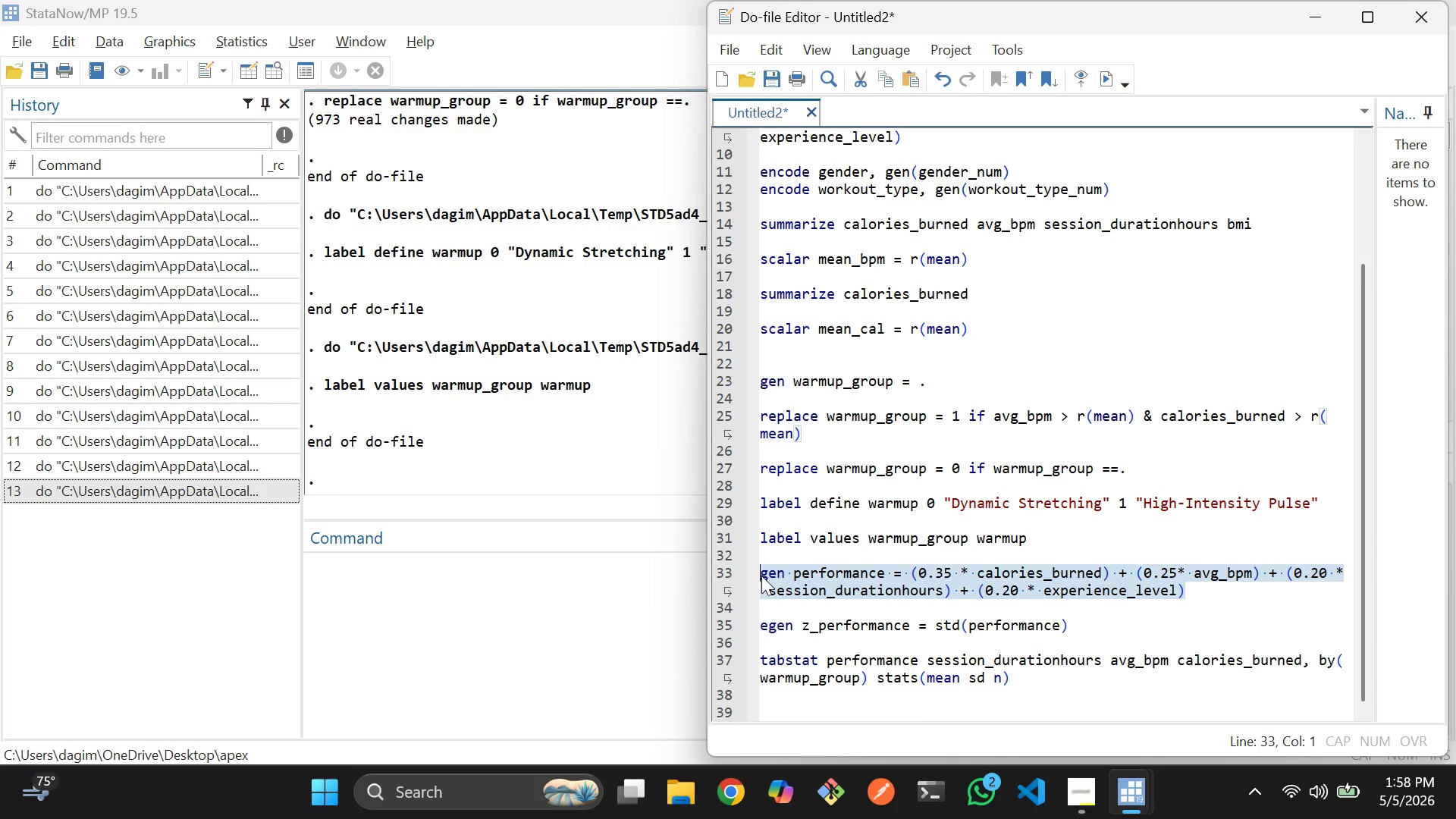 
key(Control+D)
 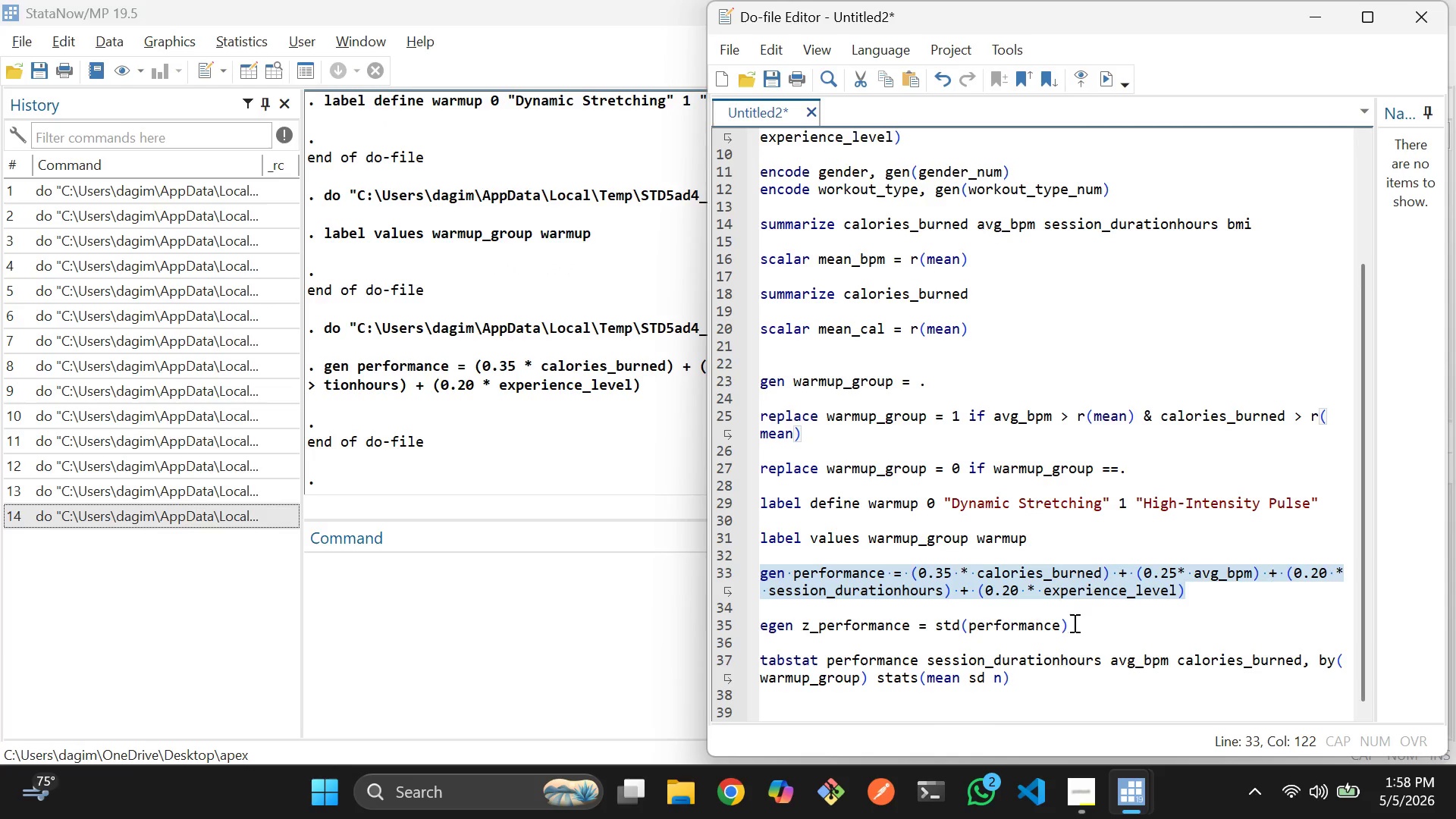 
left_click_drag(start_coordinate=[1113, 624], to_coordinate=[750, 621])
 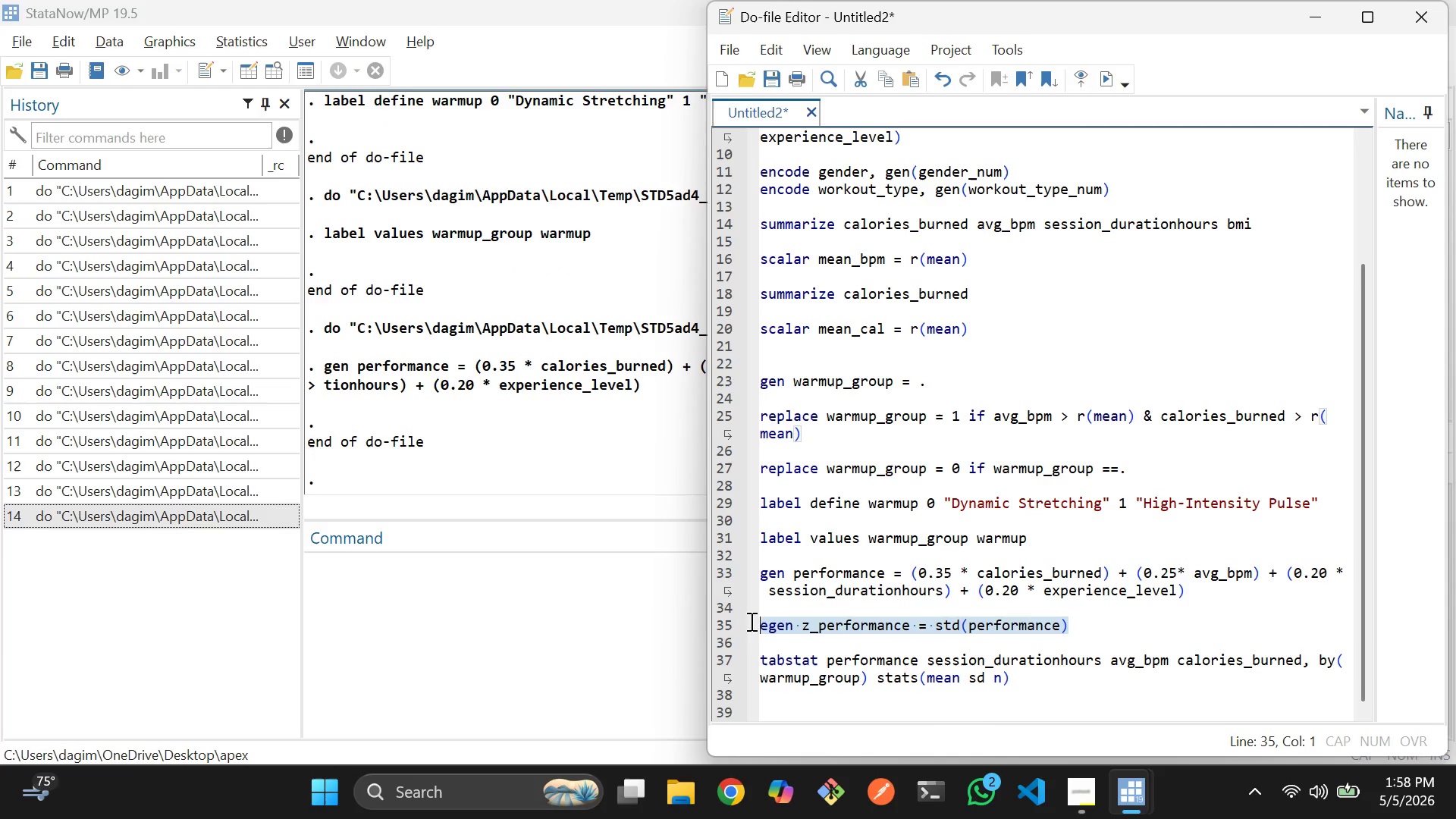 
key(Control+ControlLeft)
 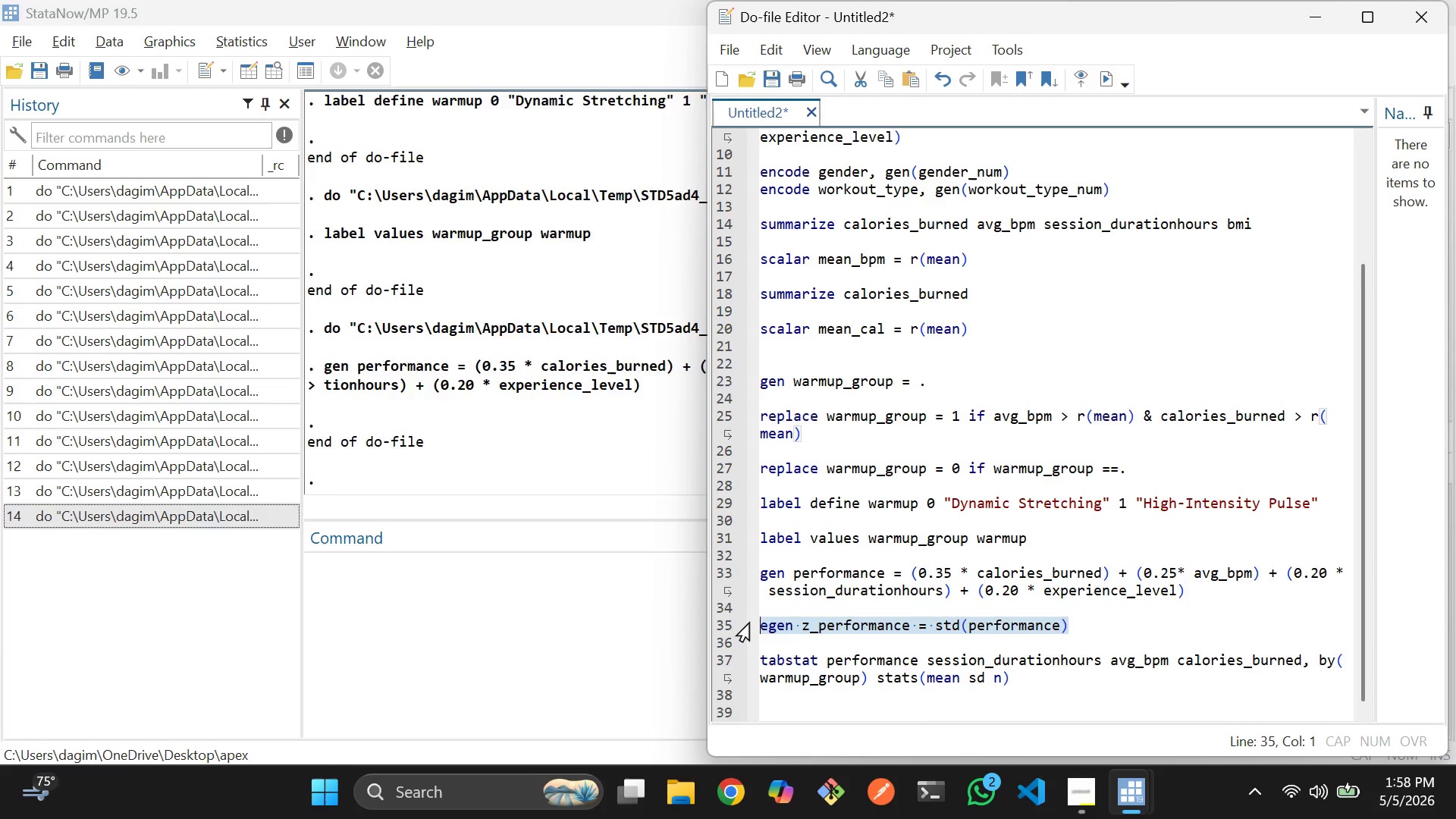 
key(Control+D)
 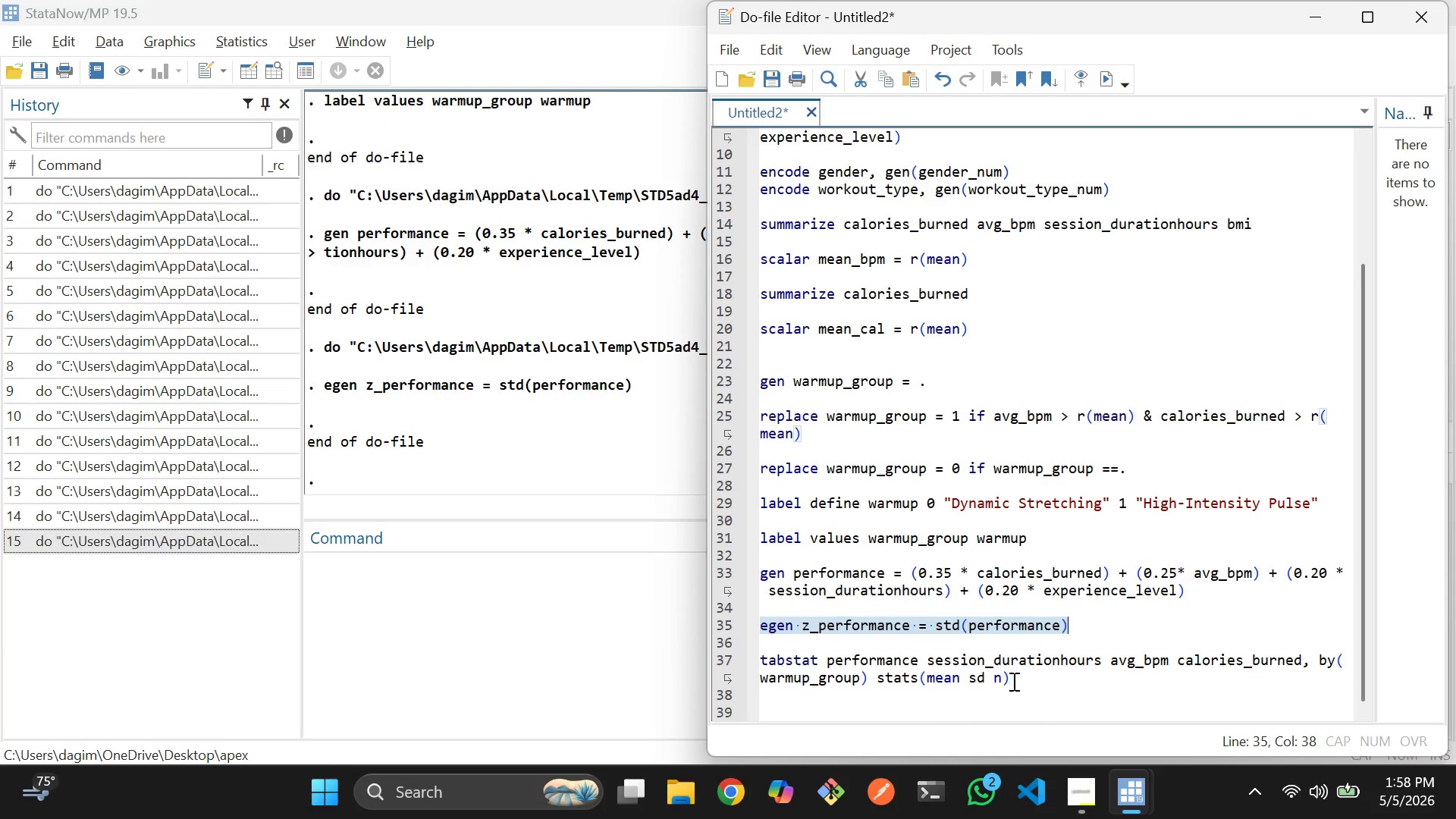 
left_click_drag(start_coordinate=[1021, 681], to_coordinate=[759, 654])
 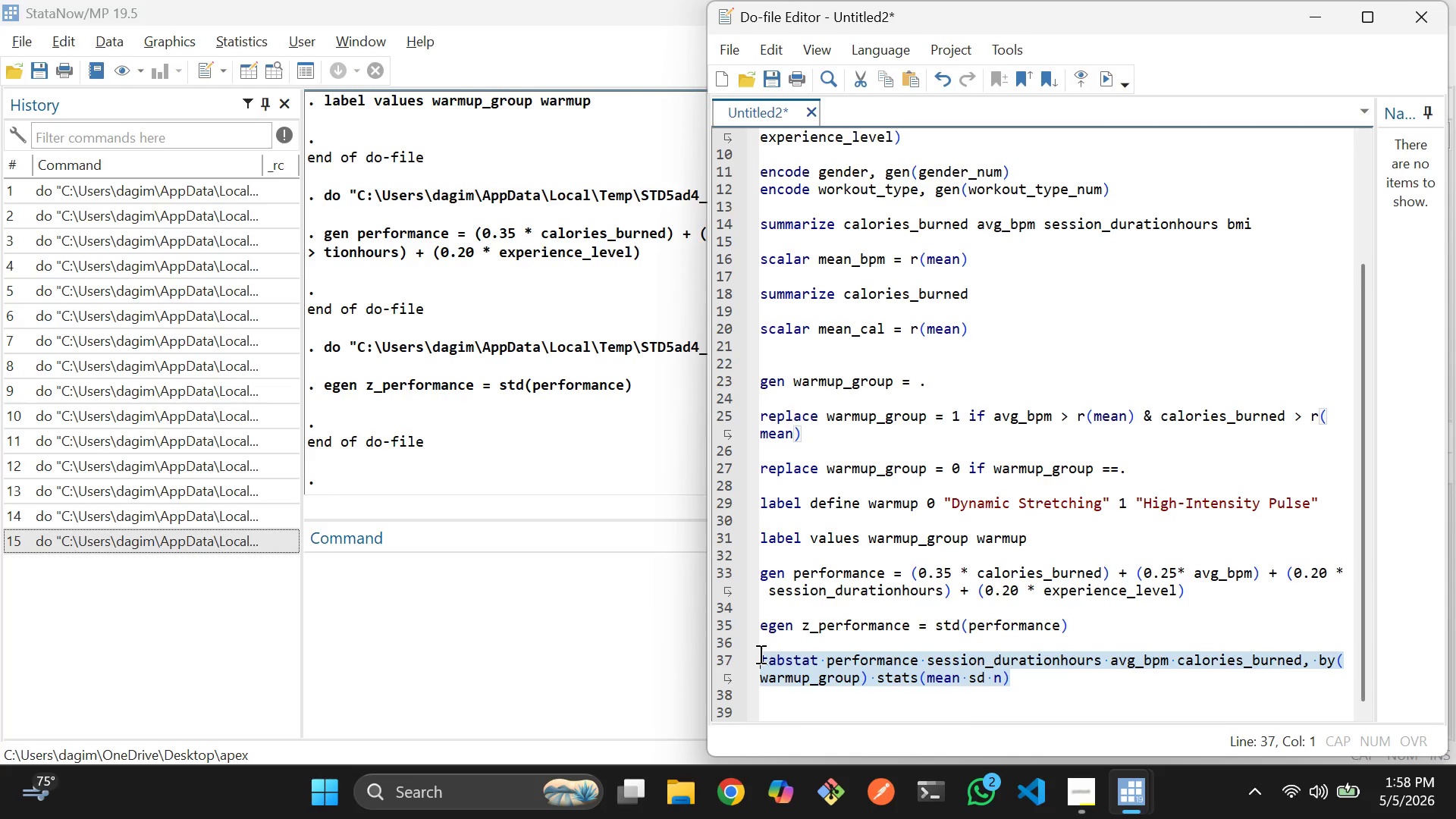 
key(Control+D)
 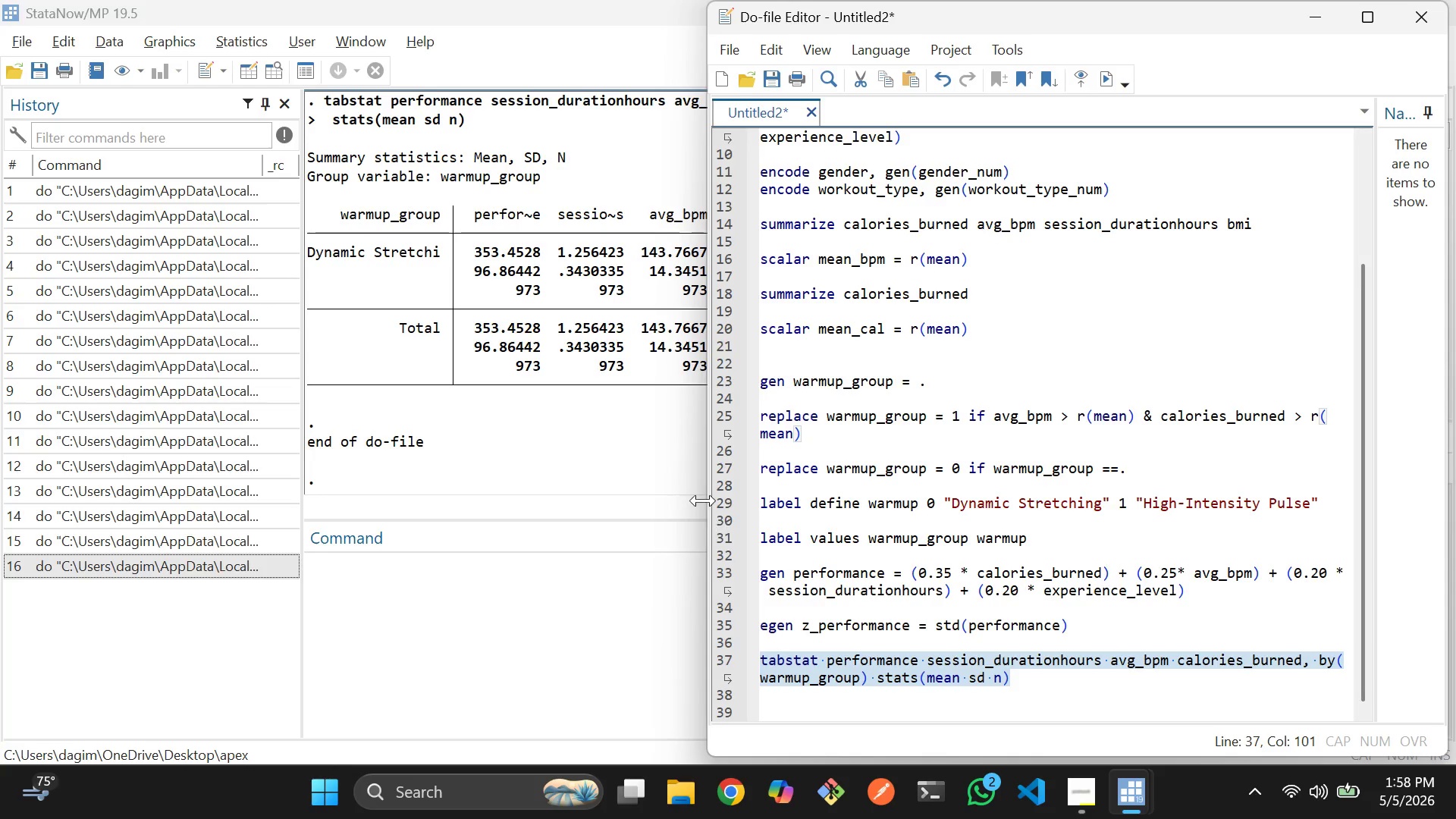 
scroll: coordinate [667, 447], scroll_direction: down, amount: 2.0
 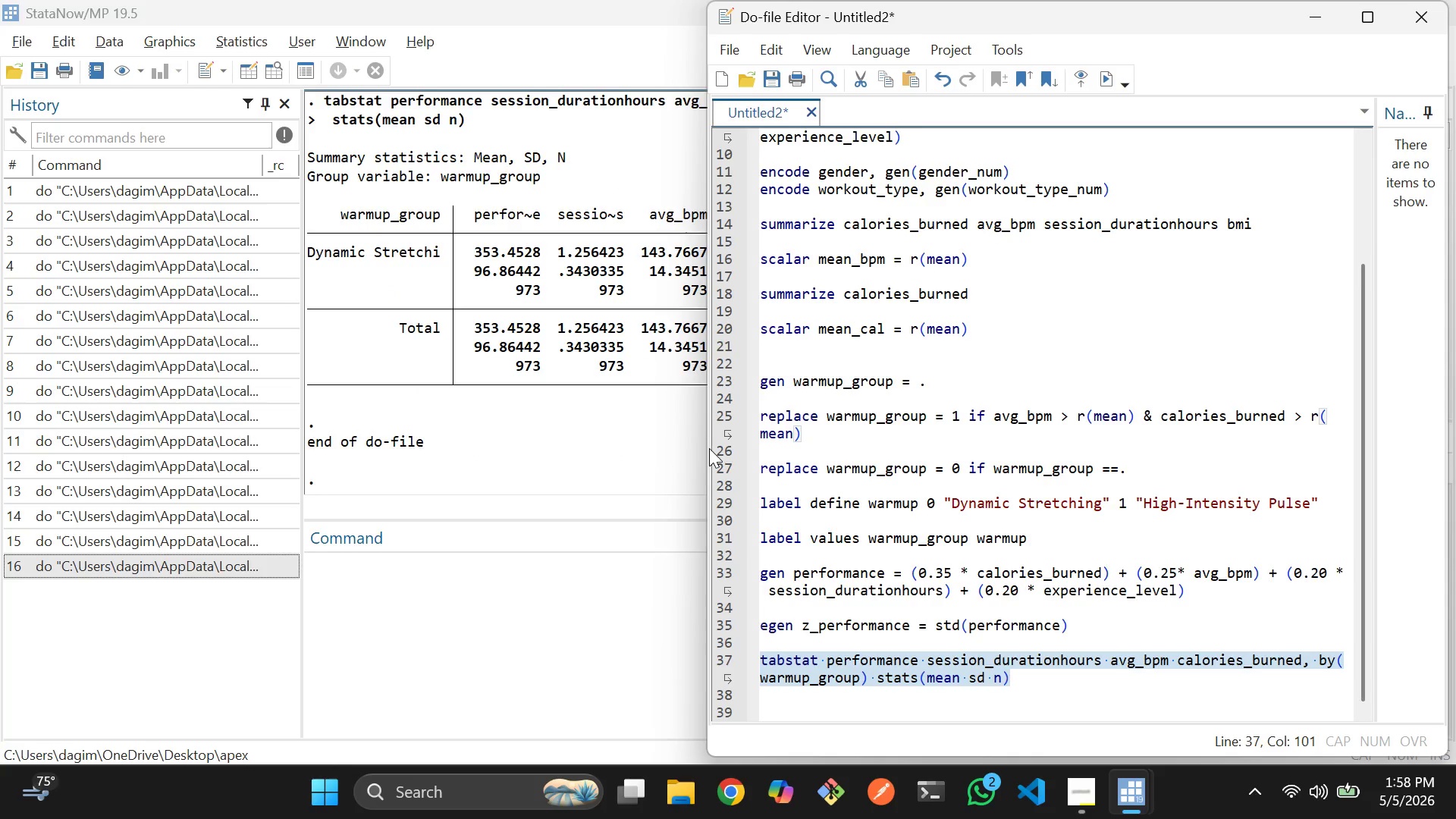 
left_click_drag(start_coordinate=[701, 444], to_coordinate=[873, 457])
 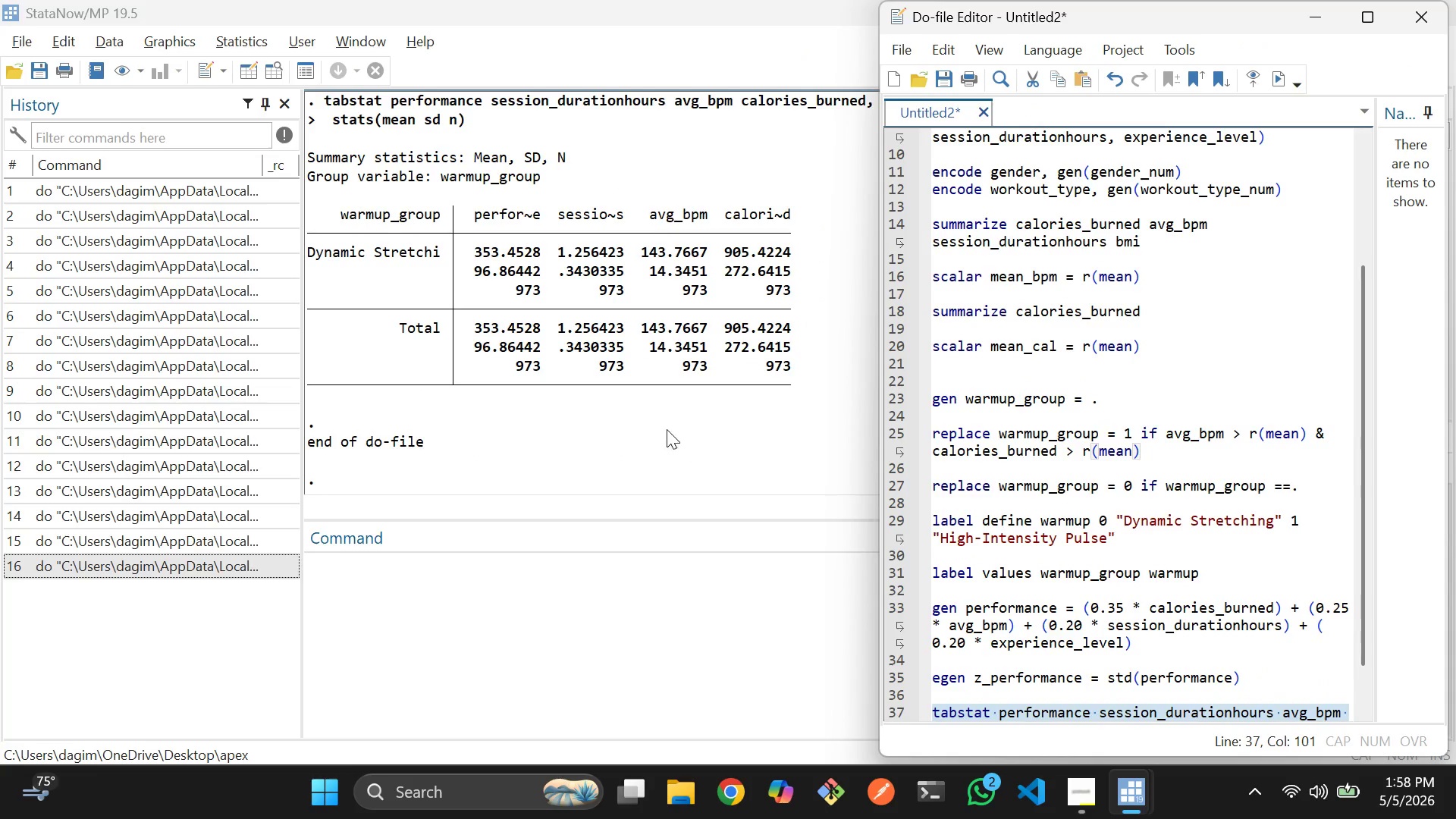 
scroll: coordinate [636, 369], scroll_direction: up, amount: 10.0
 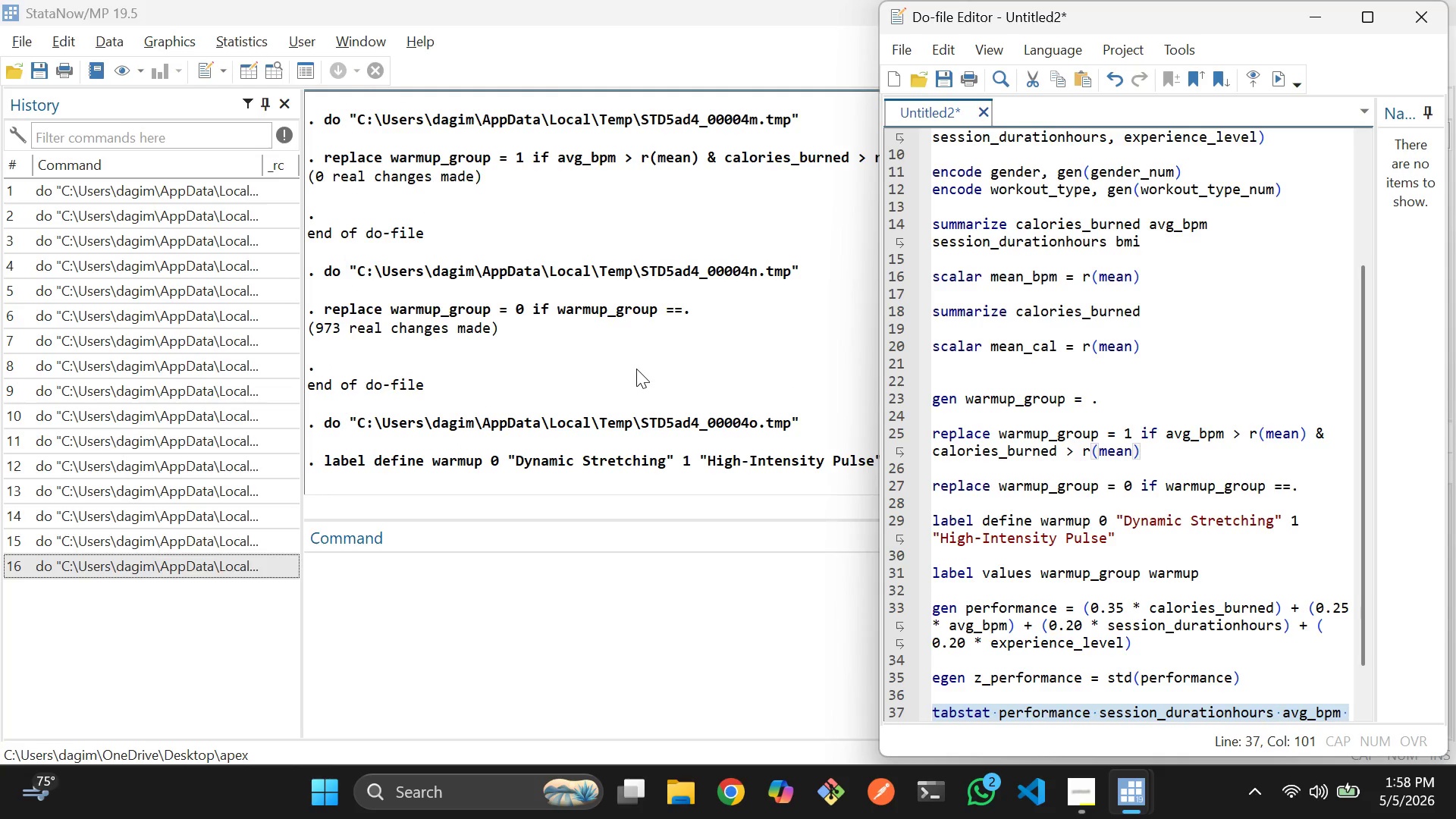 
scroll: coordinate [636, 369], scroll_direction: down, amount: 17.0
 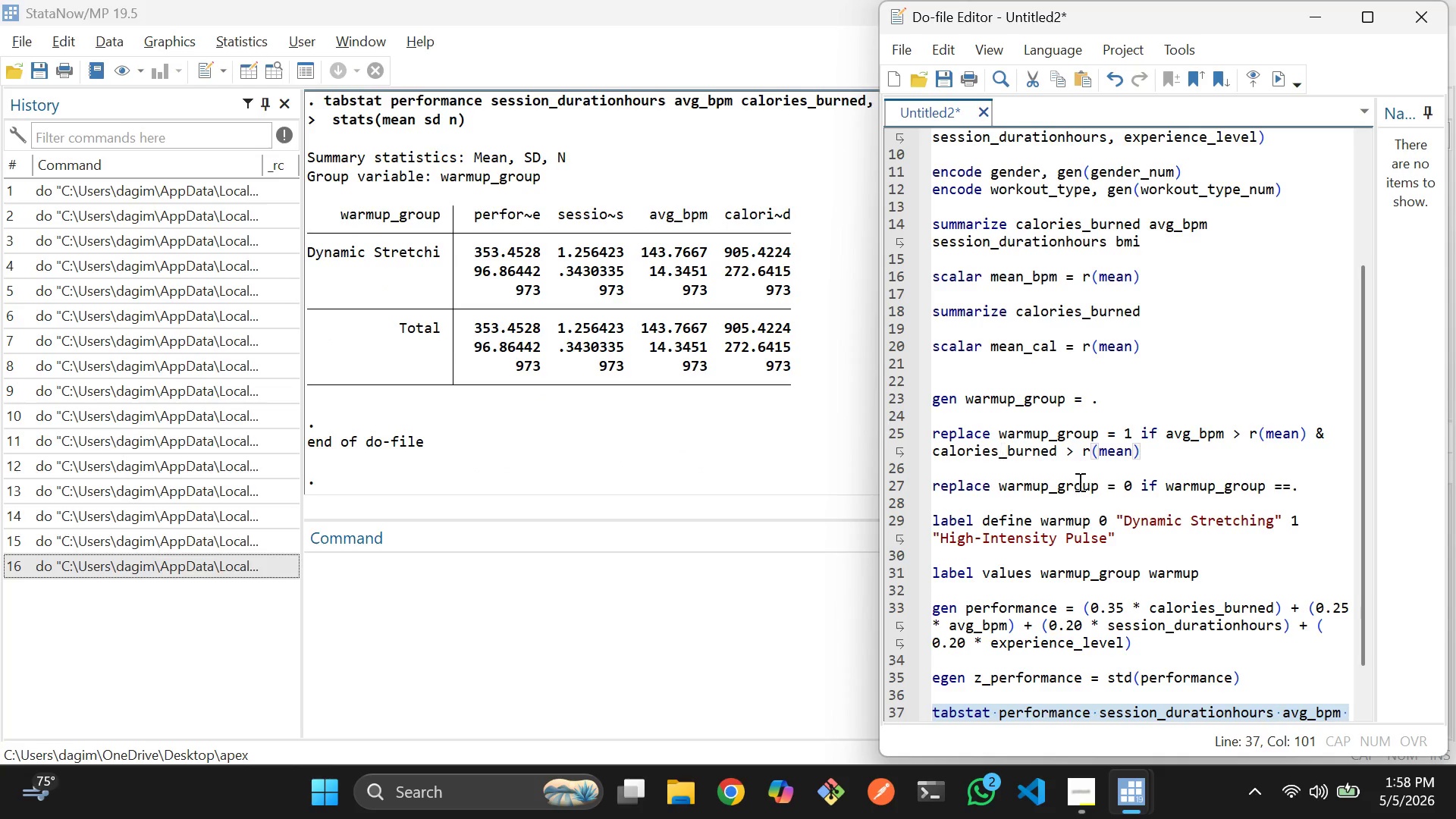 
scroll: coordinate [1113, 503], scroll_direction: up, amount: 2.0
 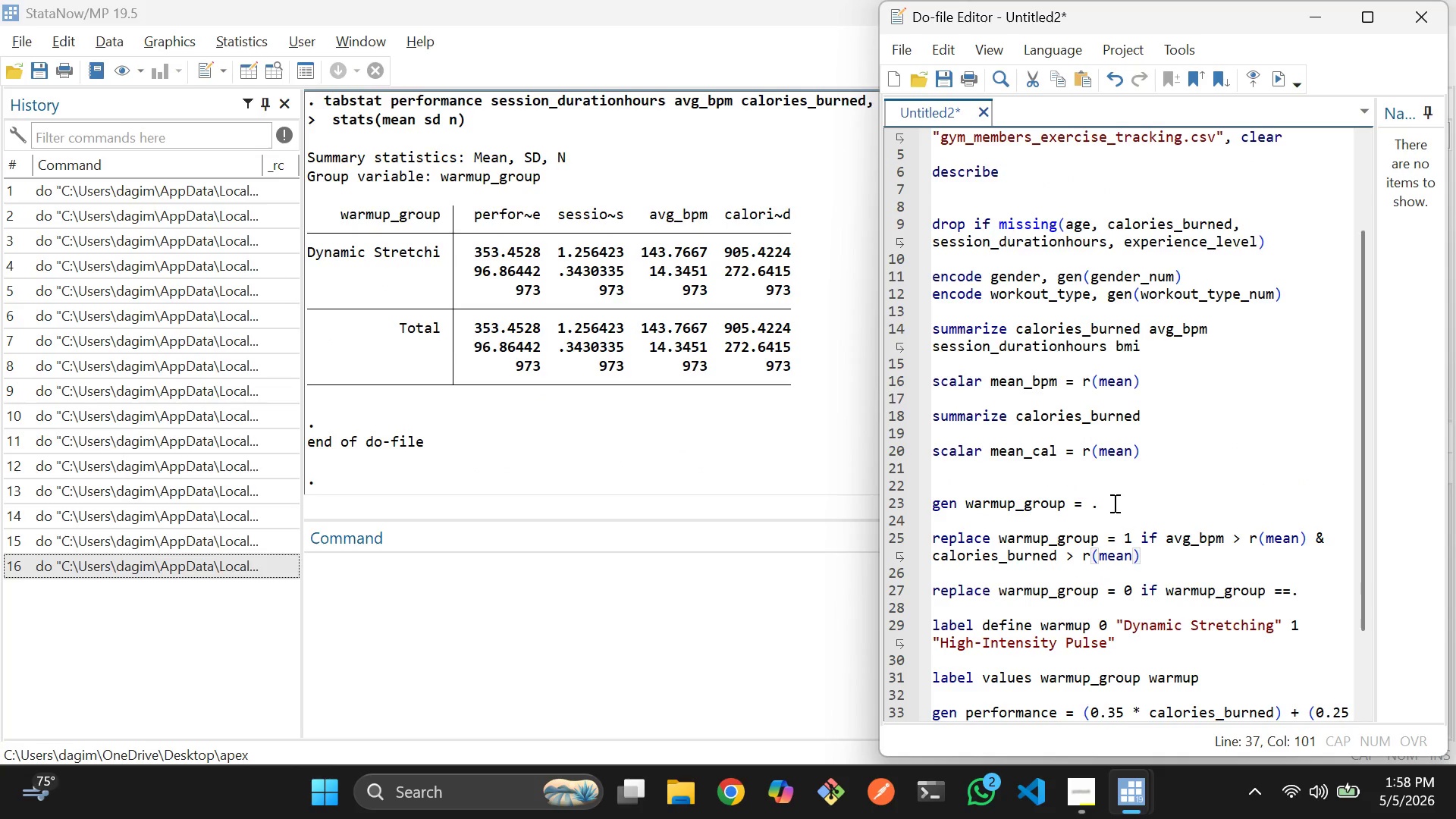 
scroll: coordinate [1113, 503], scroll_direction: down, amount: 9.0
 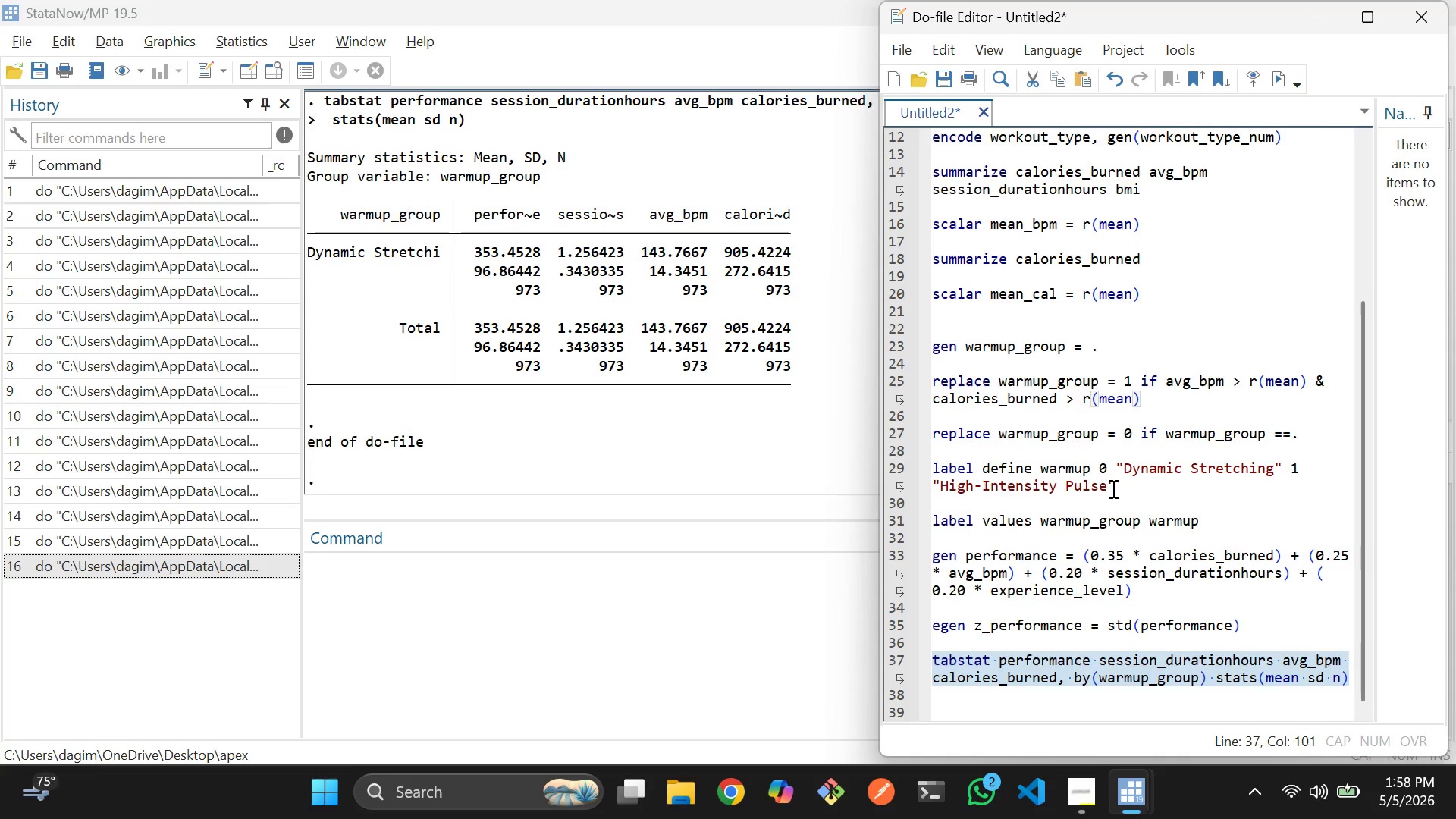 
scroll: coordinate [1102, 464], scroll_direction: up, amount: 2.0
 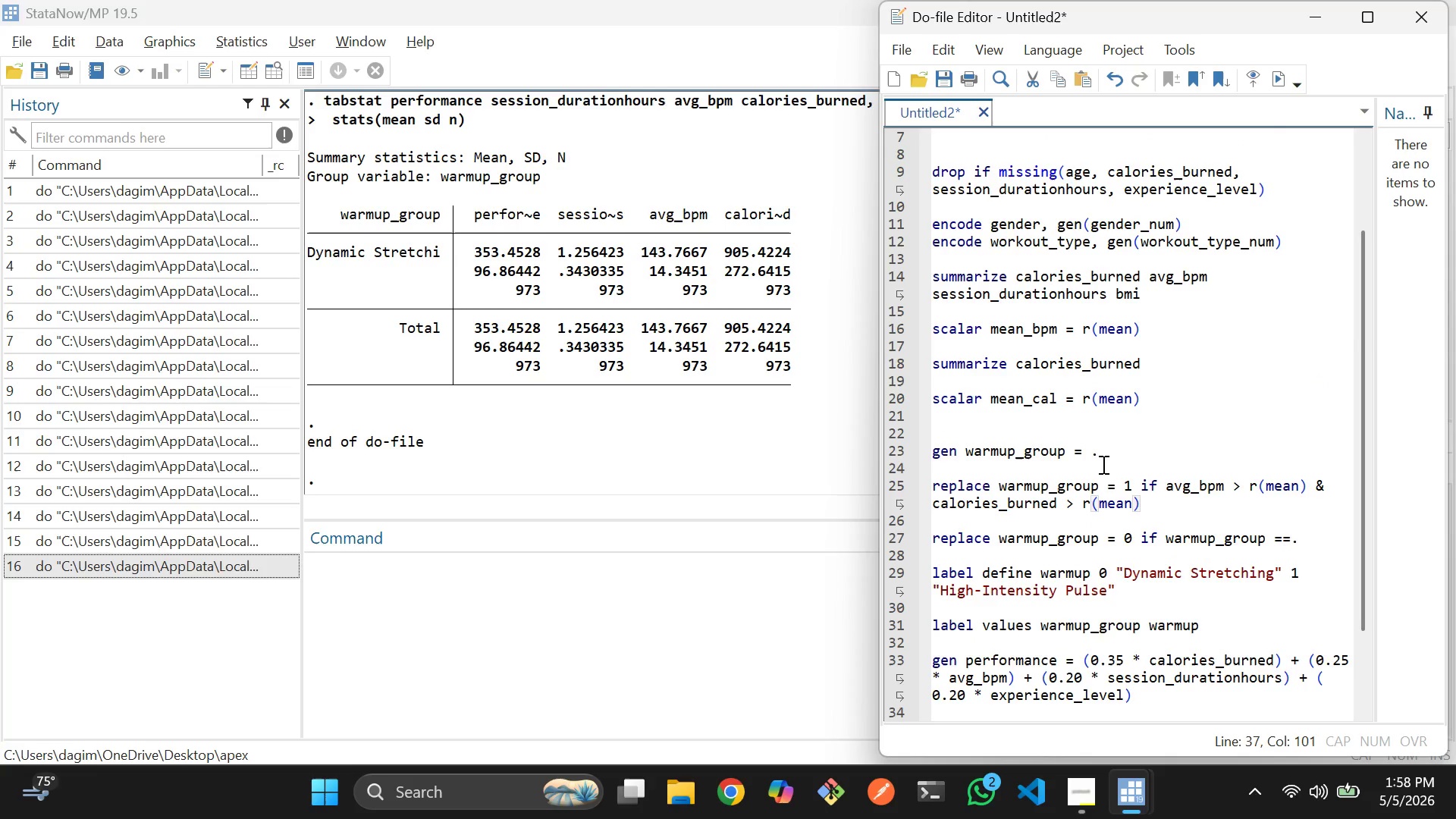 
scroll: coordinate [1102, 464], scroll_direction: down, amount: 1.0
 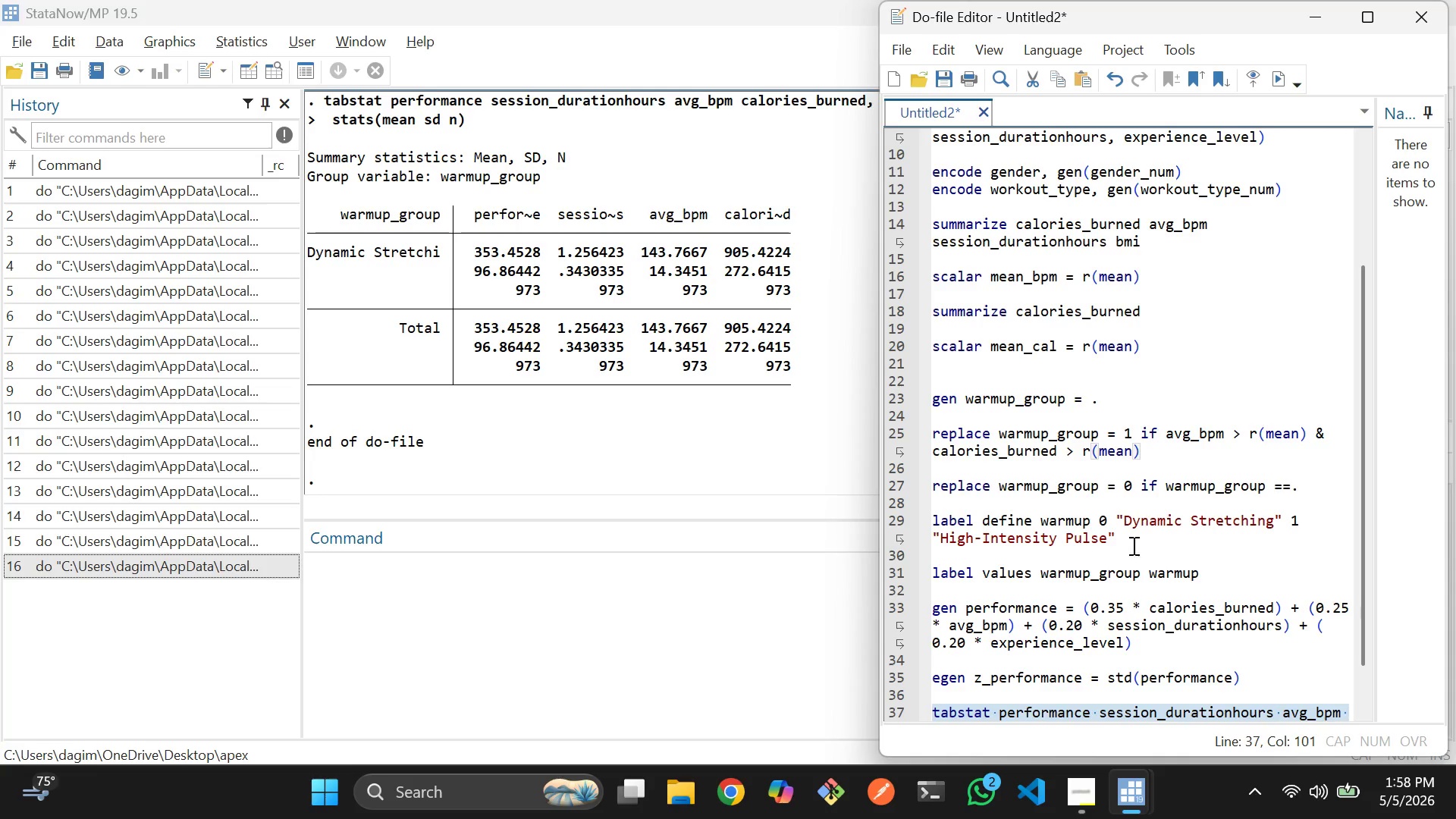 
wait(6.05)
 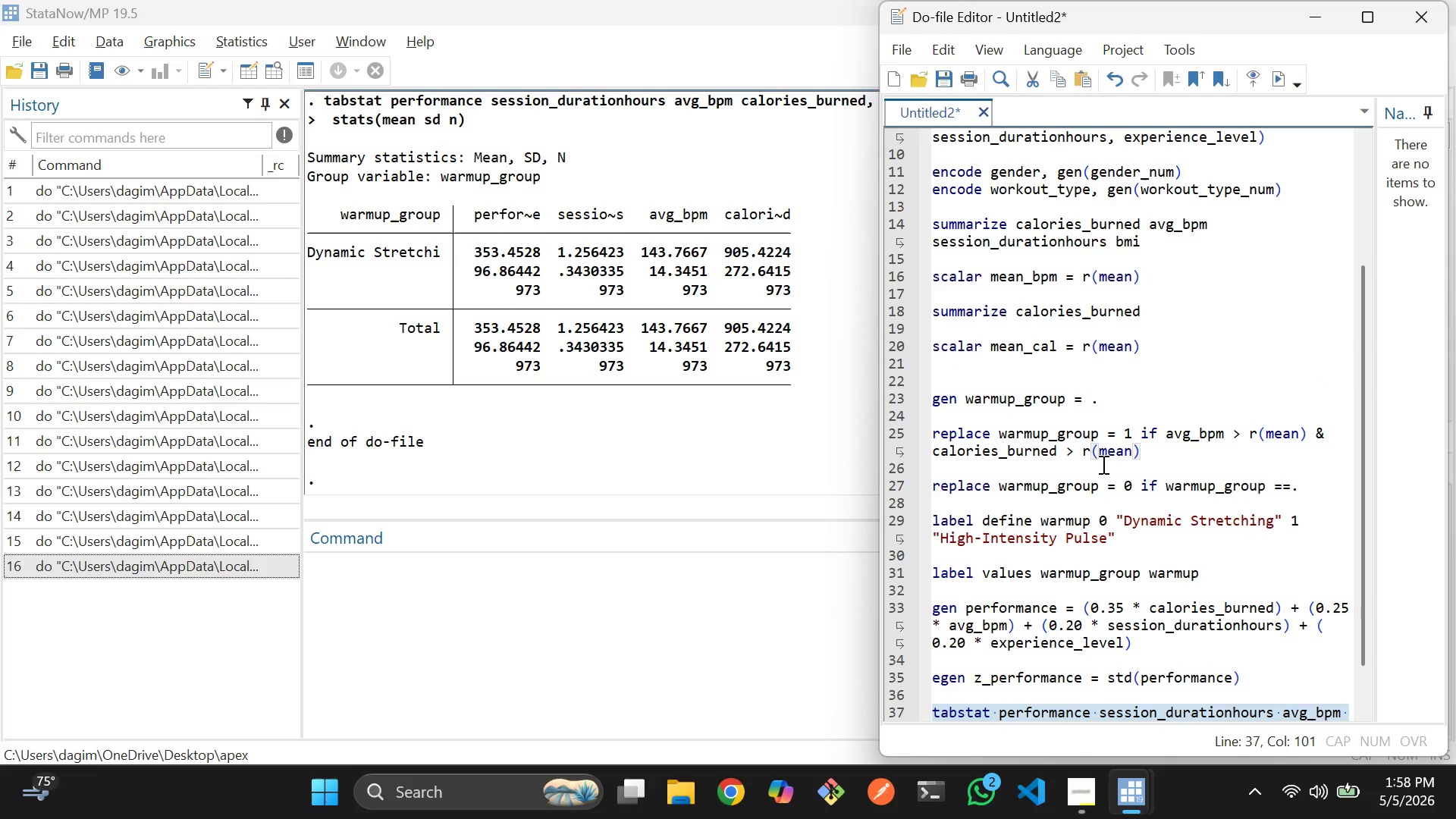 
scroll: coordinate [1160, 538], scroll_direction: up, amount: 1.0
 